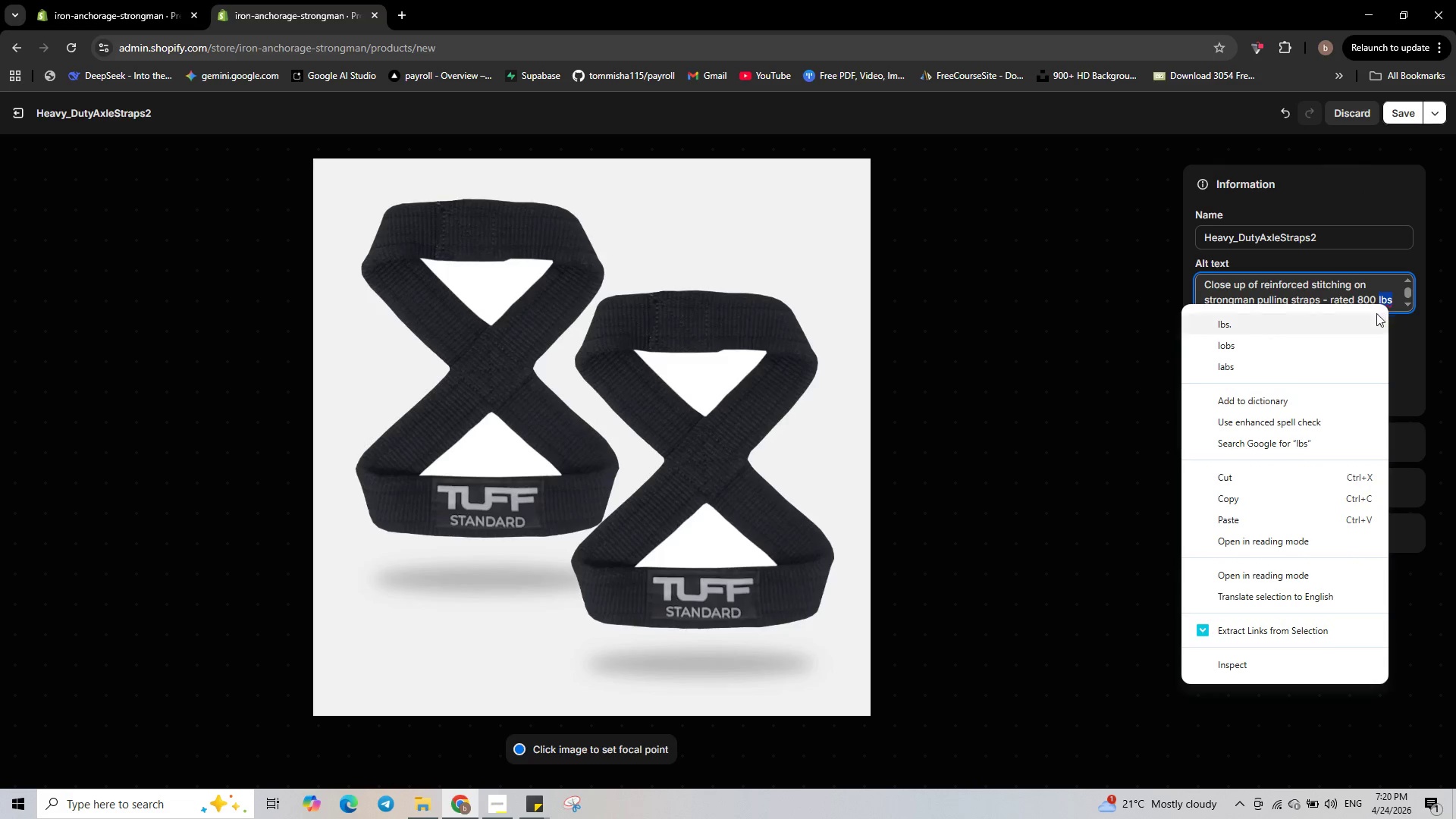 
left_click([1365, 315])
 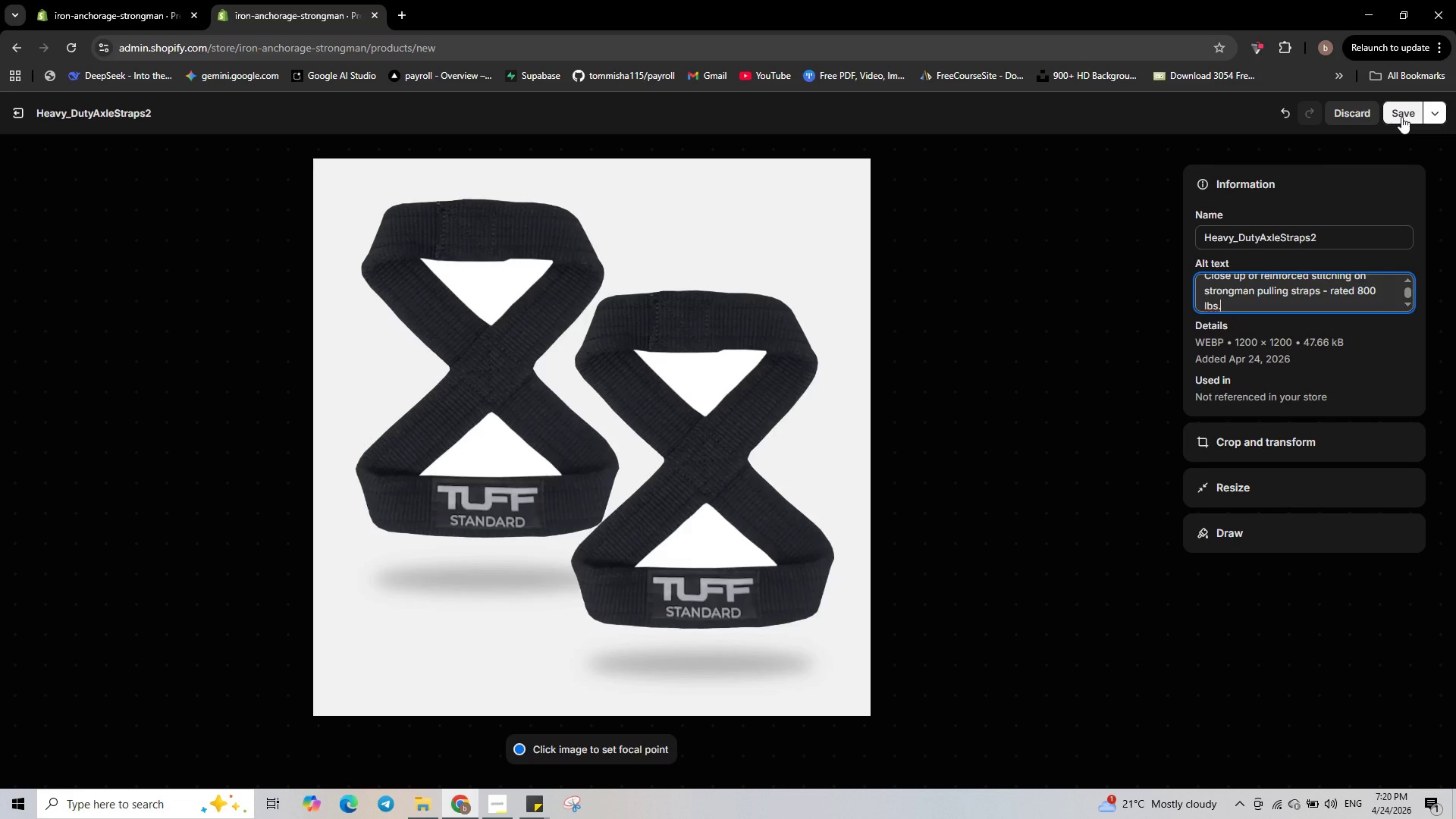 
left_click([1401, 117])
 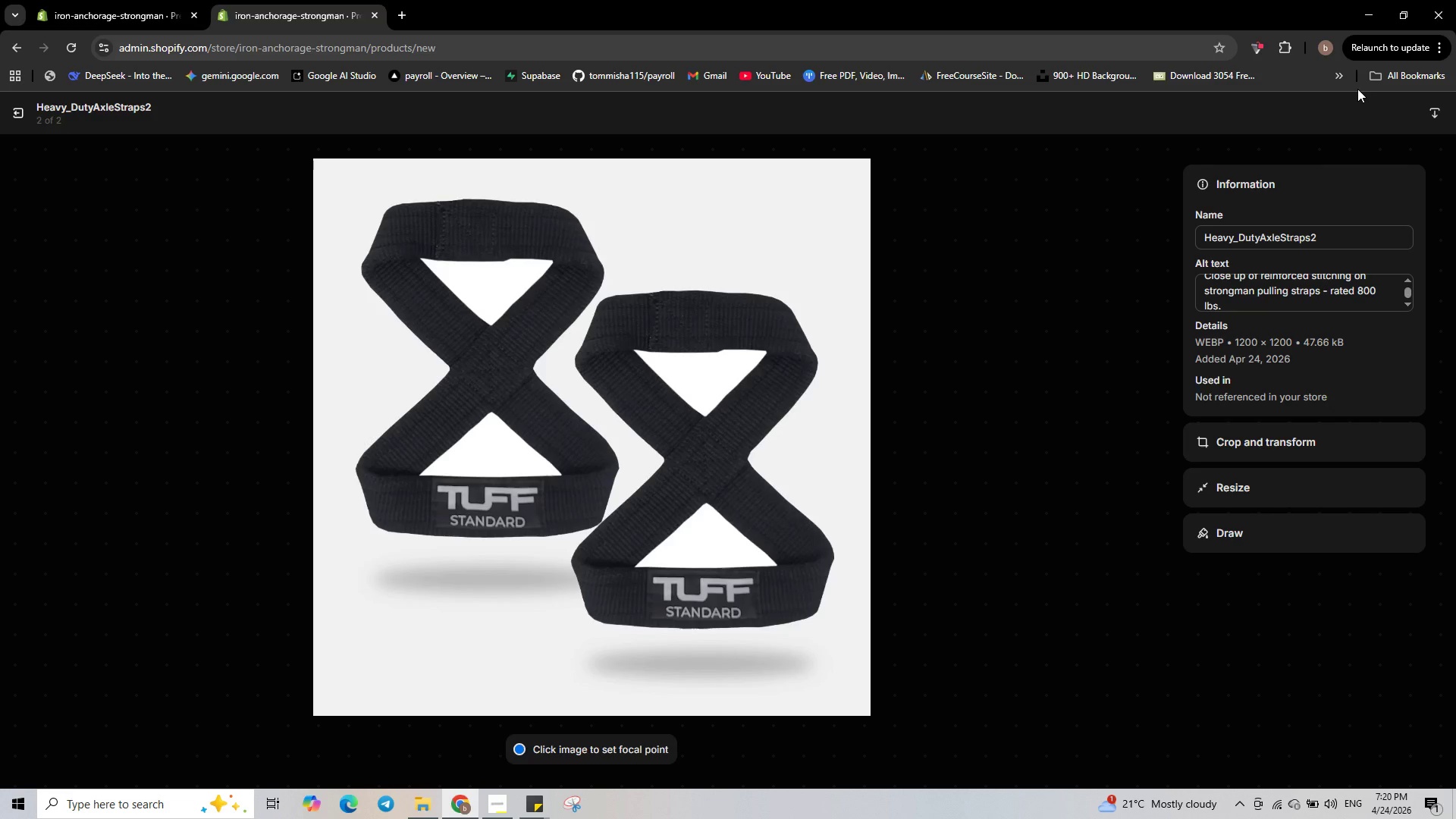 
wait(6.06)
 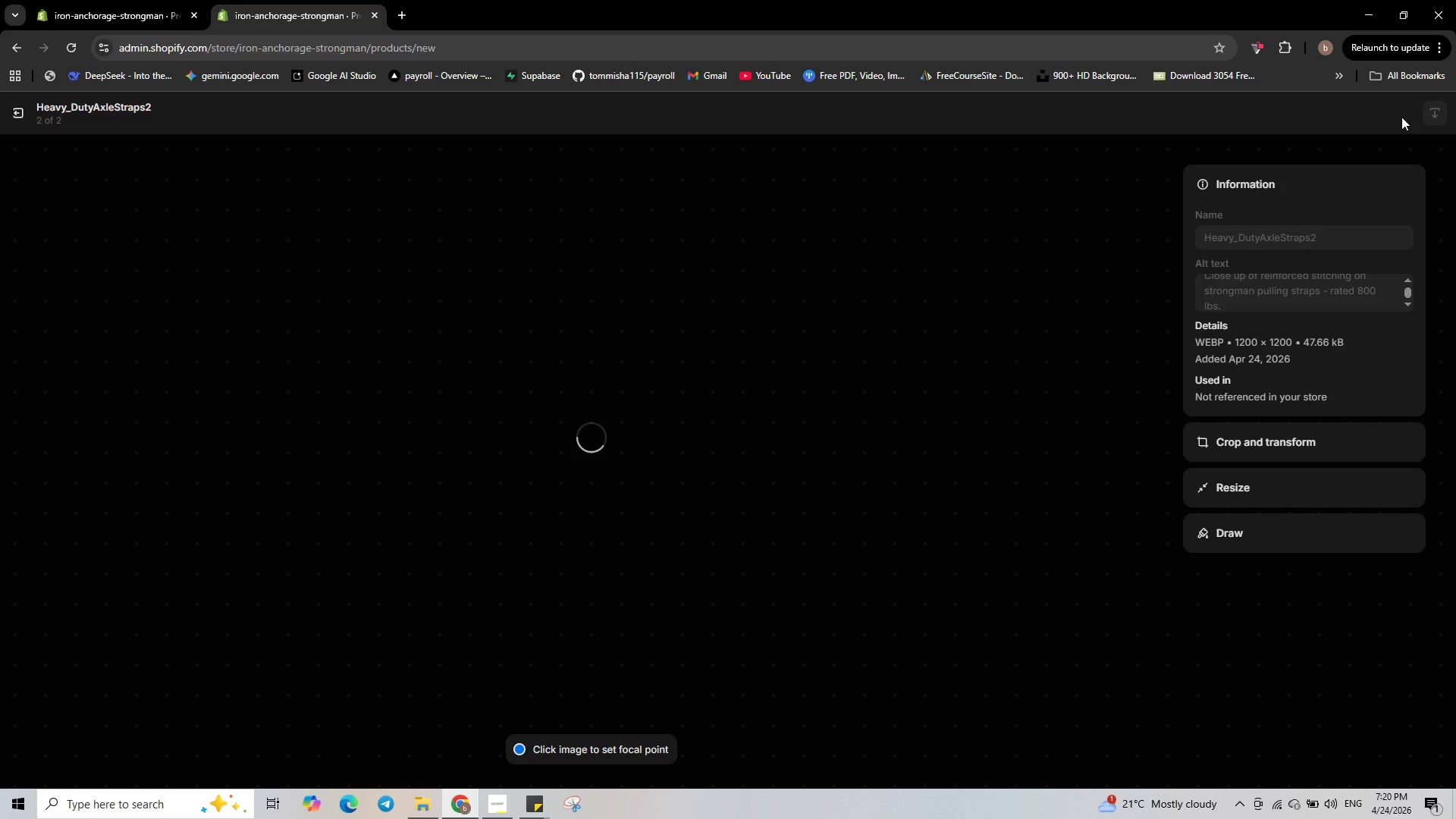 
left_click([14, 116])
 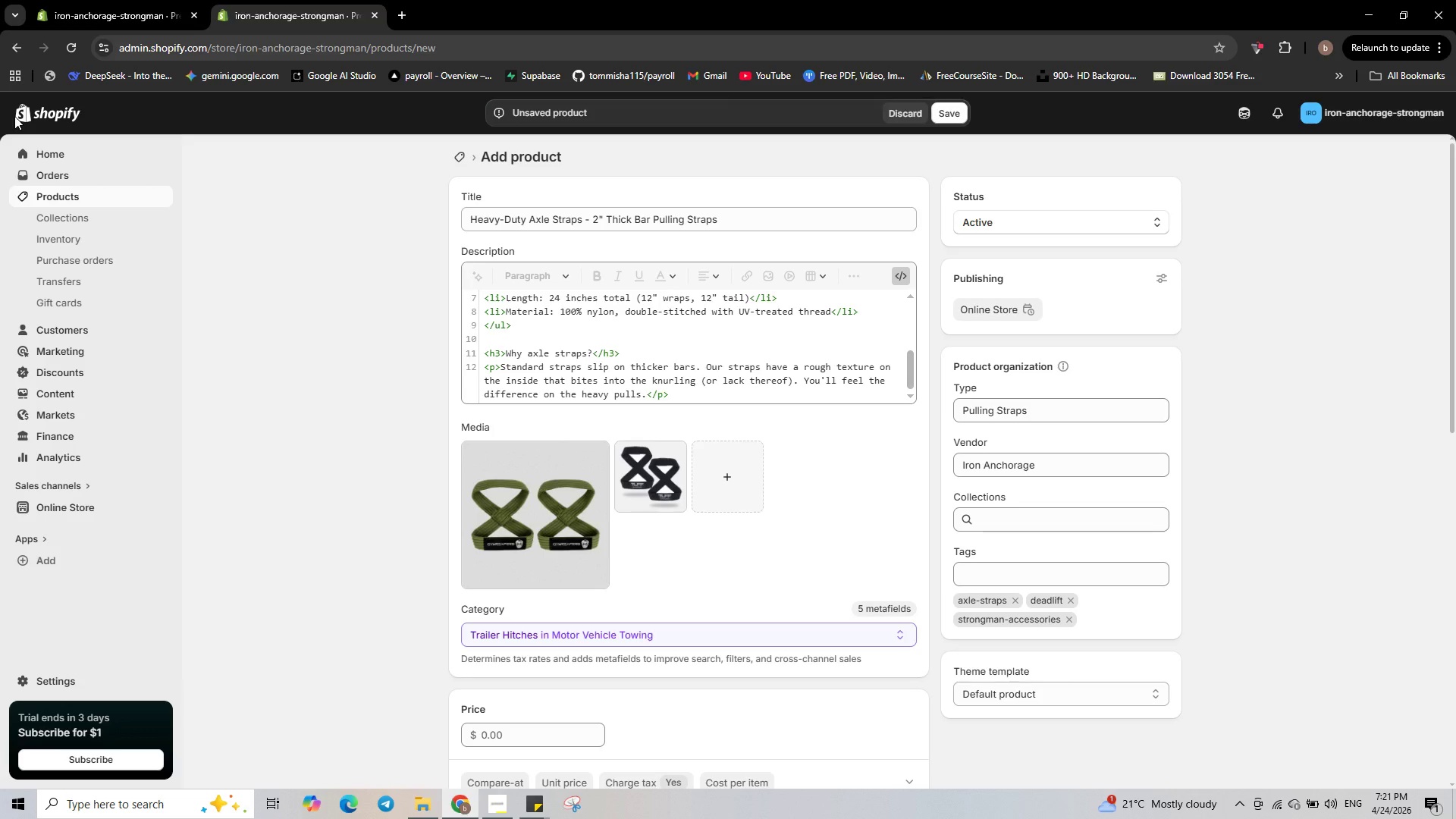 
wait(16.14)
 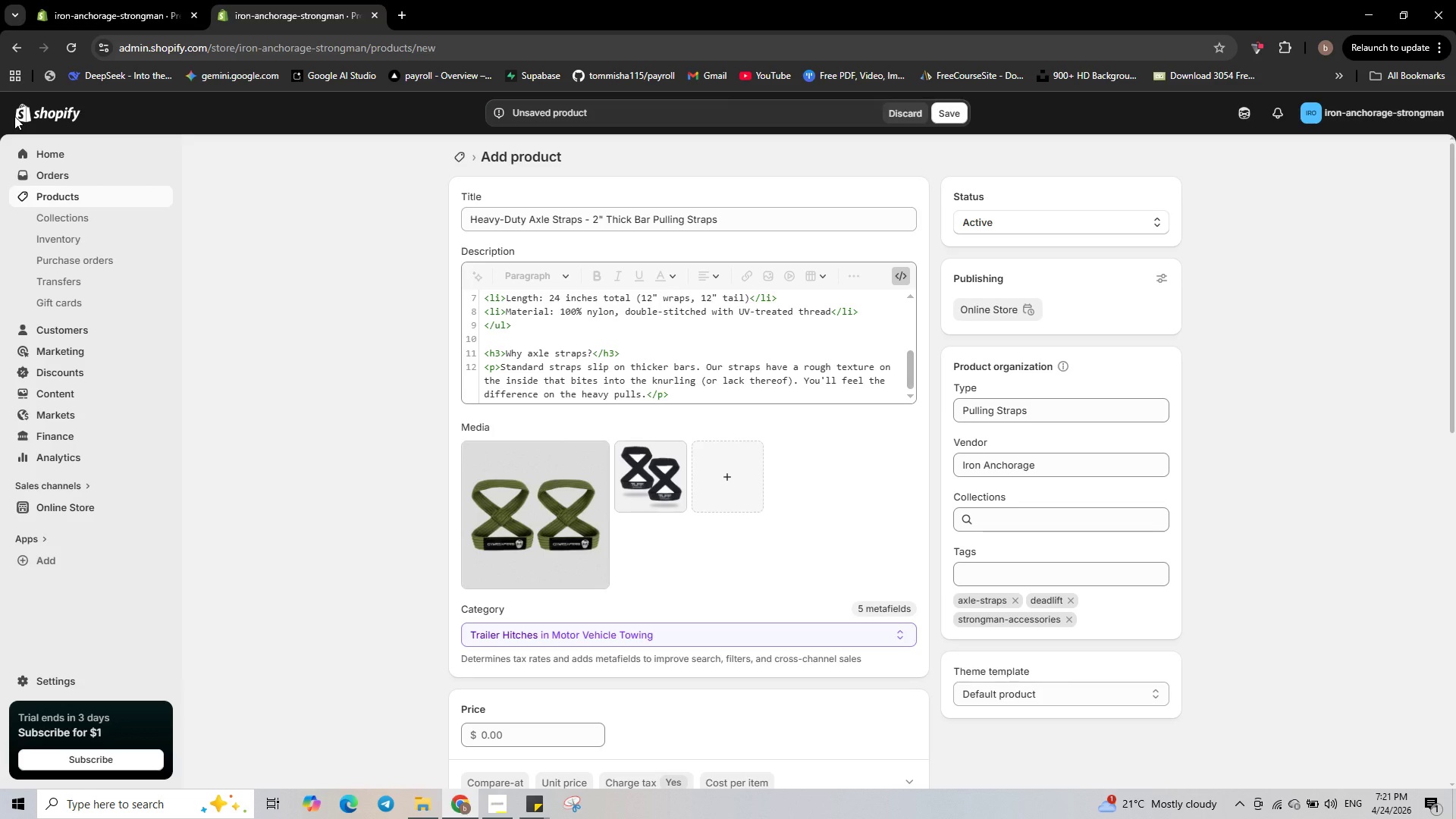 
scroll: coordinate [1, 104], scroll_direction: none, amount: 0.0
 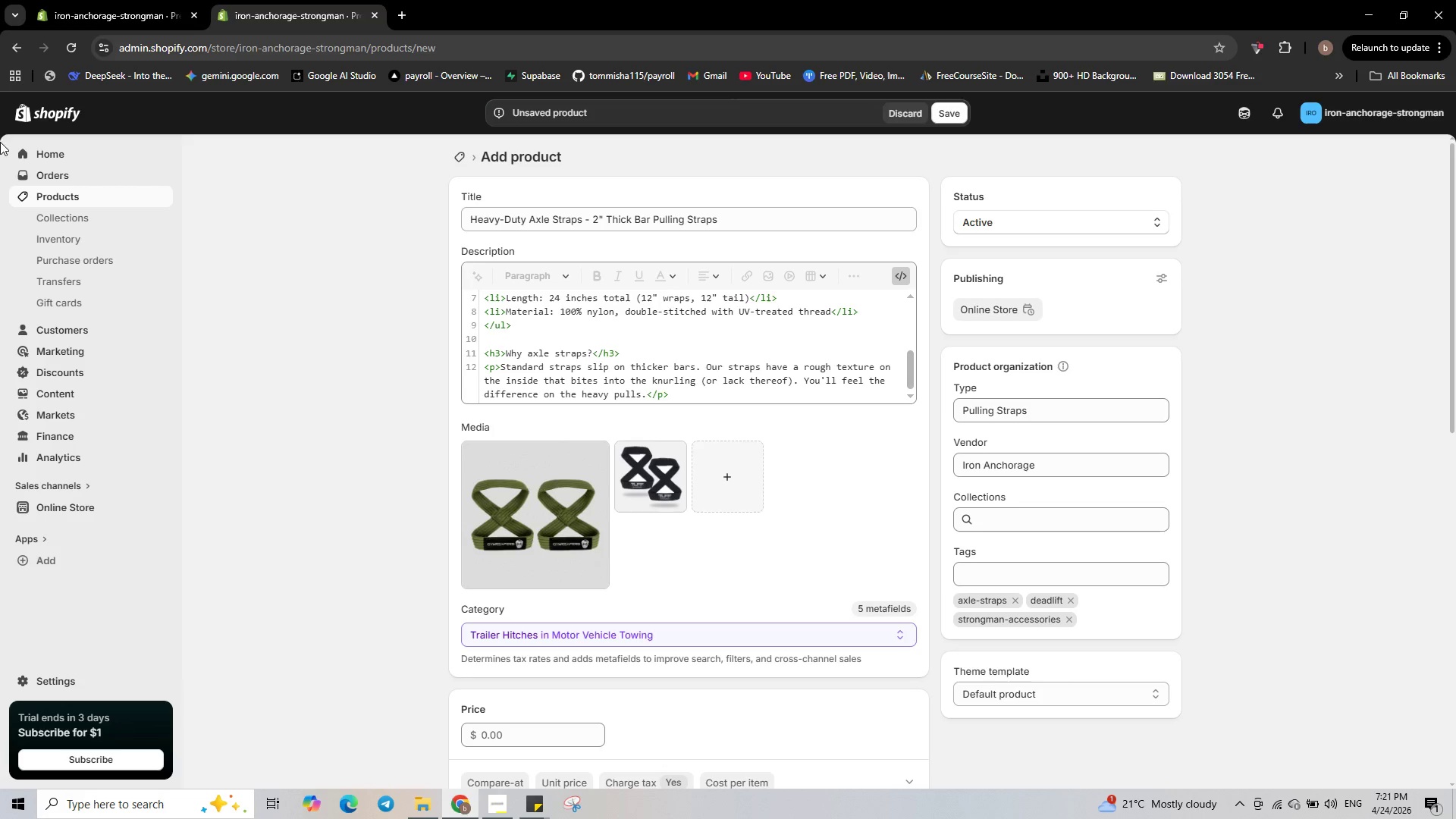 
scroll: coordinate [878, 518], scroll_direction: down, amount: 4.0
 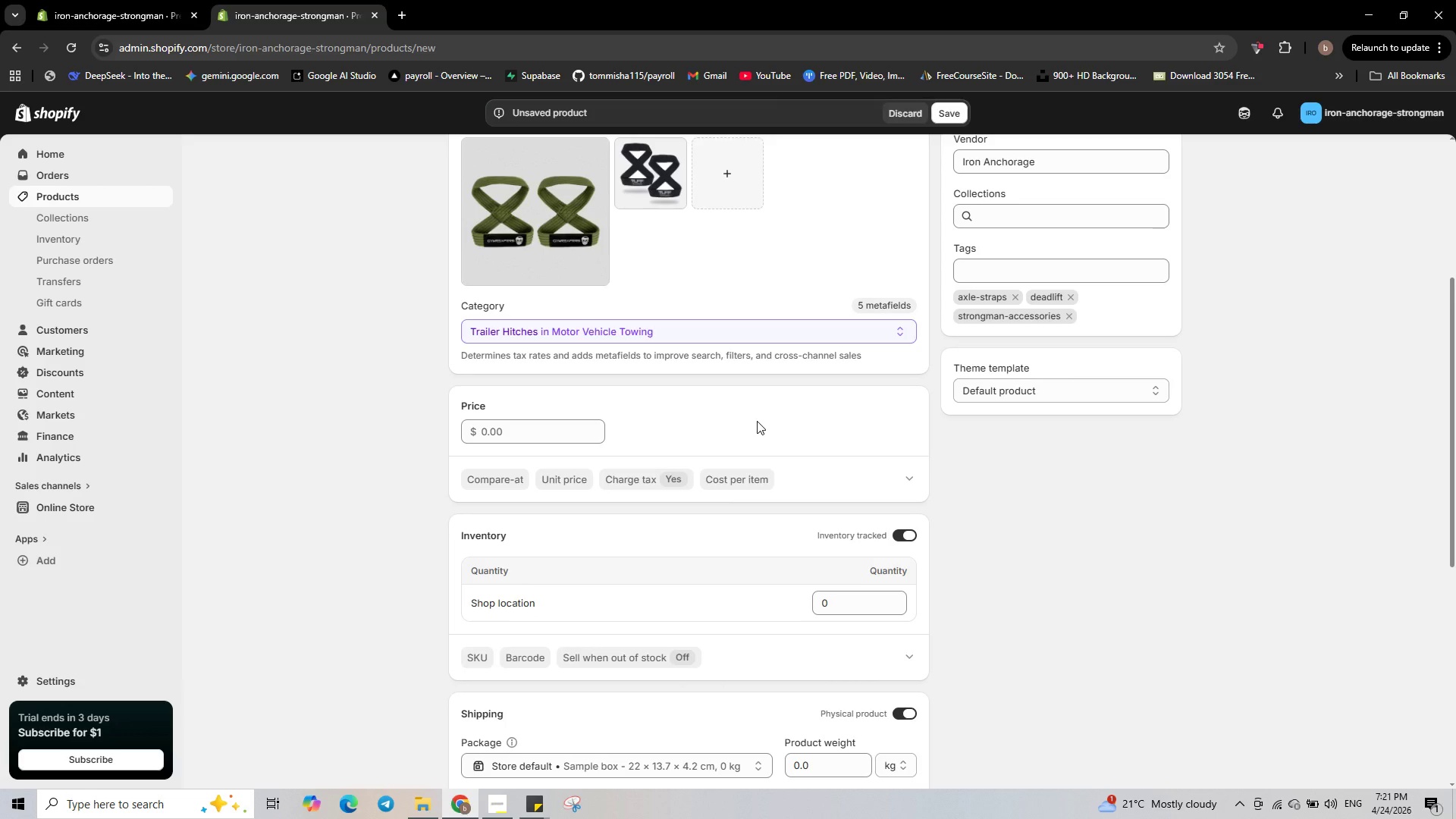 
wait(31.0)
 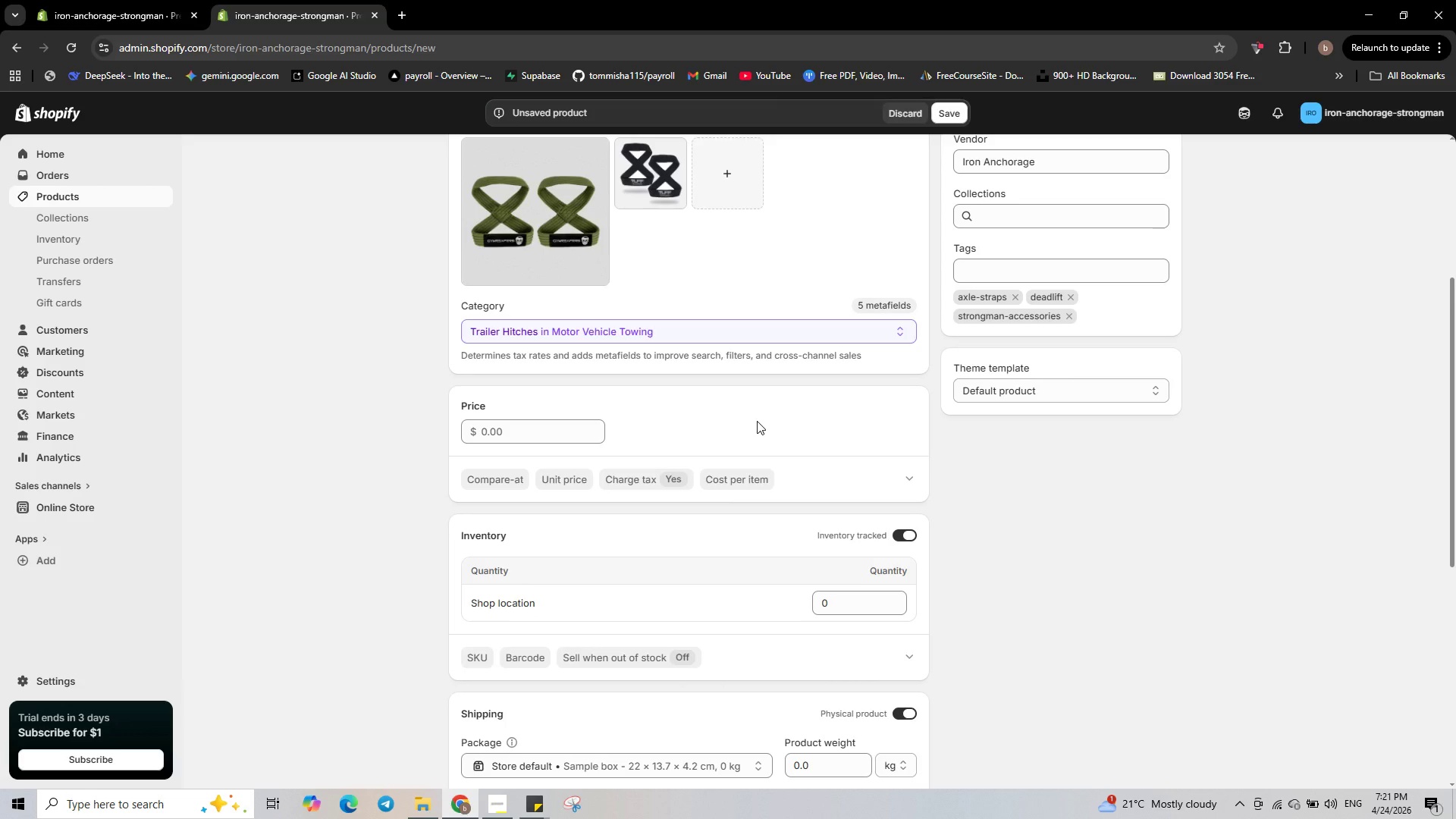 
left_click([577, 431])
 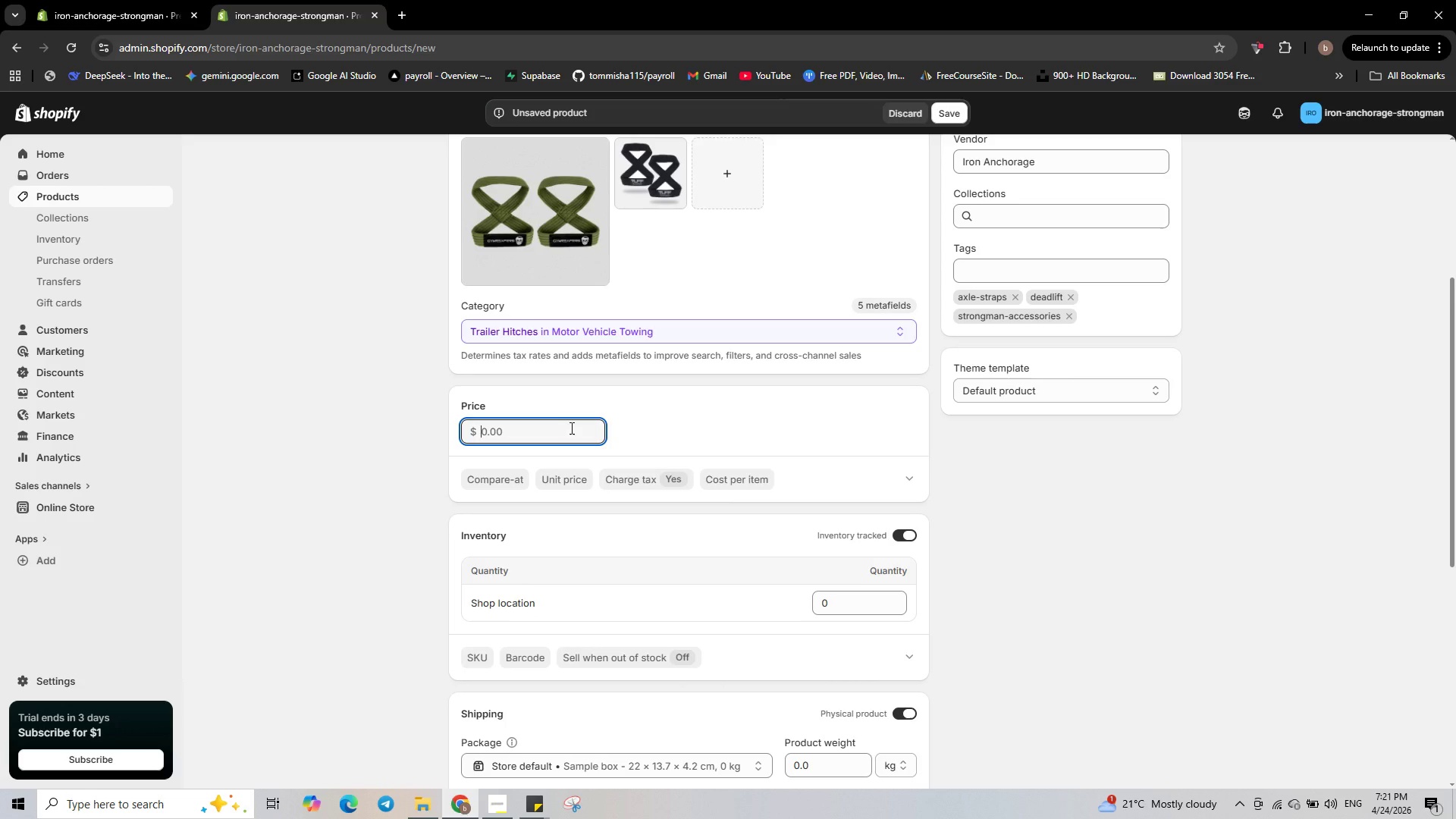 
key(Numpad3)
 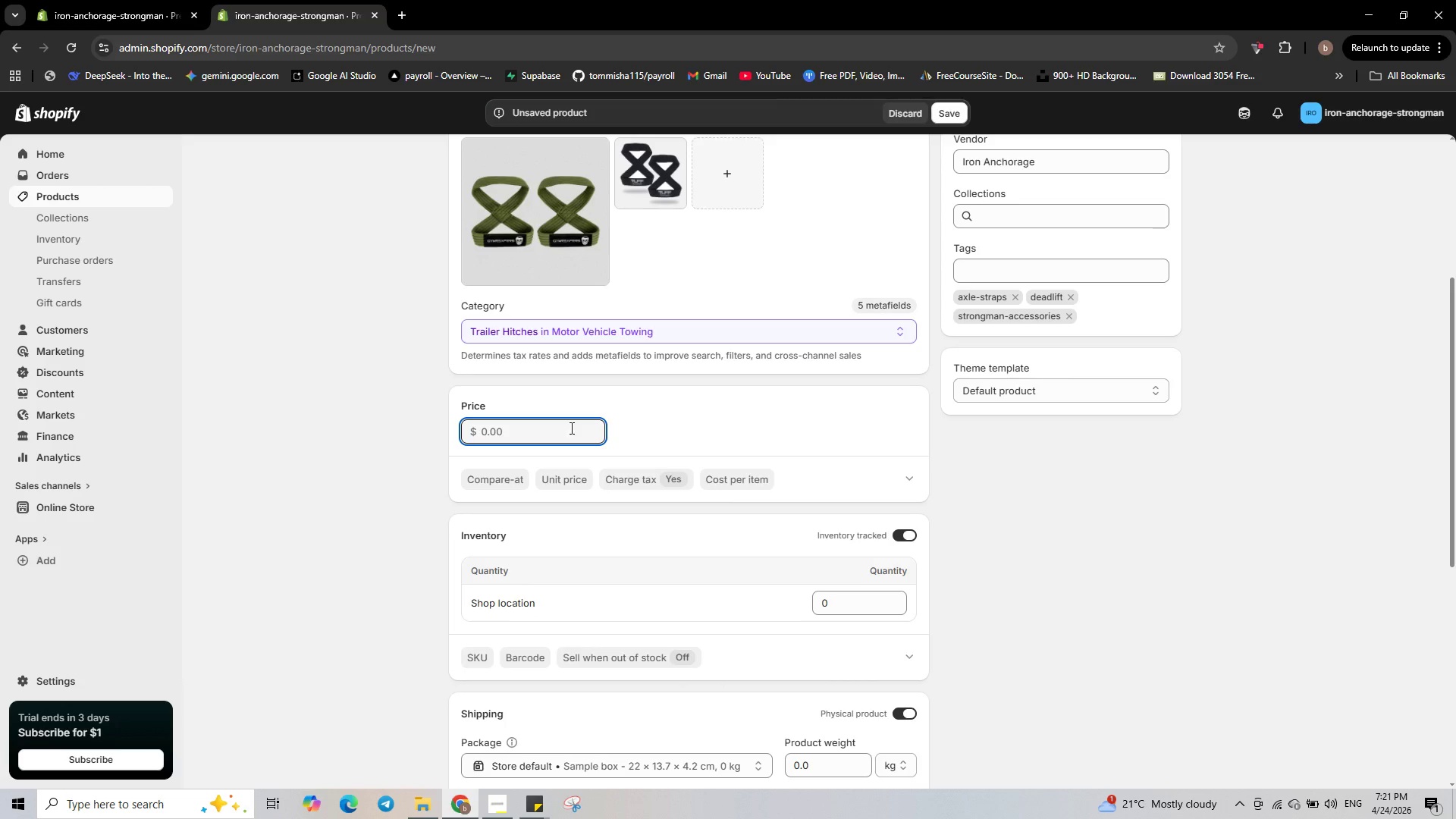 
key(Numpad4)
 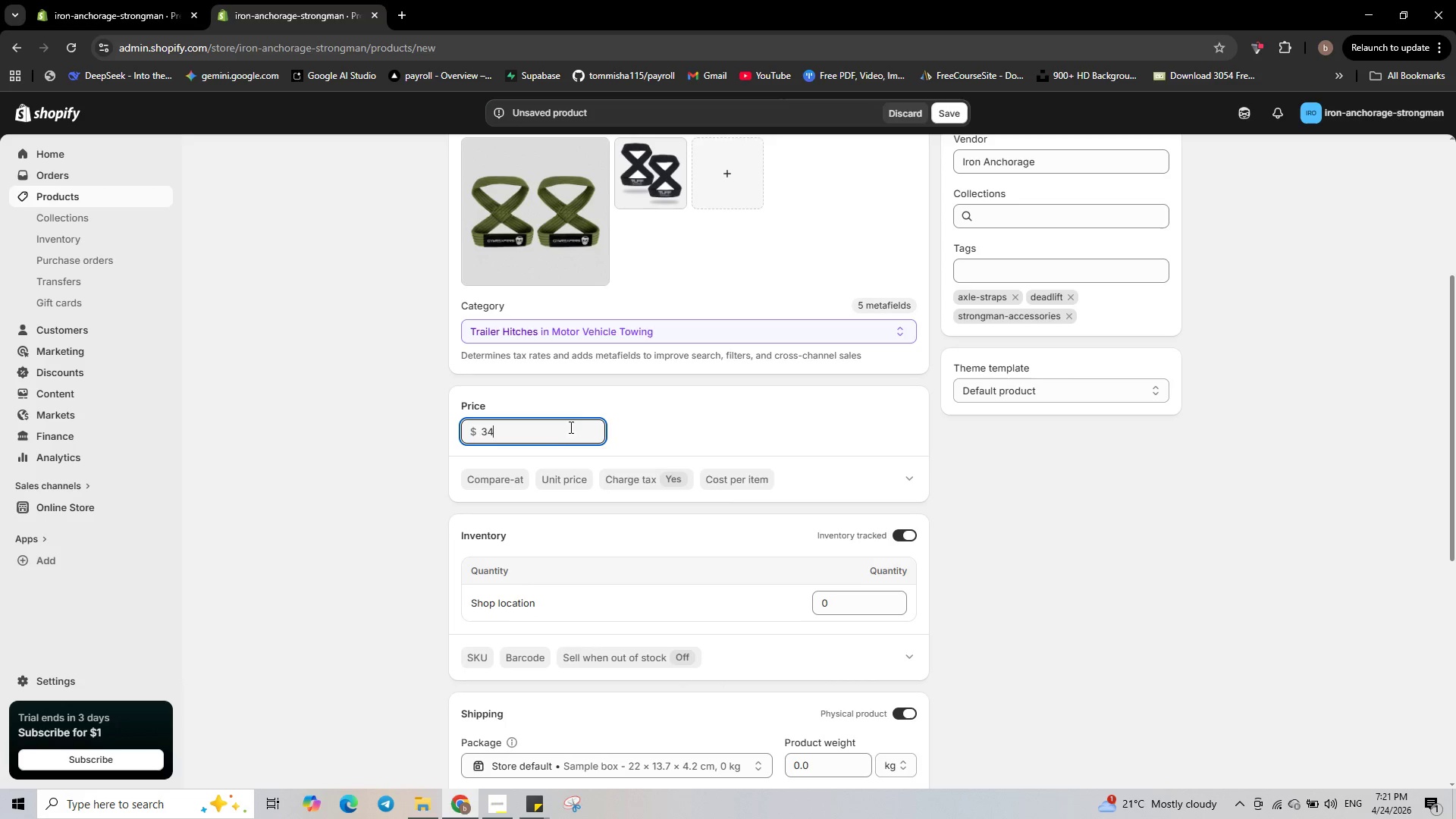 
key(NumpadDecimal)
 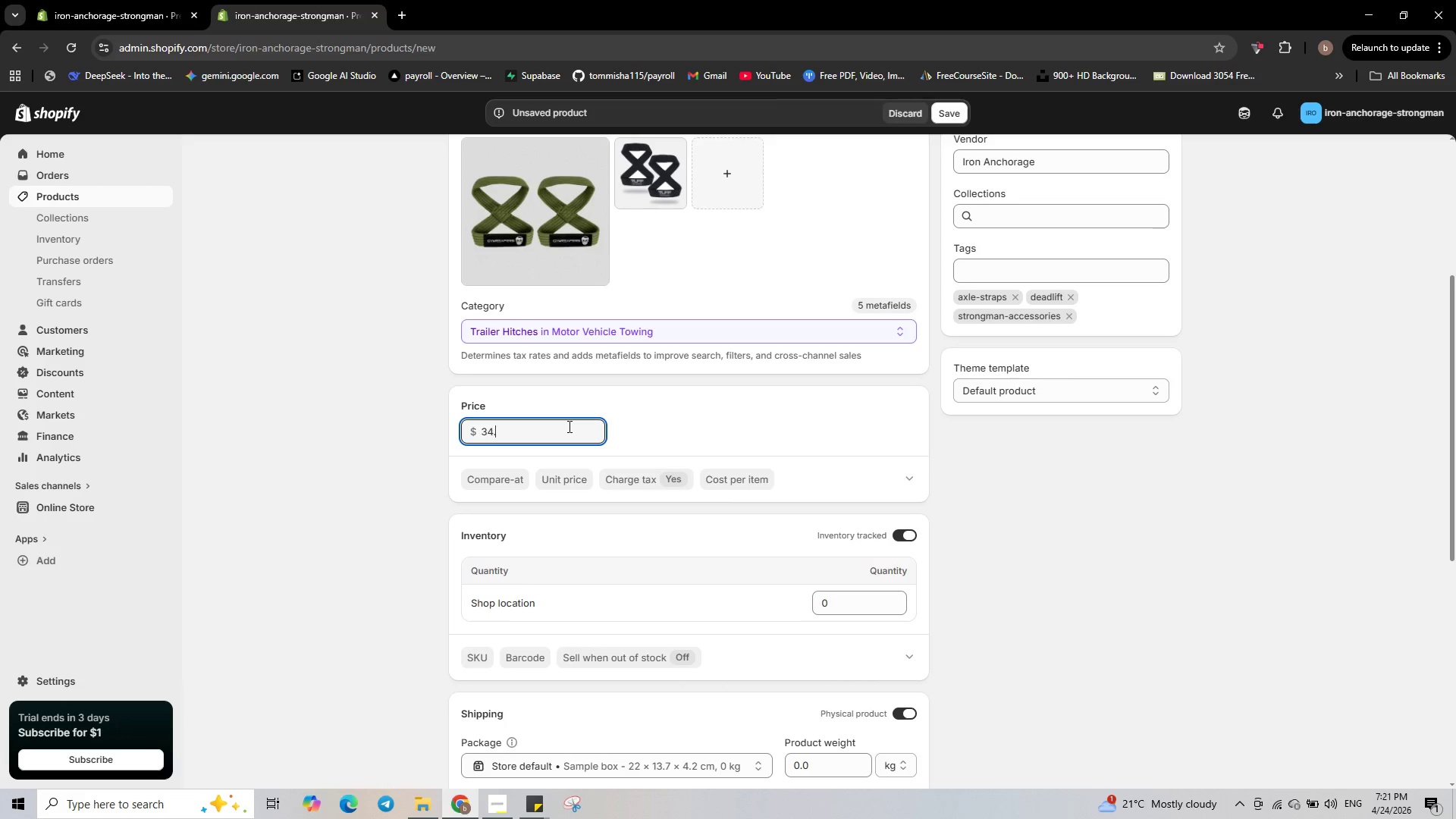 
key(Numpad9)
 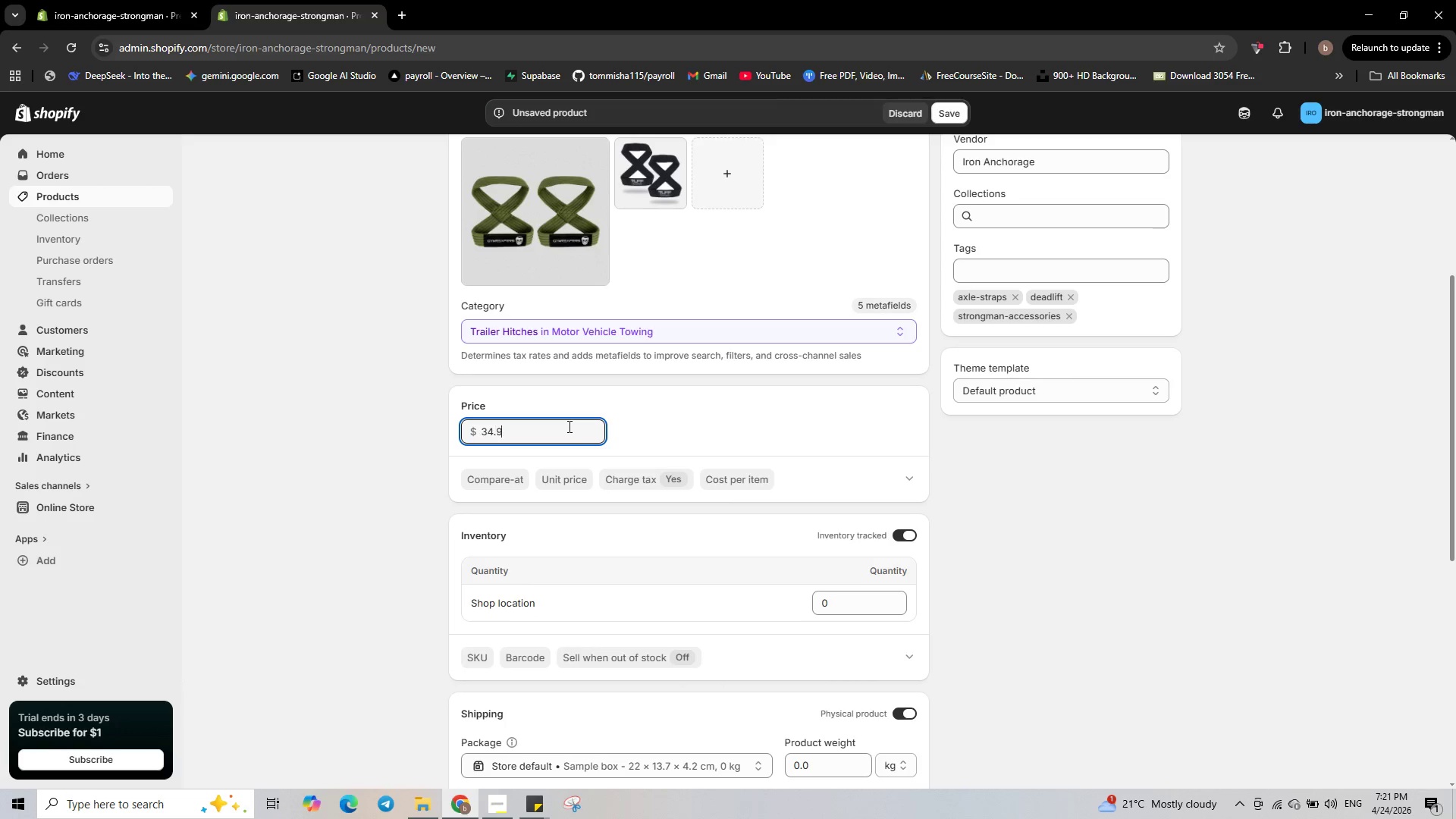 
key(Numpad9)
 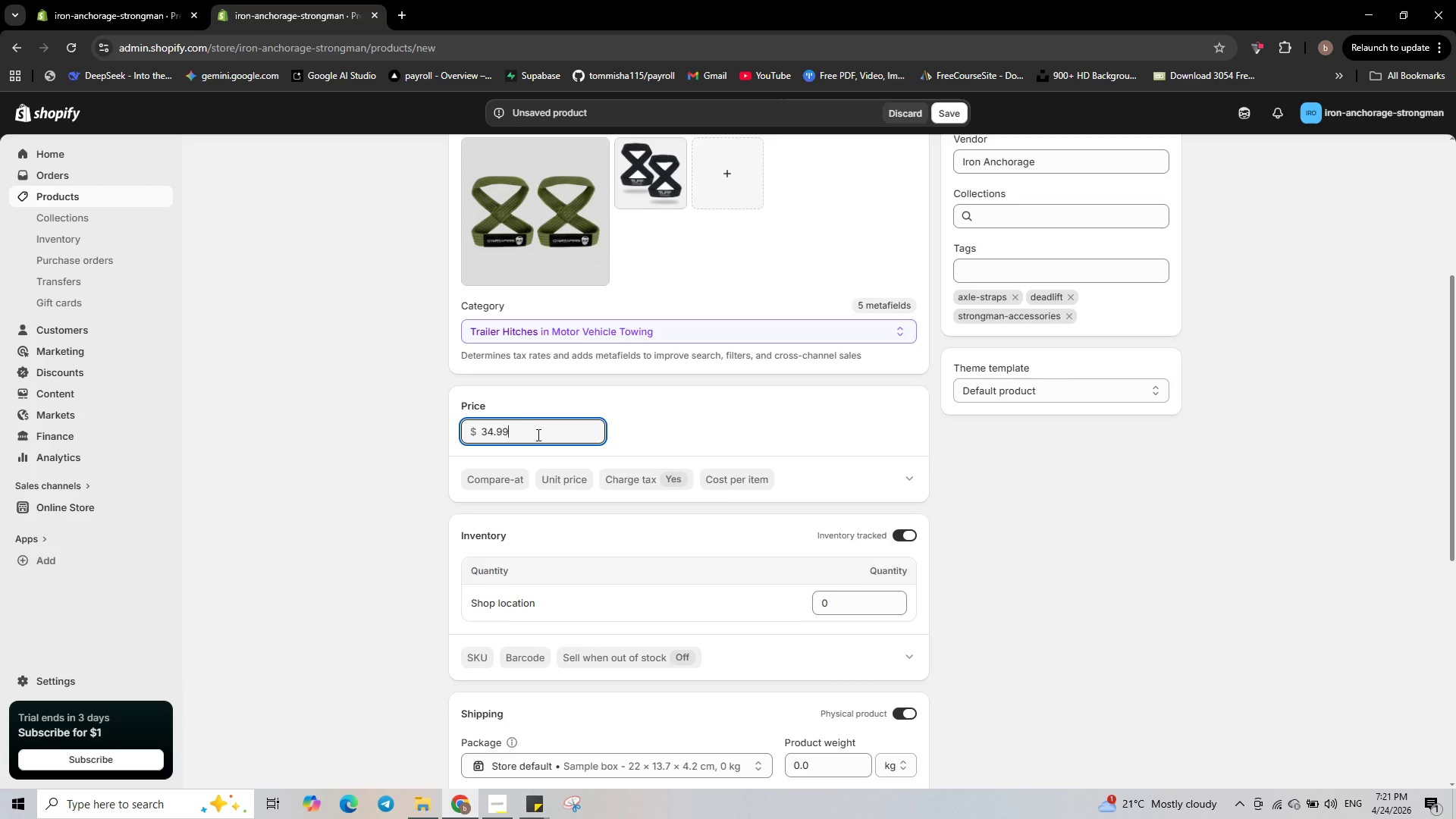 
wait(6.25)
 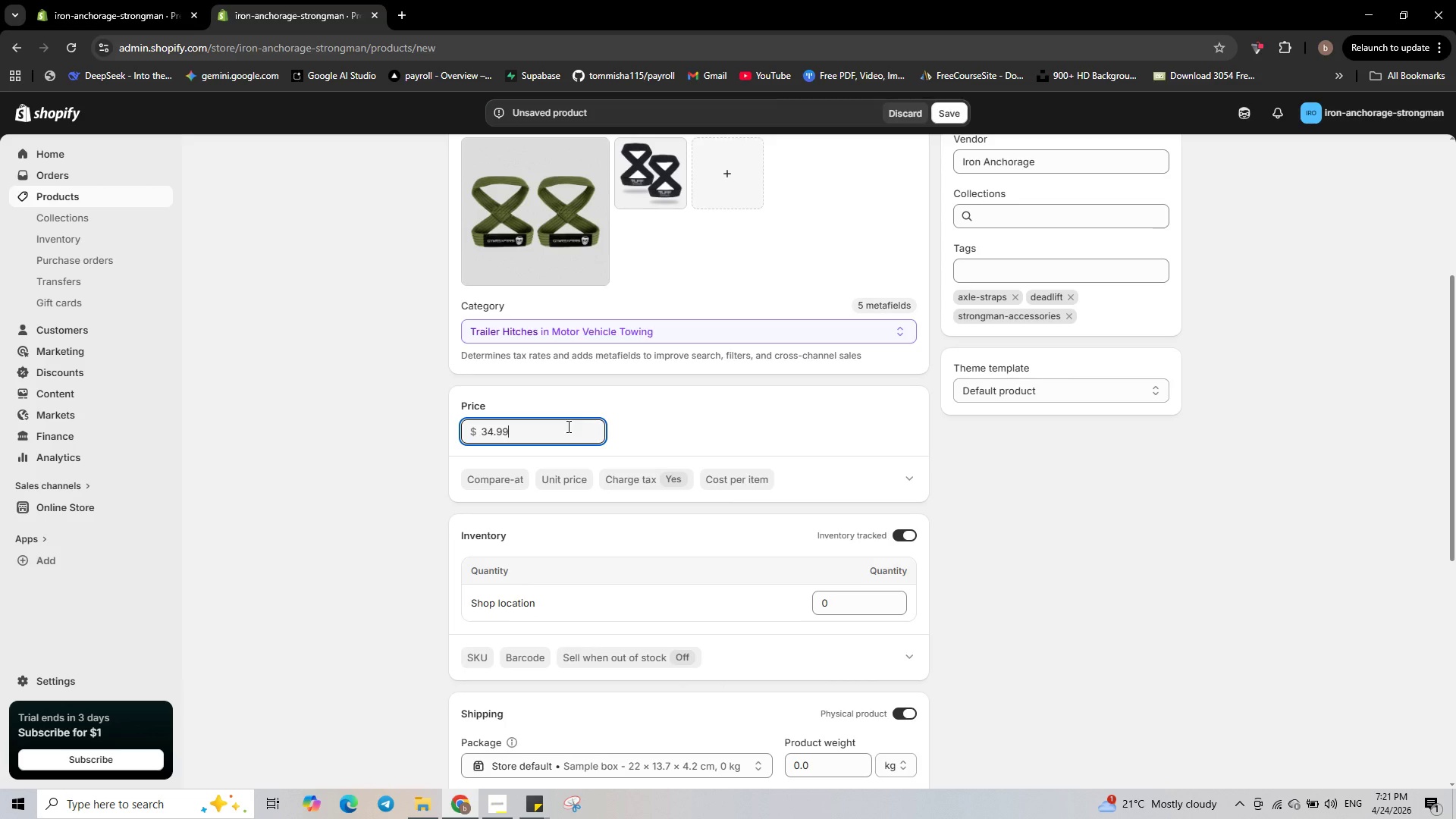 
left_click([507, 476])
 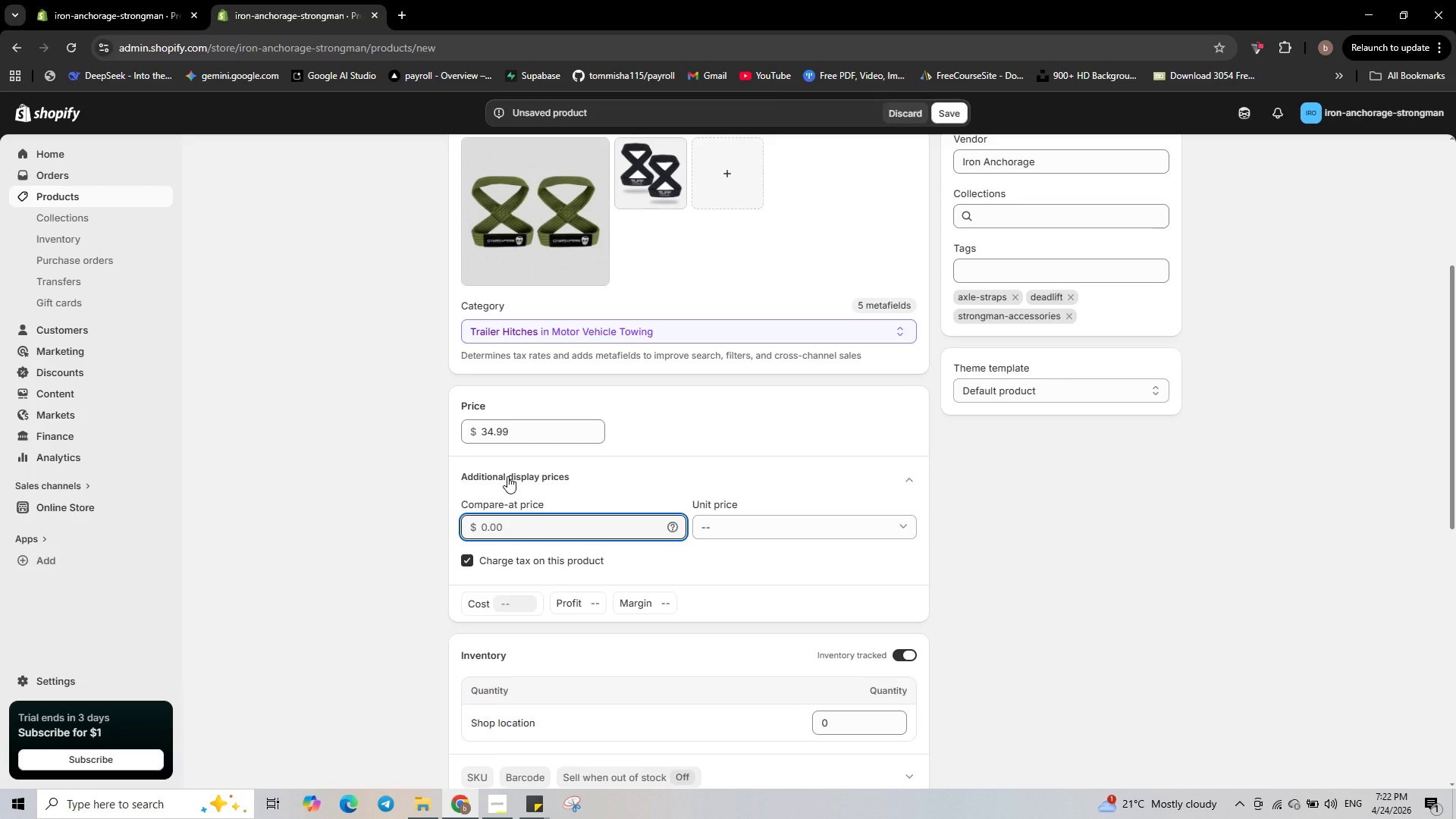 
wait(6.08)
 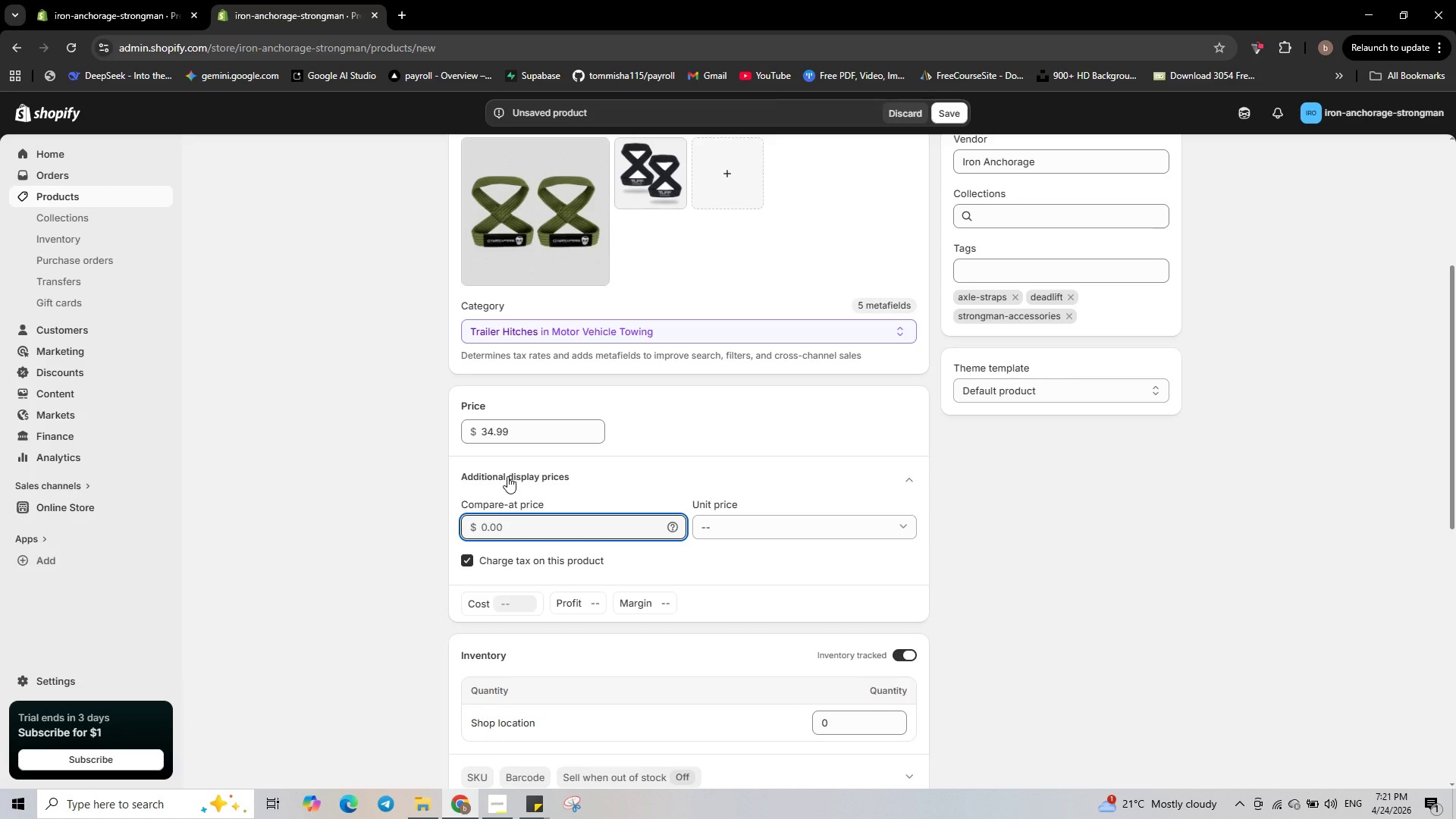 
key(Numpad4)
 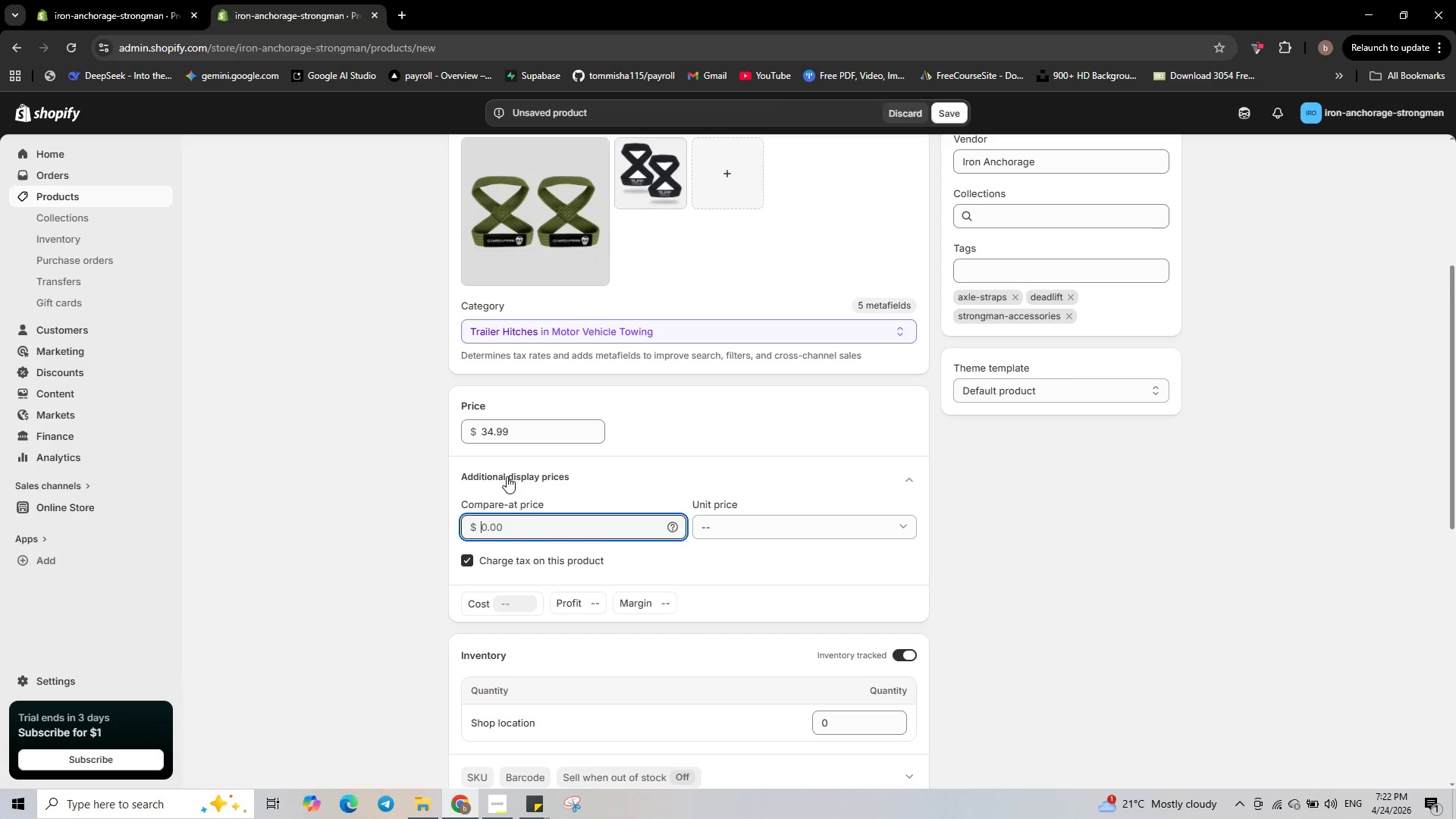 
key(Numpad0)
 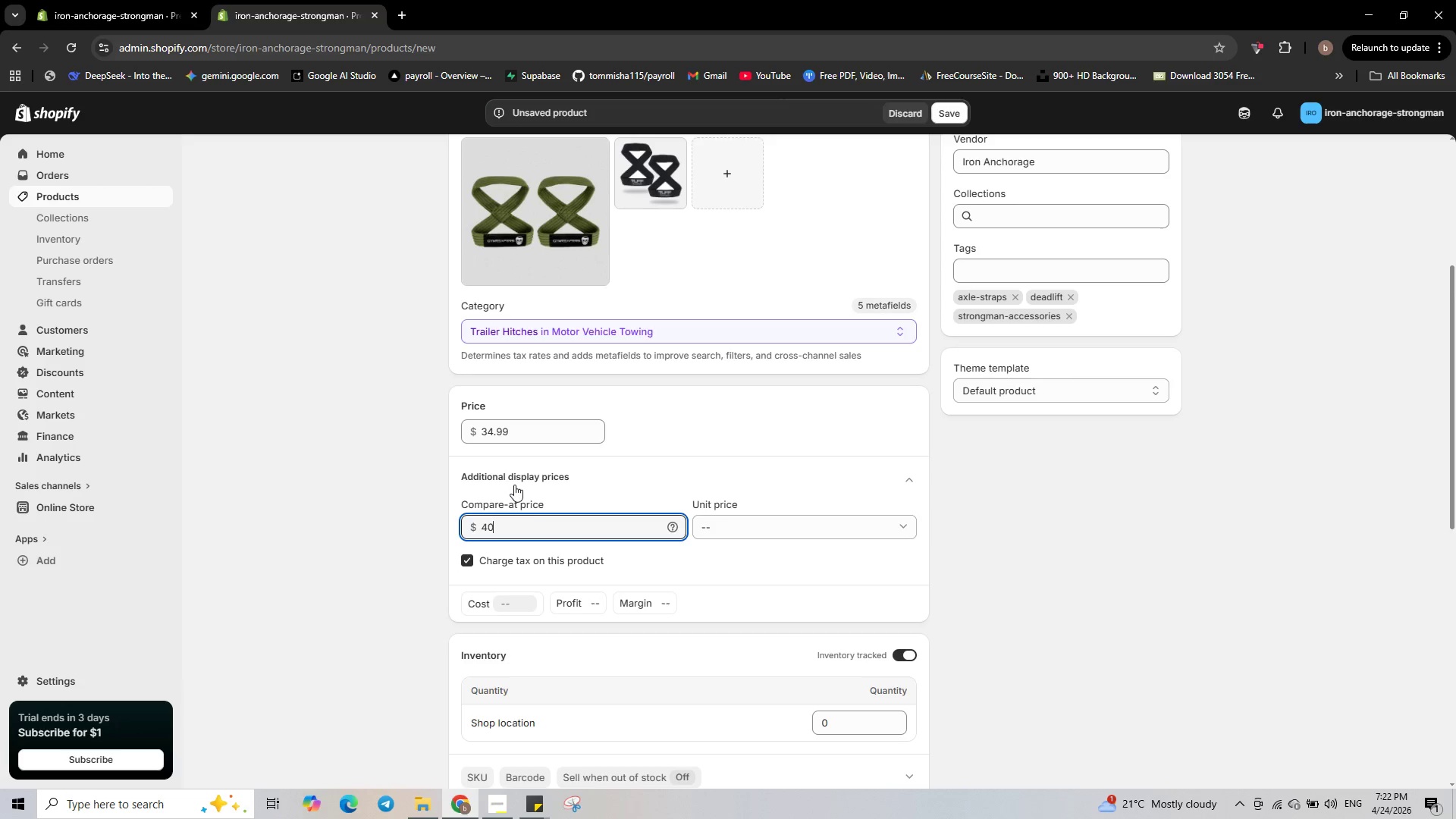 
scroll: coordinate [513, 481], scroll_direction: down, amount: 3.0
 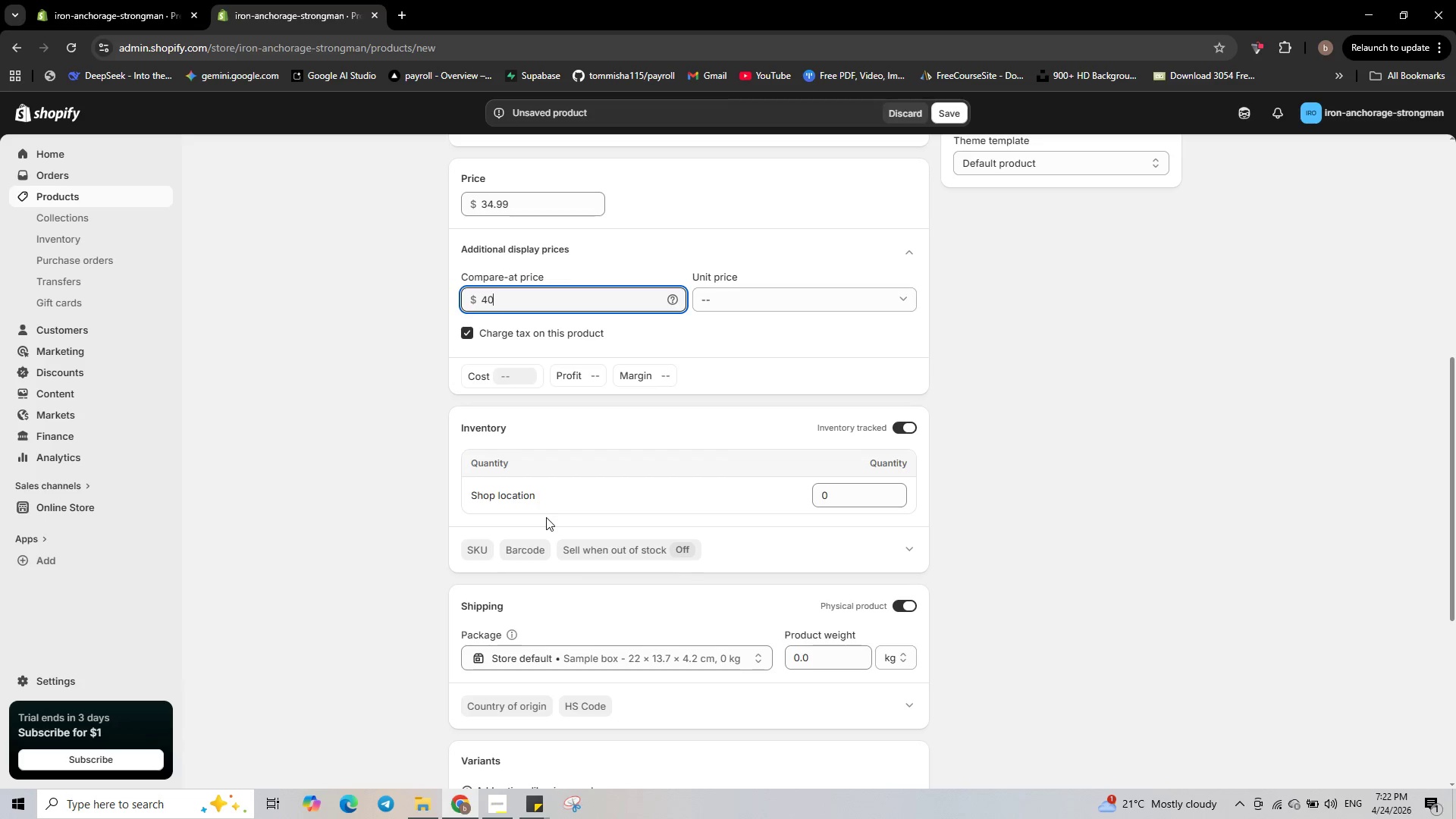 
wait(6.27)
 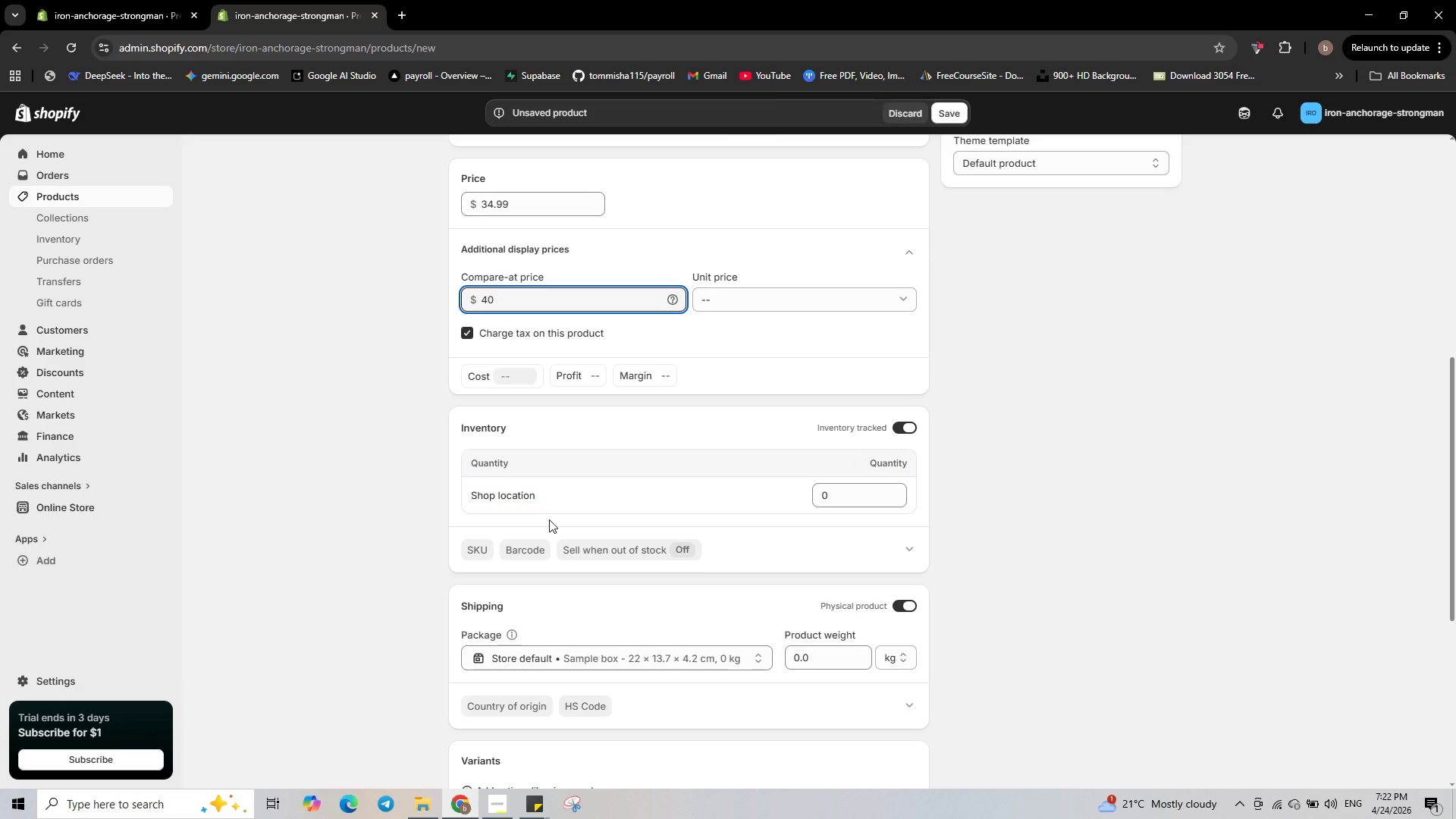 
left_click([482, 549])
 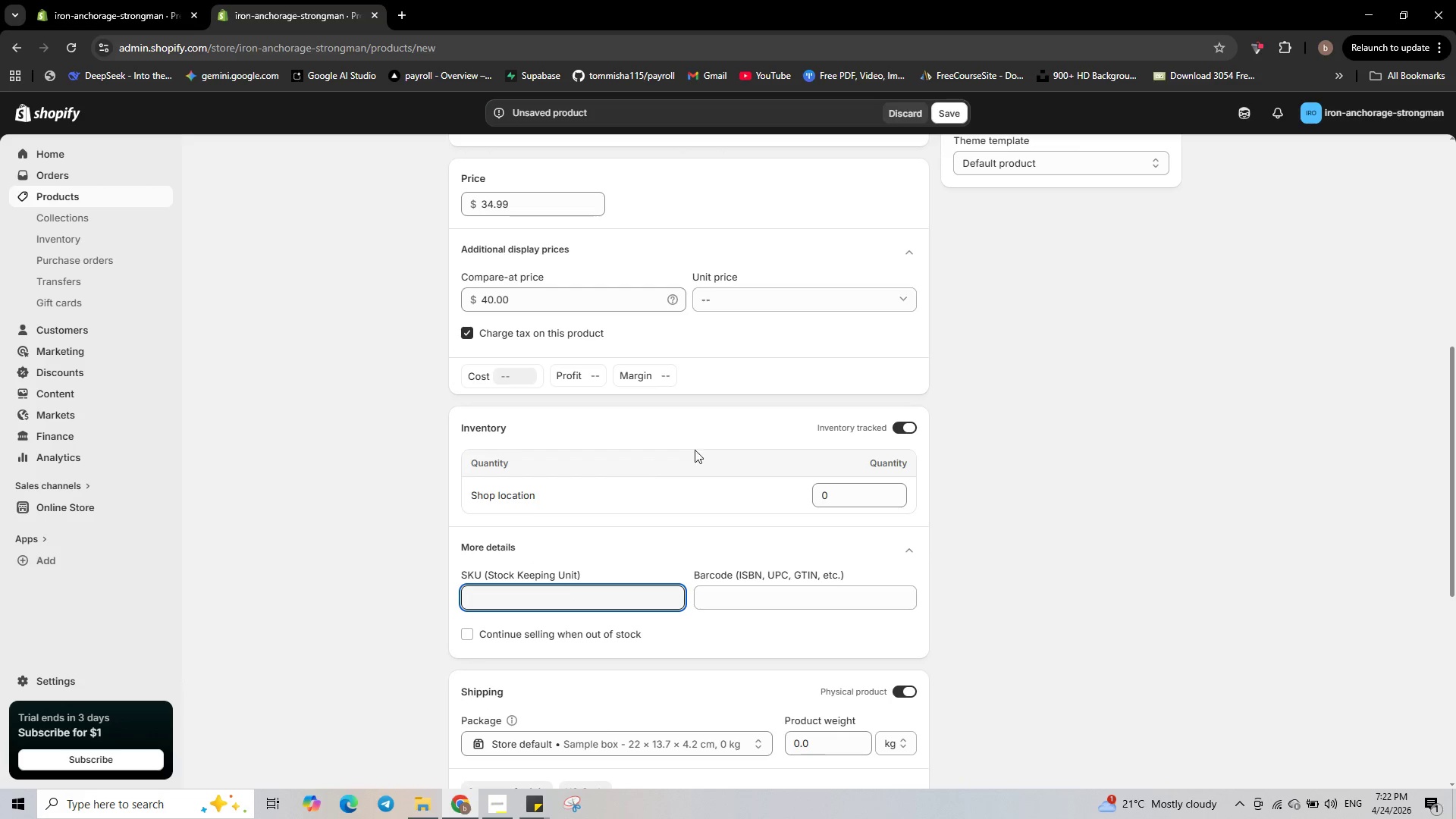 
wait(5.83)
 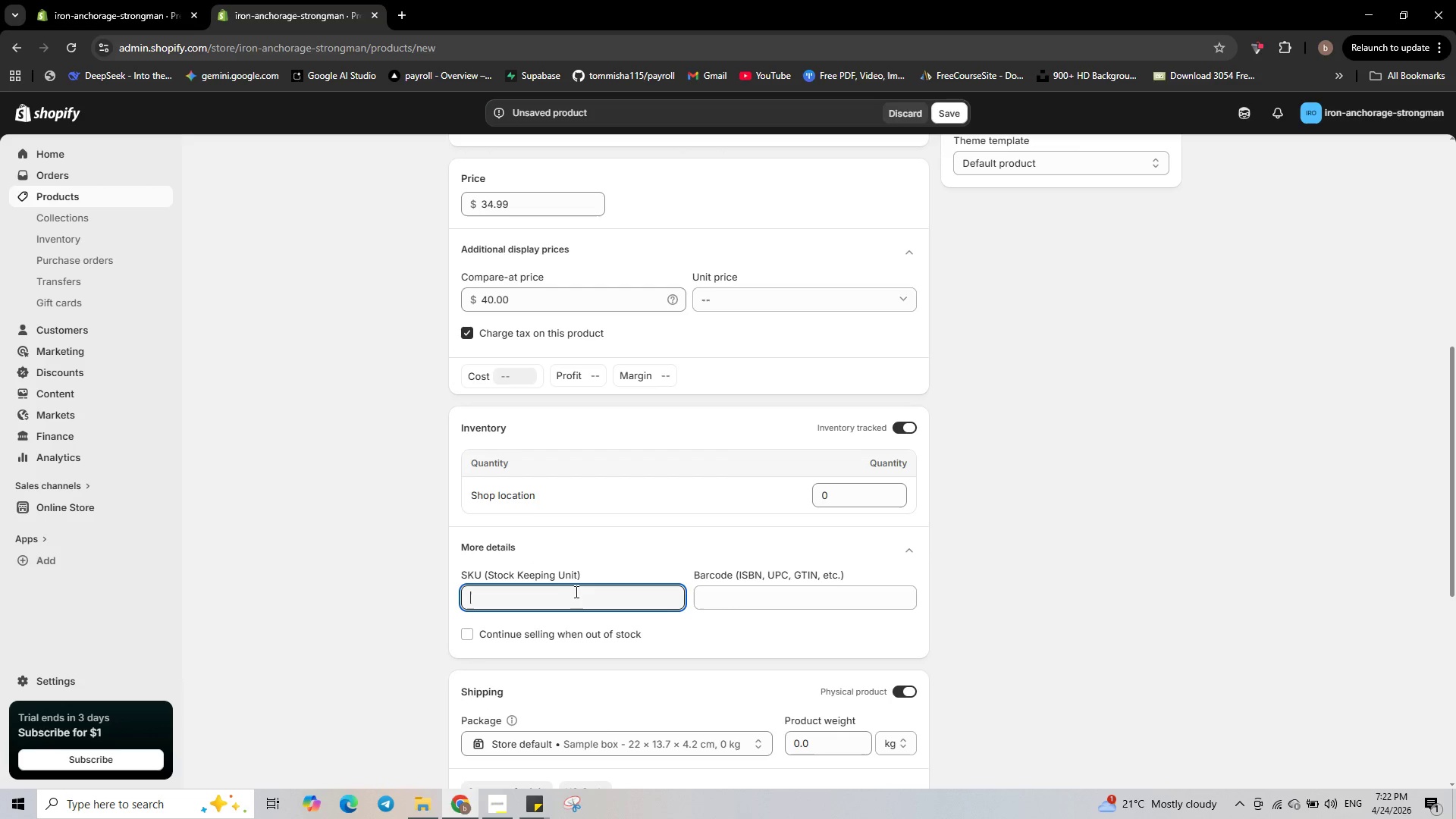 
left_click([833, 504])
 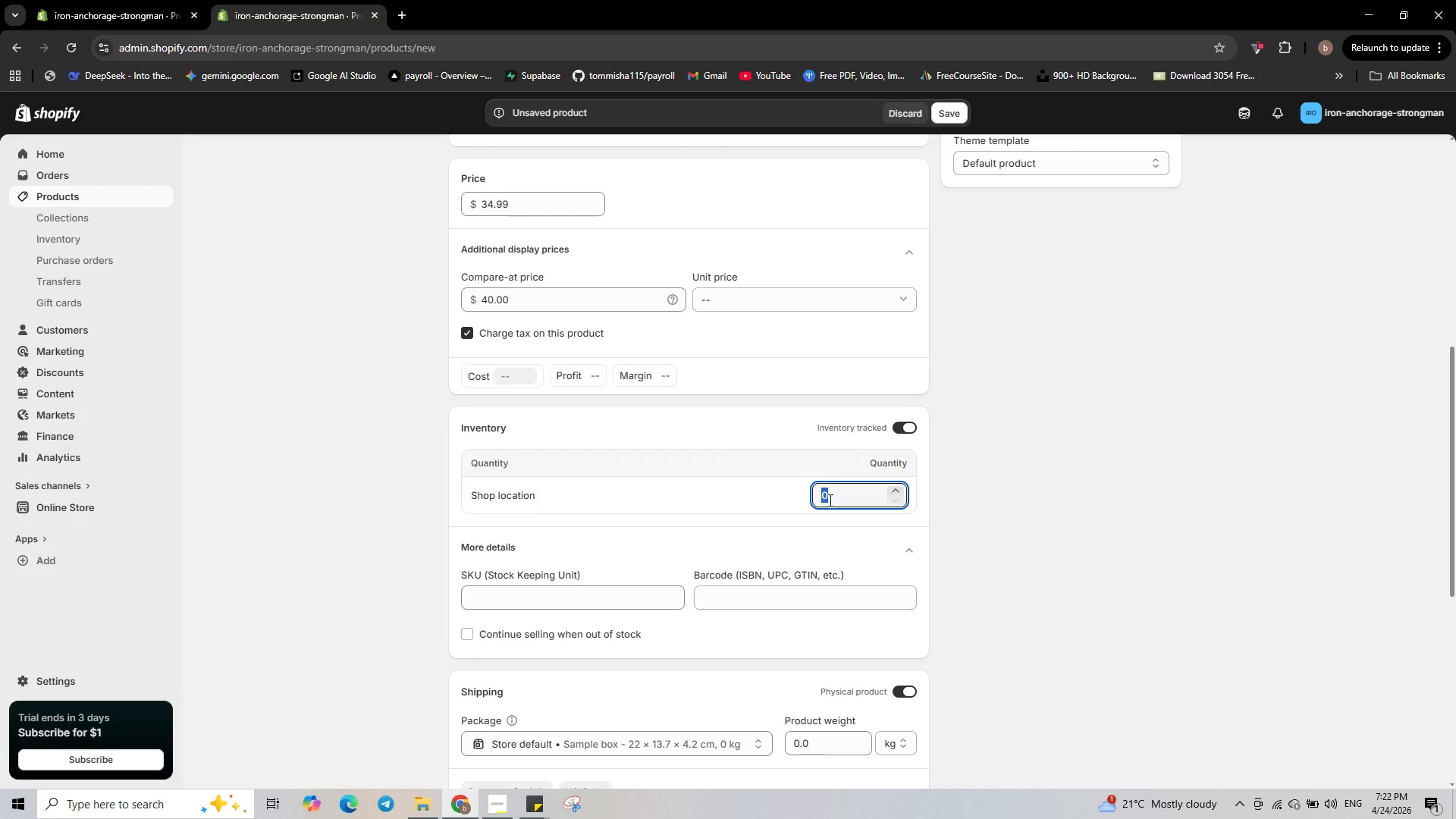 
key(Numpad7)
 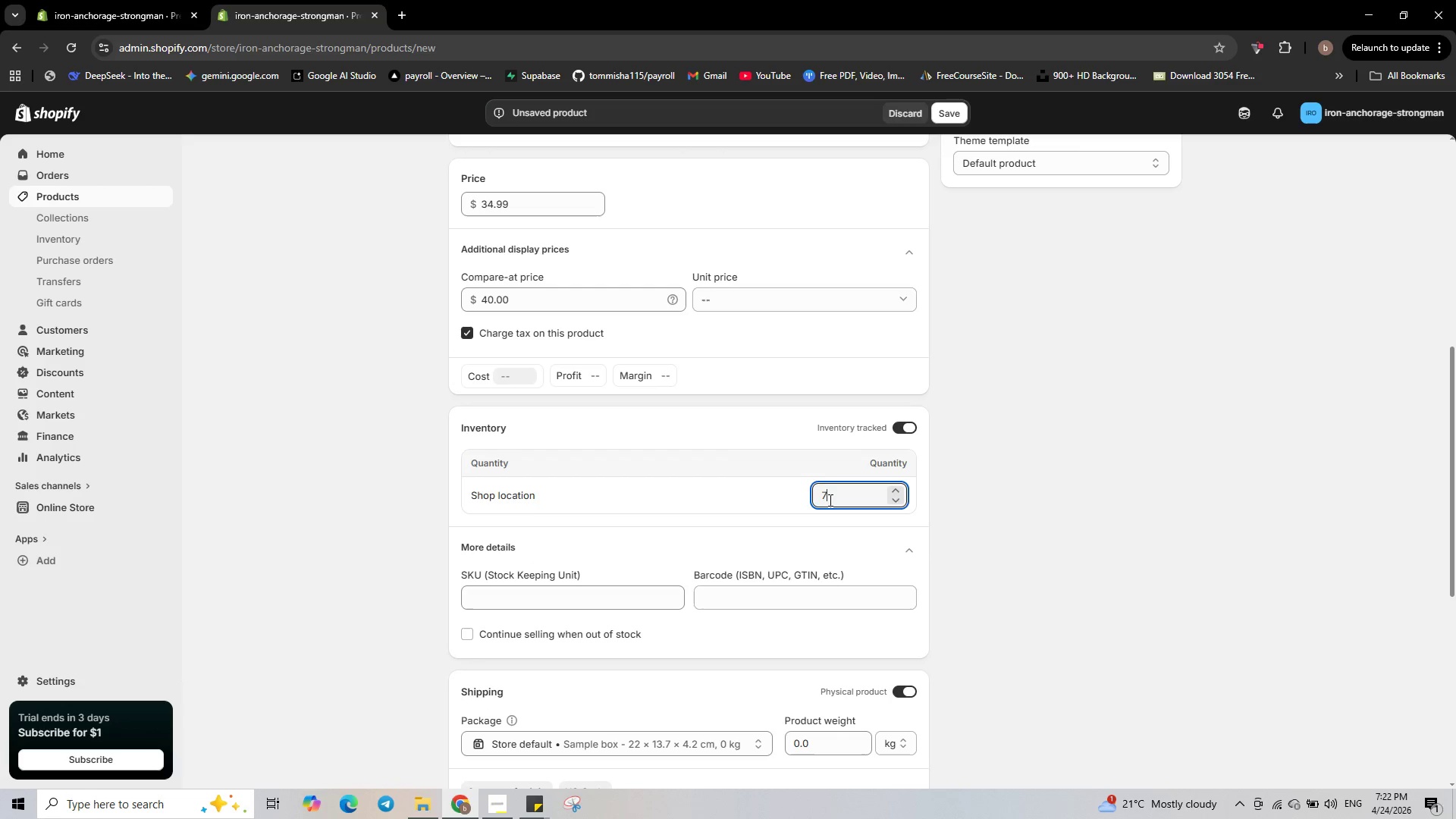 
key(Numpad5)
 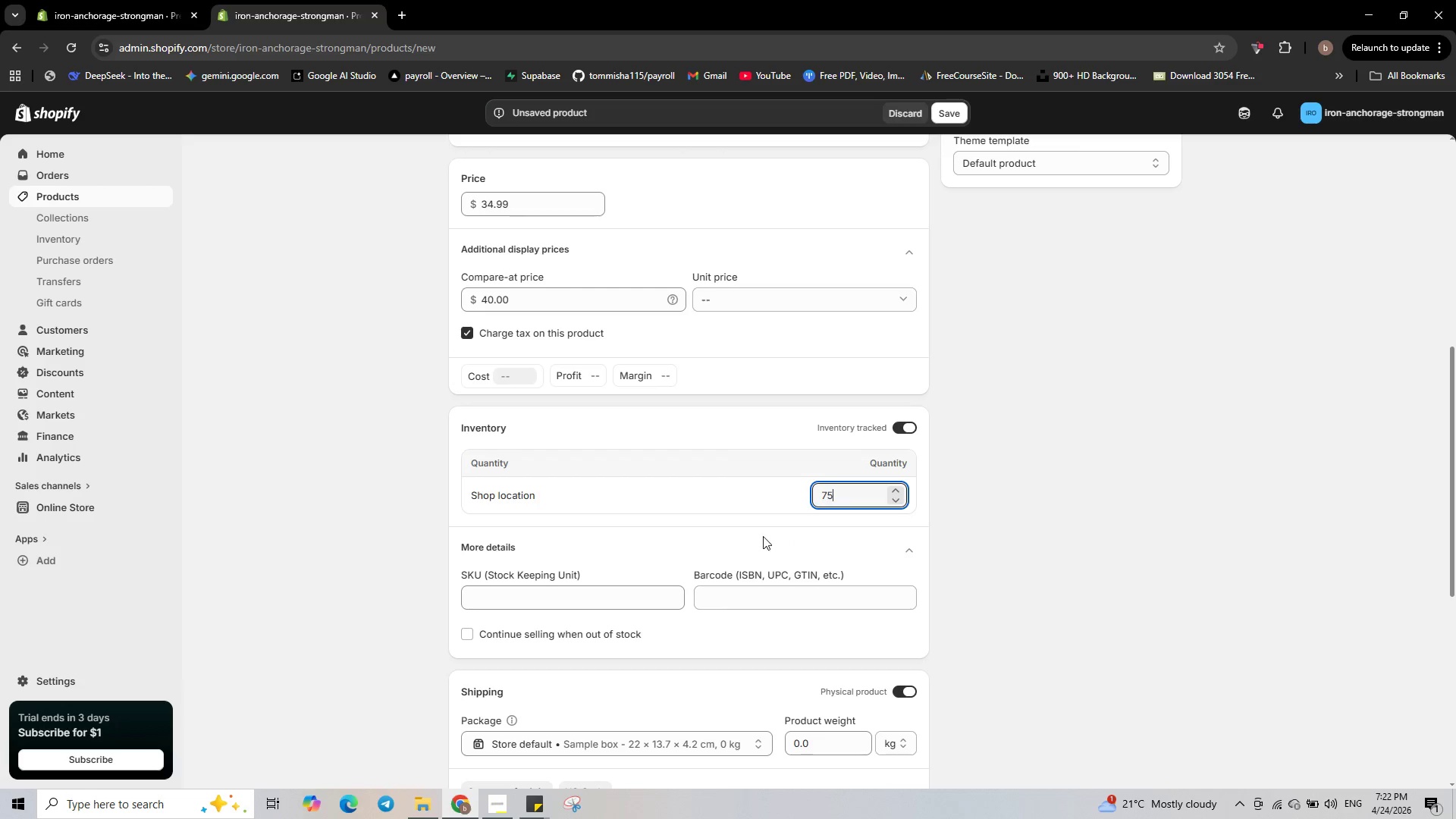 
left_click([620, 598])
 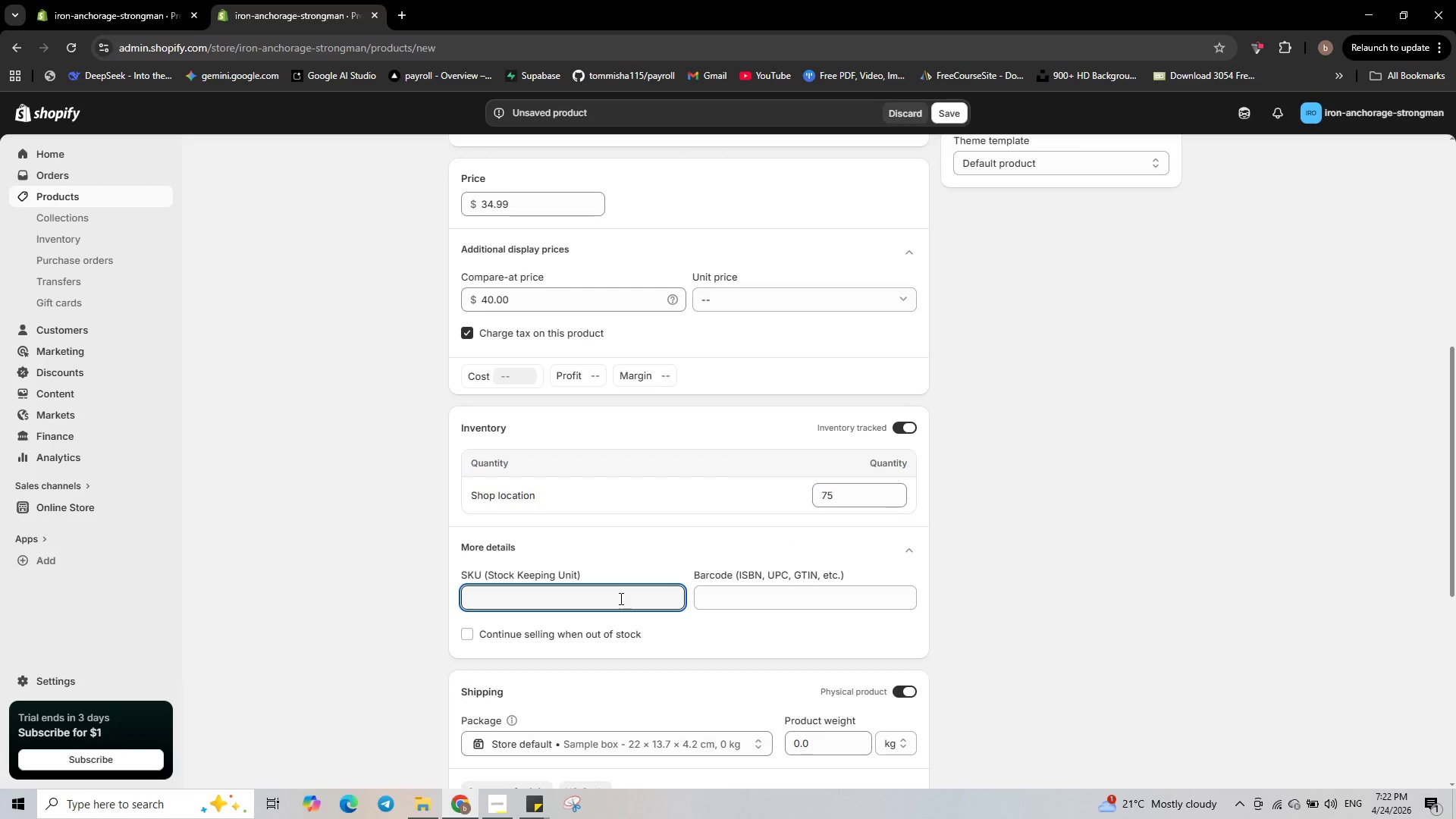 
key(CapsLock)
 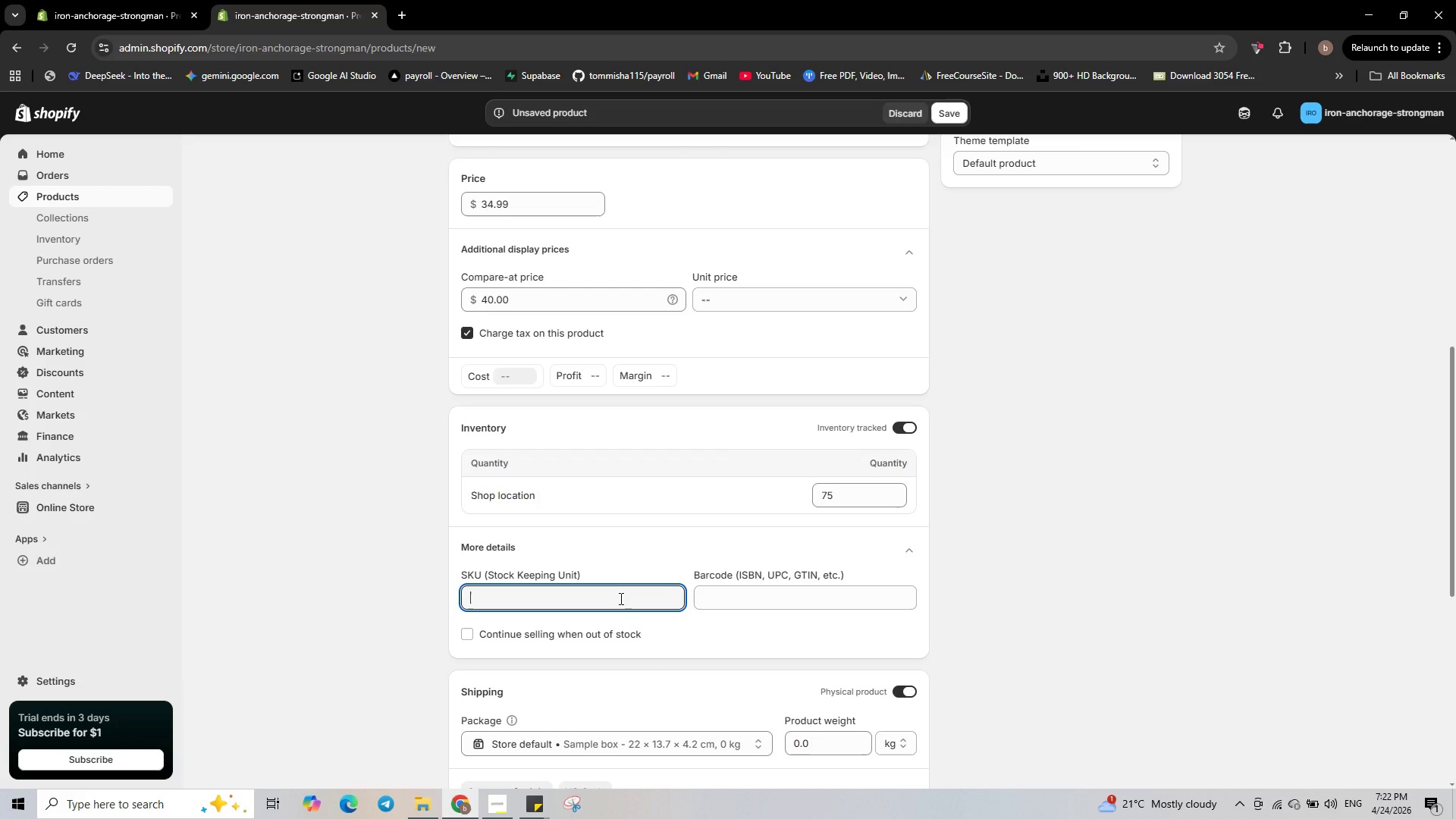 
type(IA-AXLE-STRAPS)
 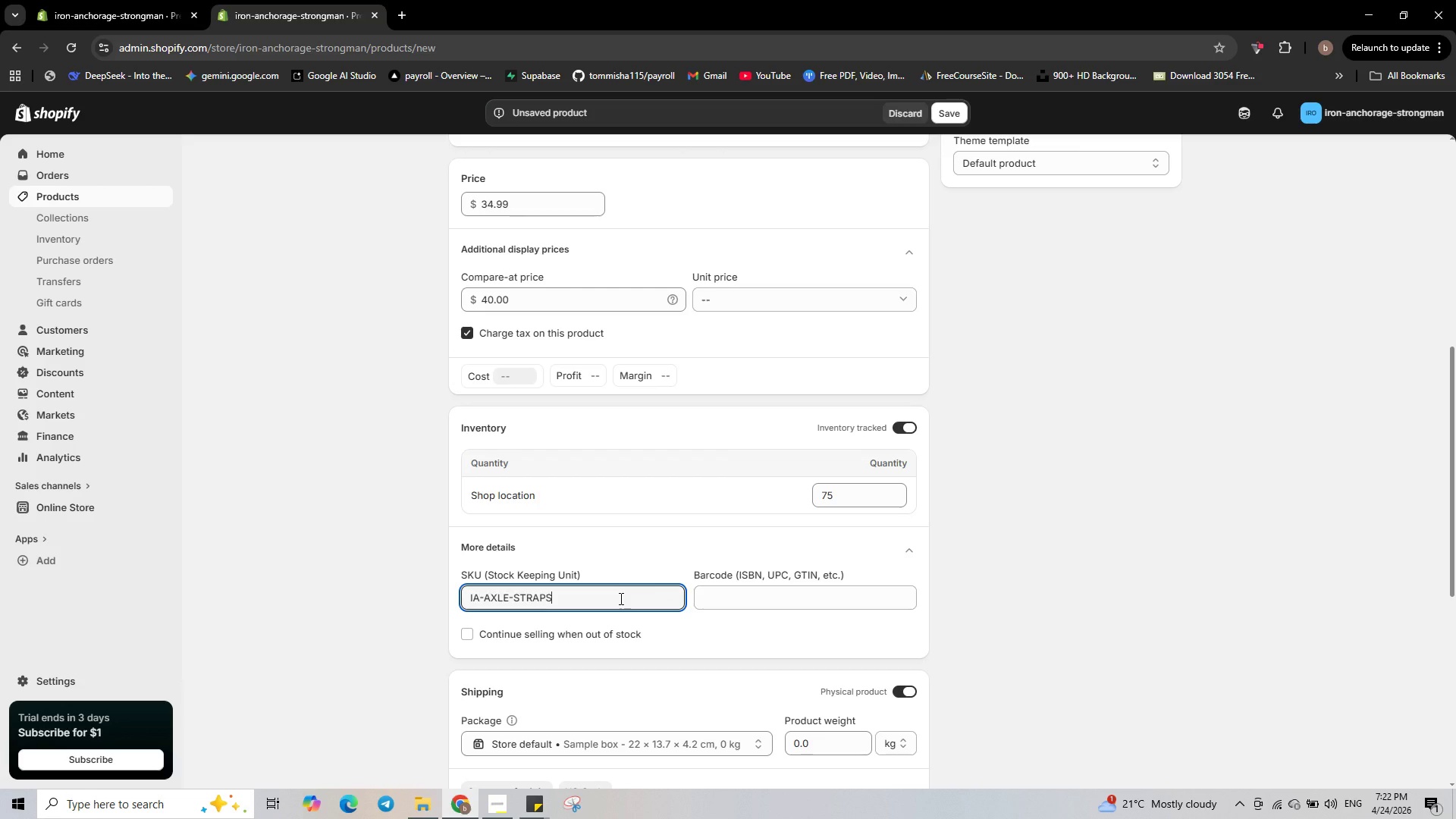 
wait(8.52)
 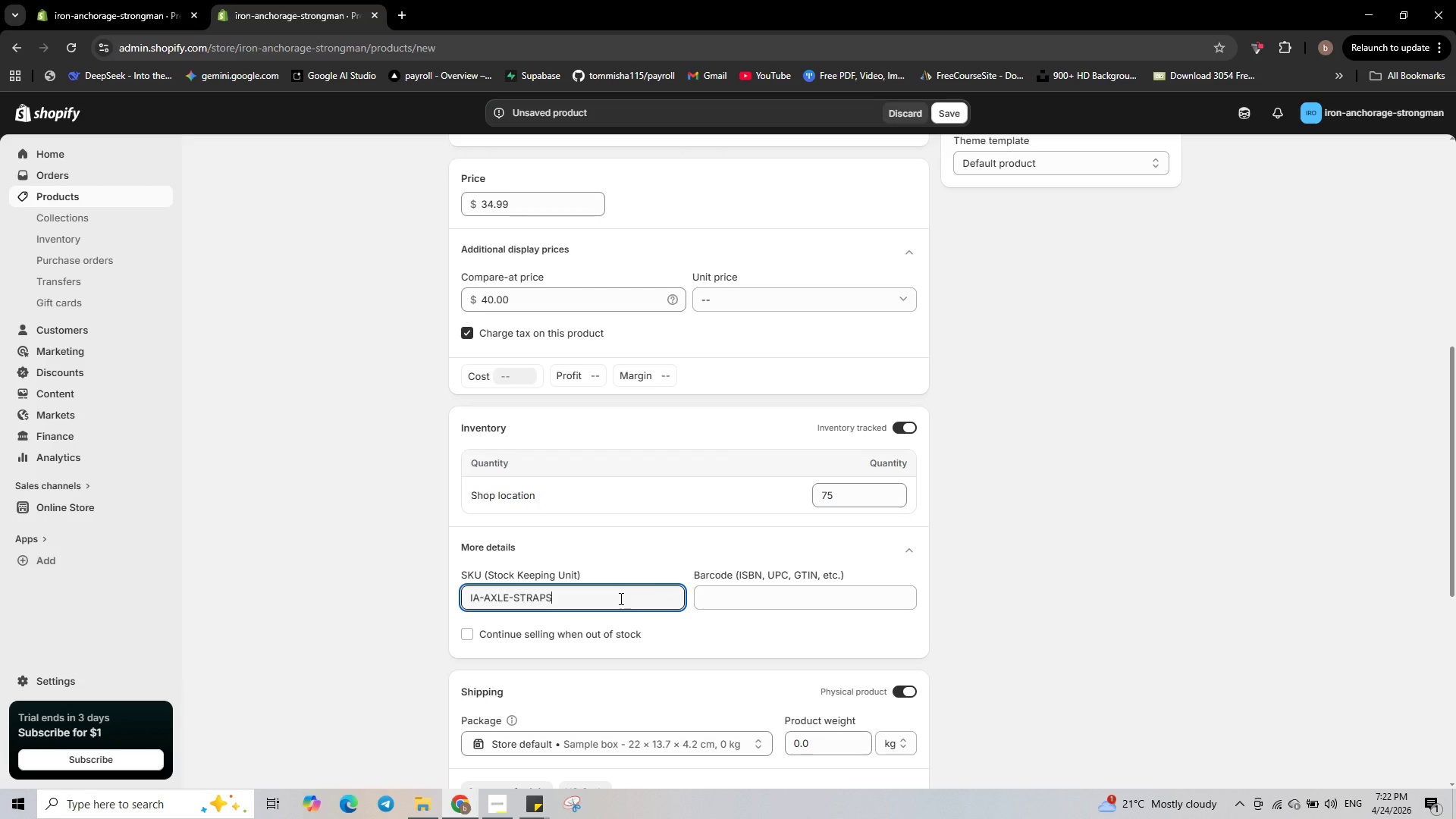 
scroll: coordinate [588, 539], scroll_direction: down, amount: 2.0
 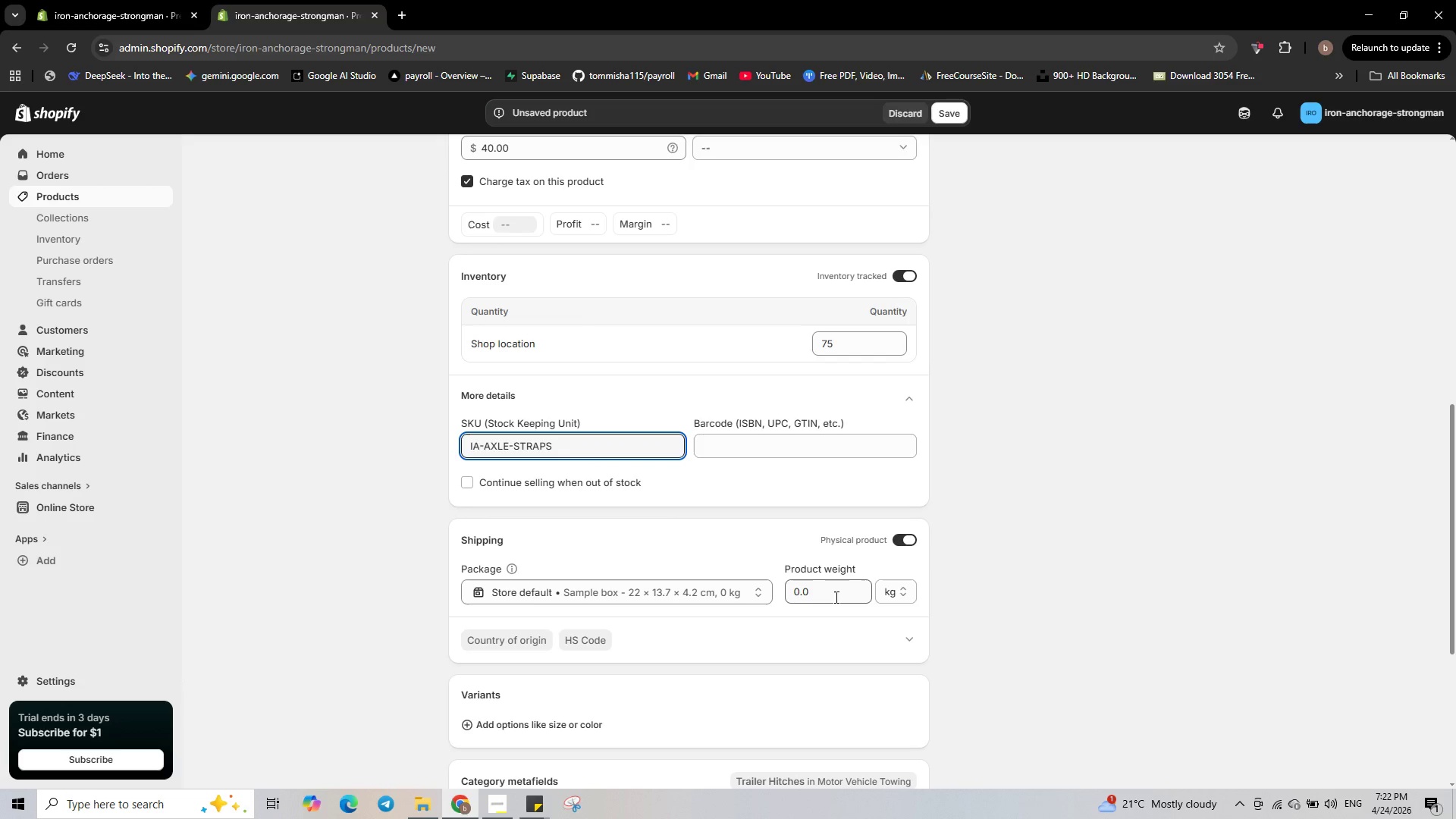 
left_click([835, 597])
 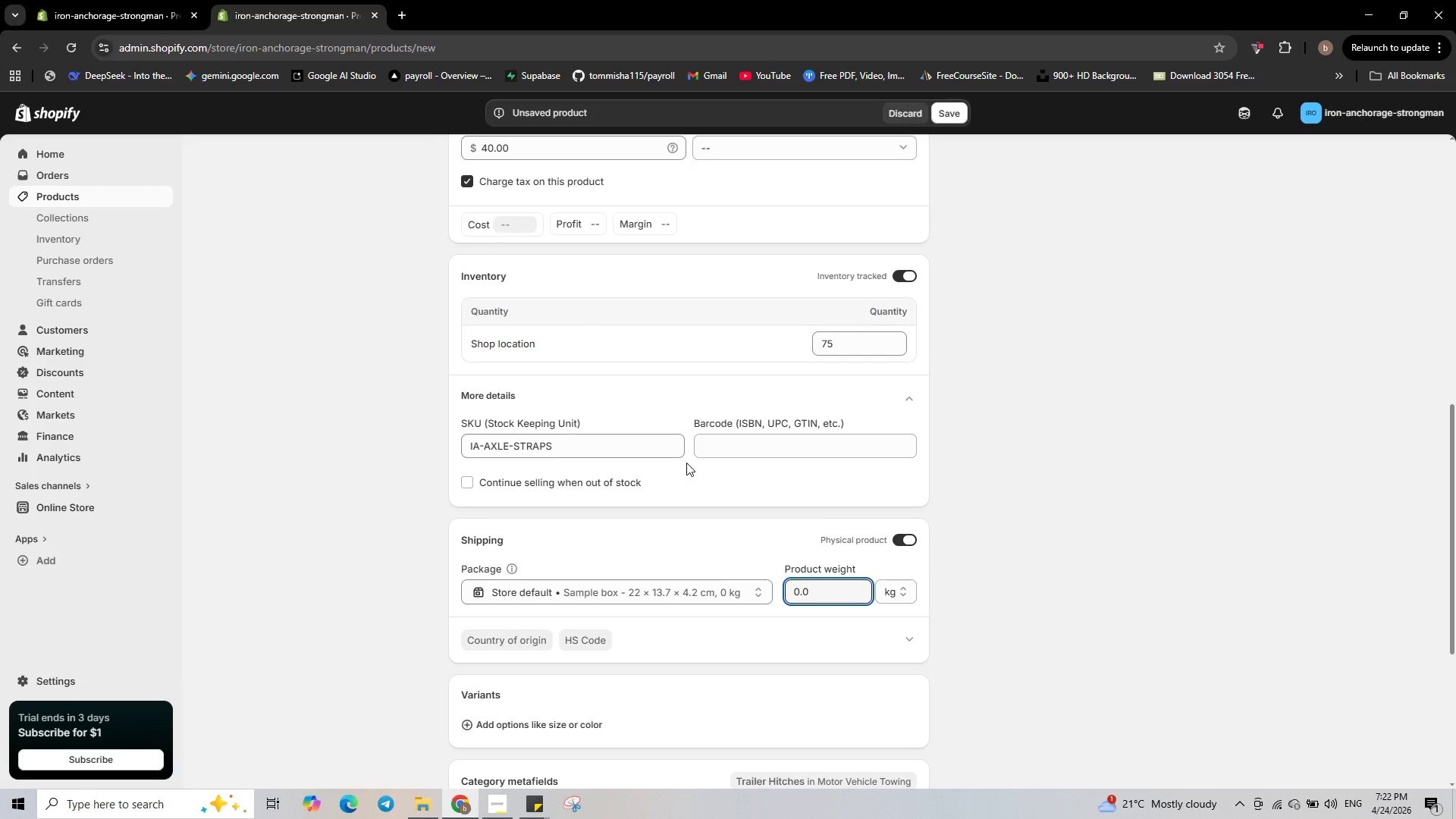 
key(Backspace)
 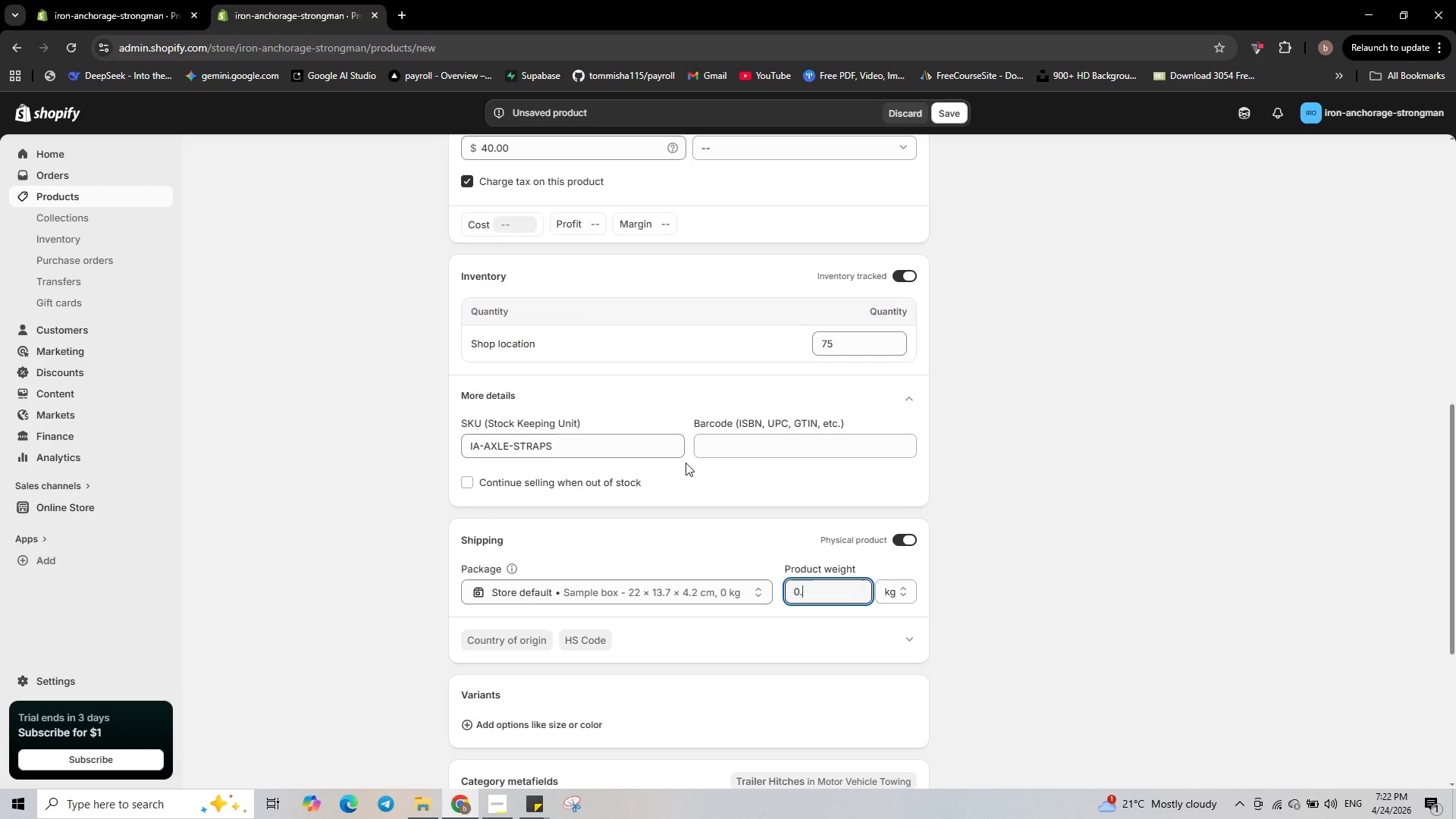 
key(4)
 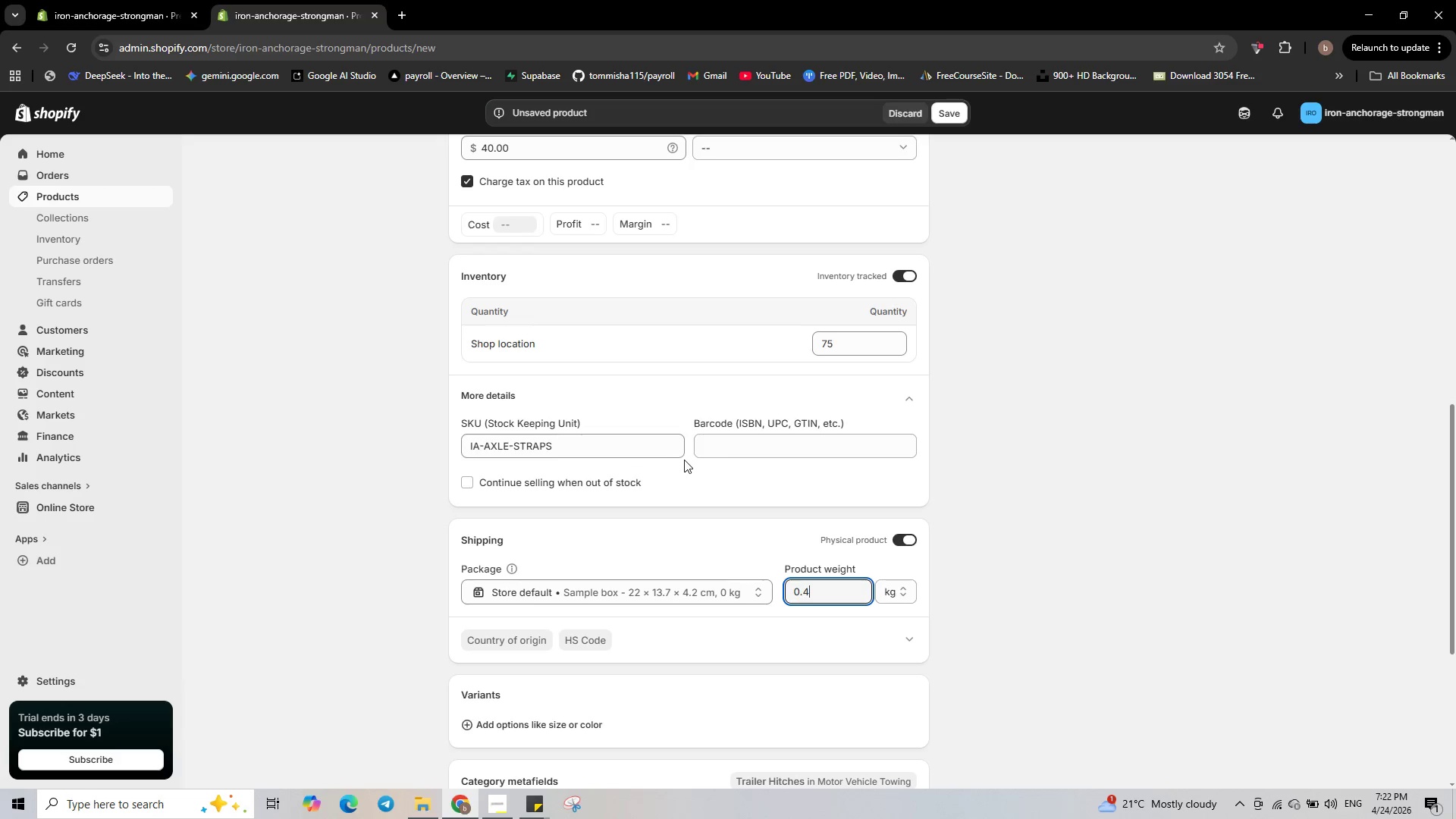 
scroll: coordinate [686, 460], scroll_direction: down, amount: 2.0
 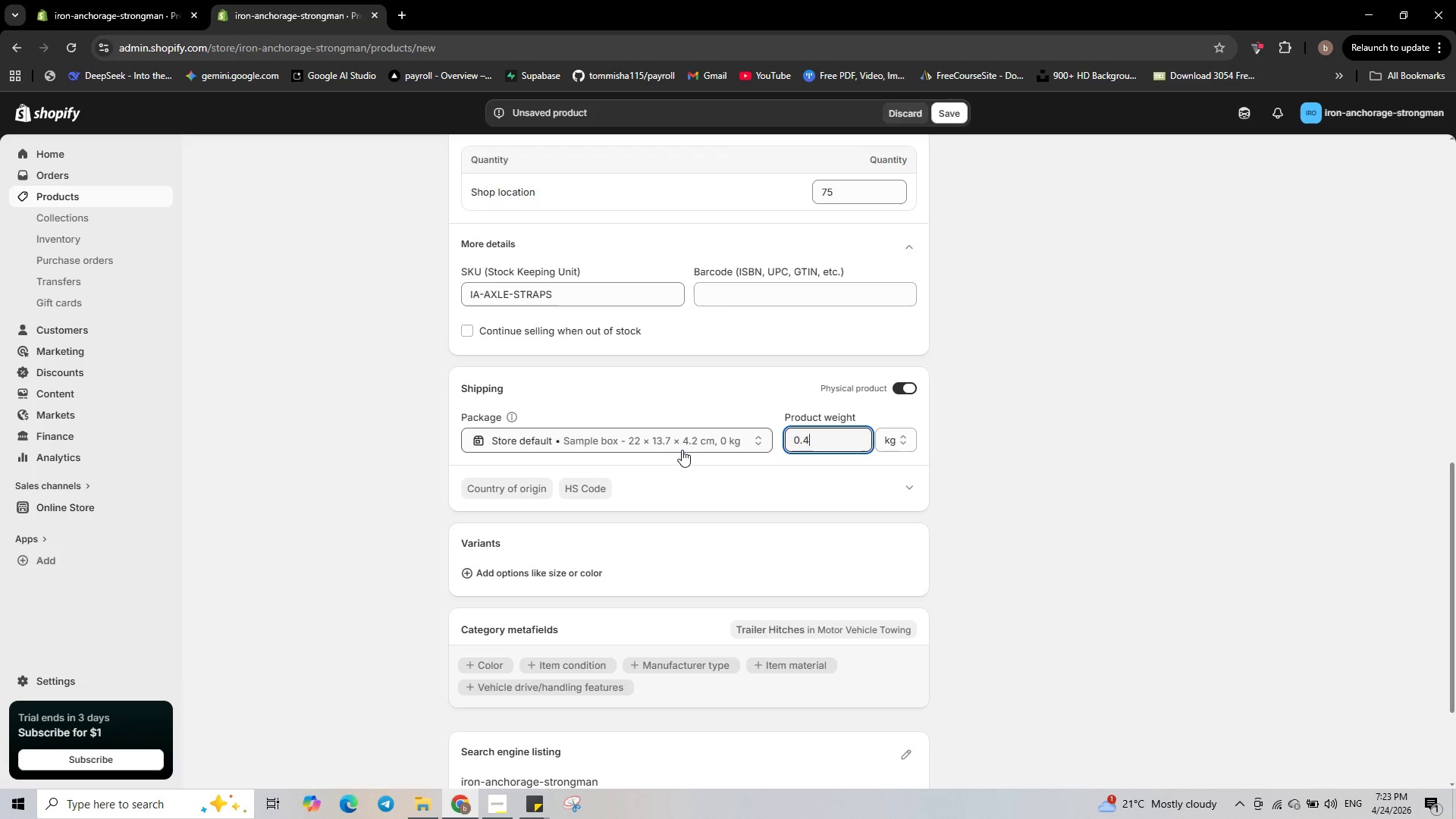 
wait(17.53)
 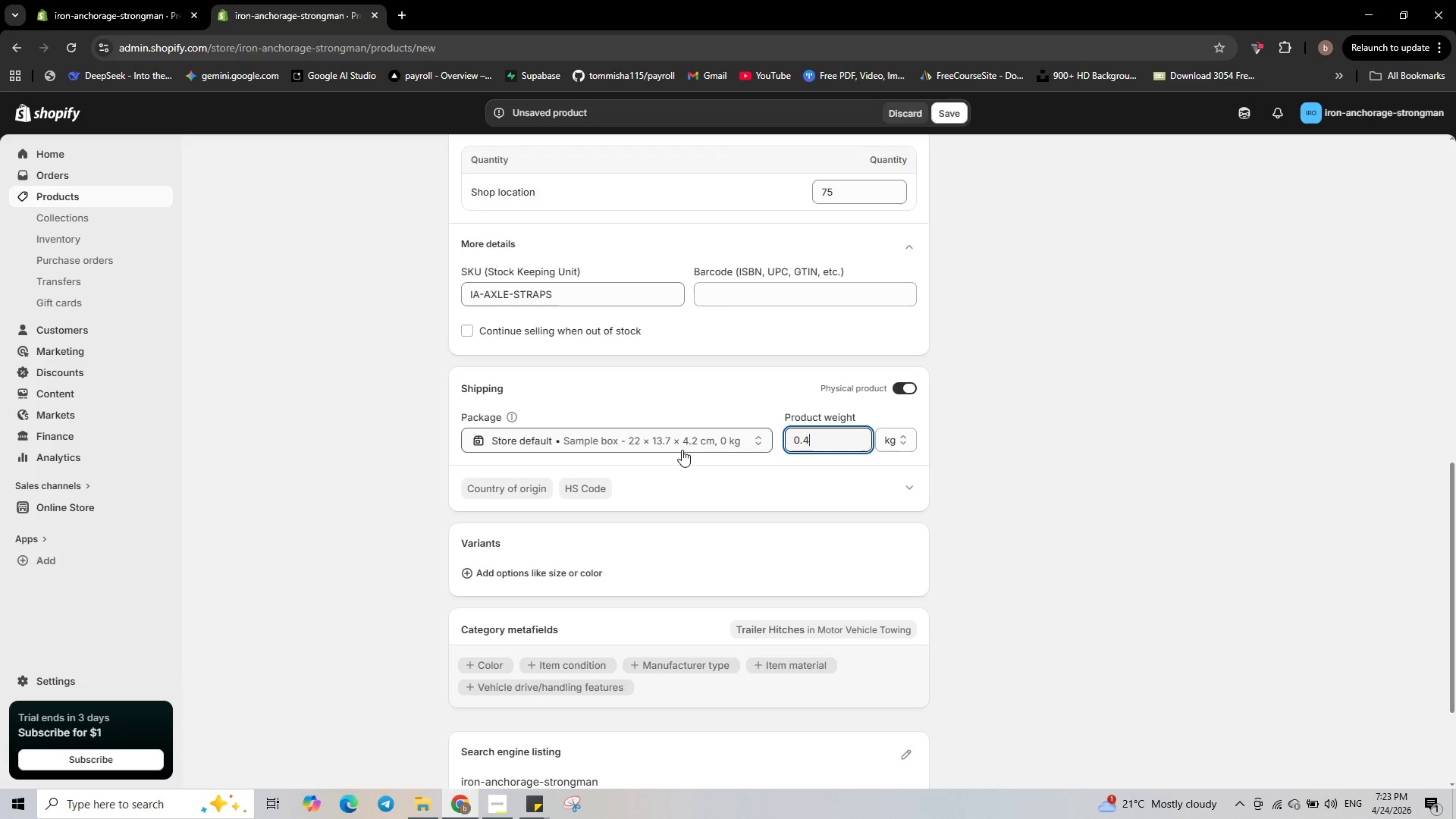 
scroll: coordinate [689, 493], scroll_direction: down, amount: 2.0
 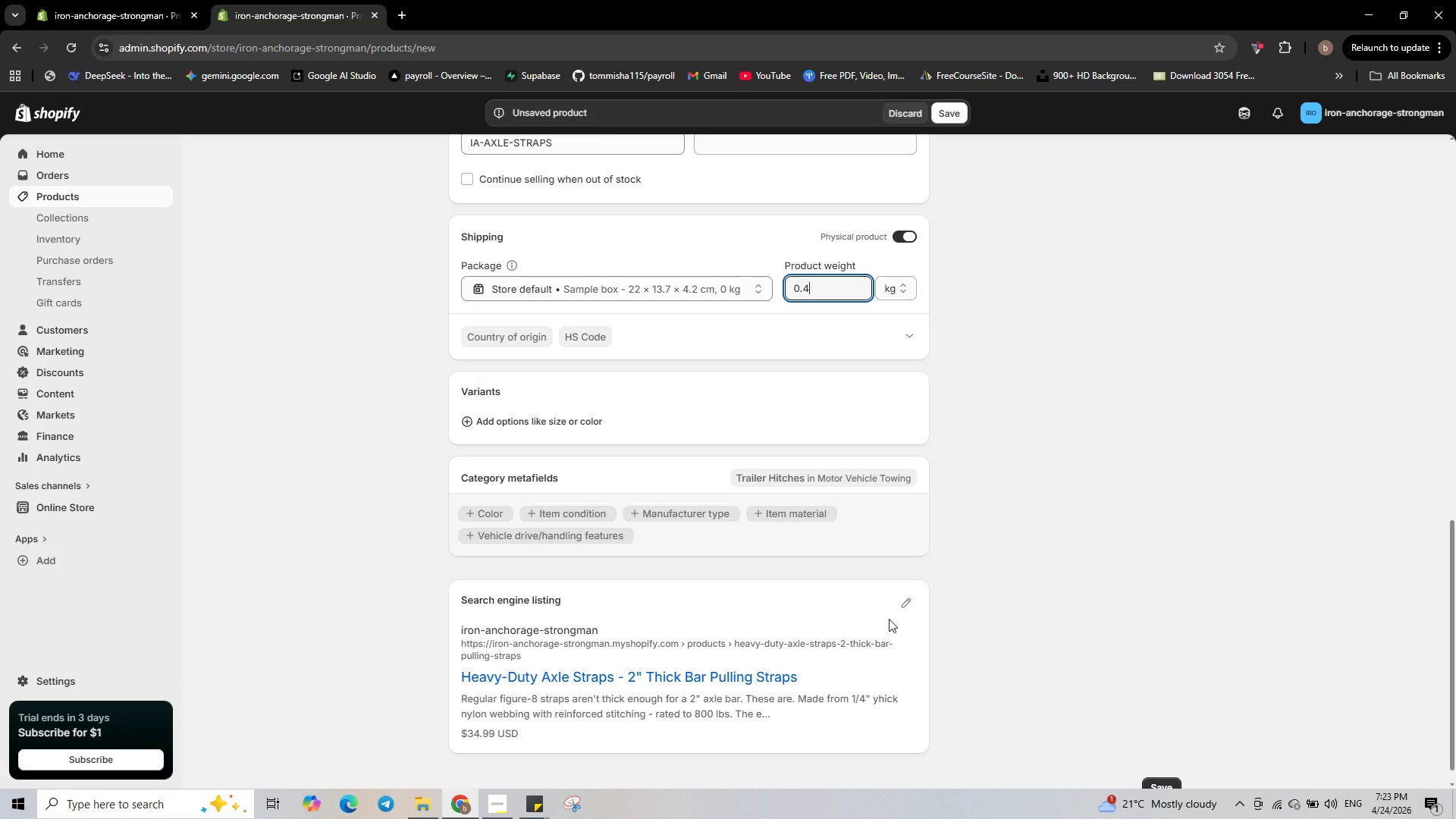 
left_click([907, 606])
 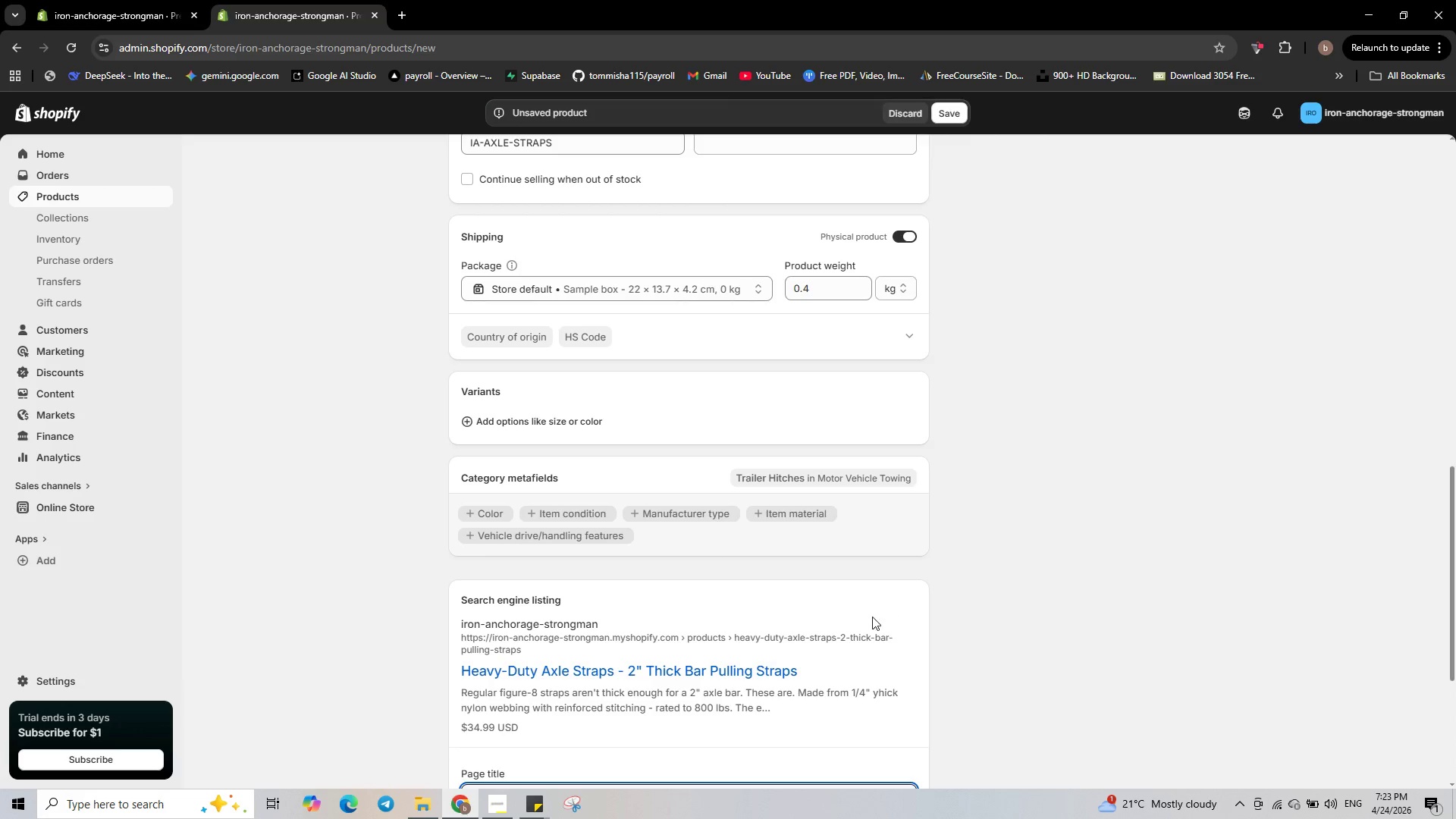 
scroll: coordinate [843, 624], scroll_direction: down, amount: 1.0
 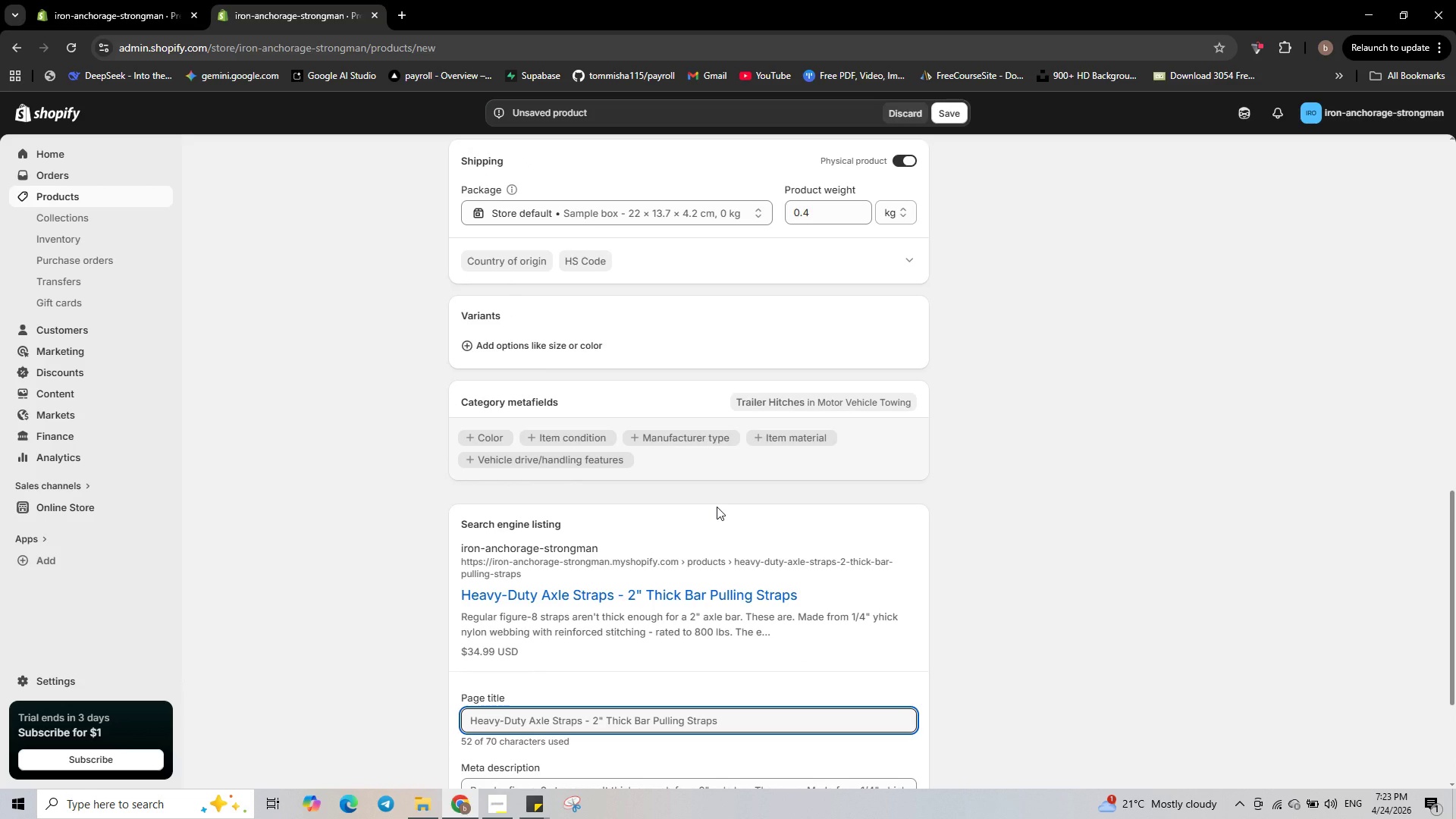 
wait(8.18)
 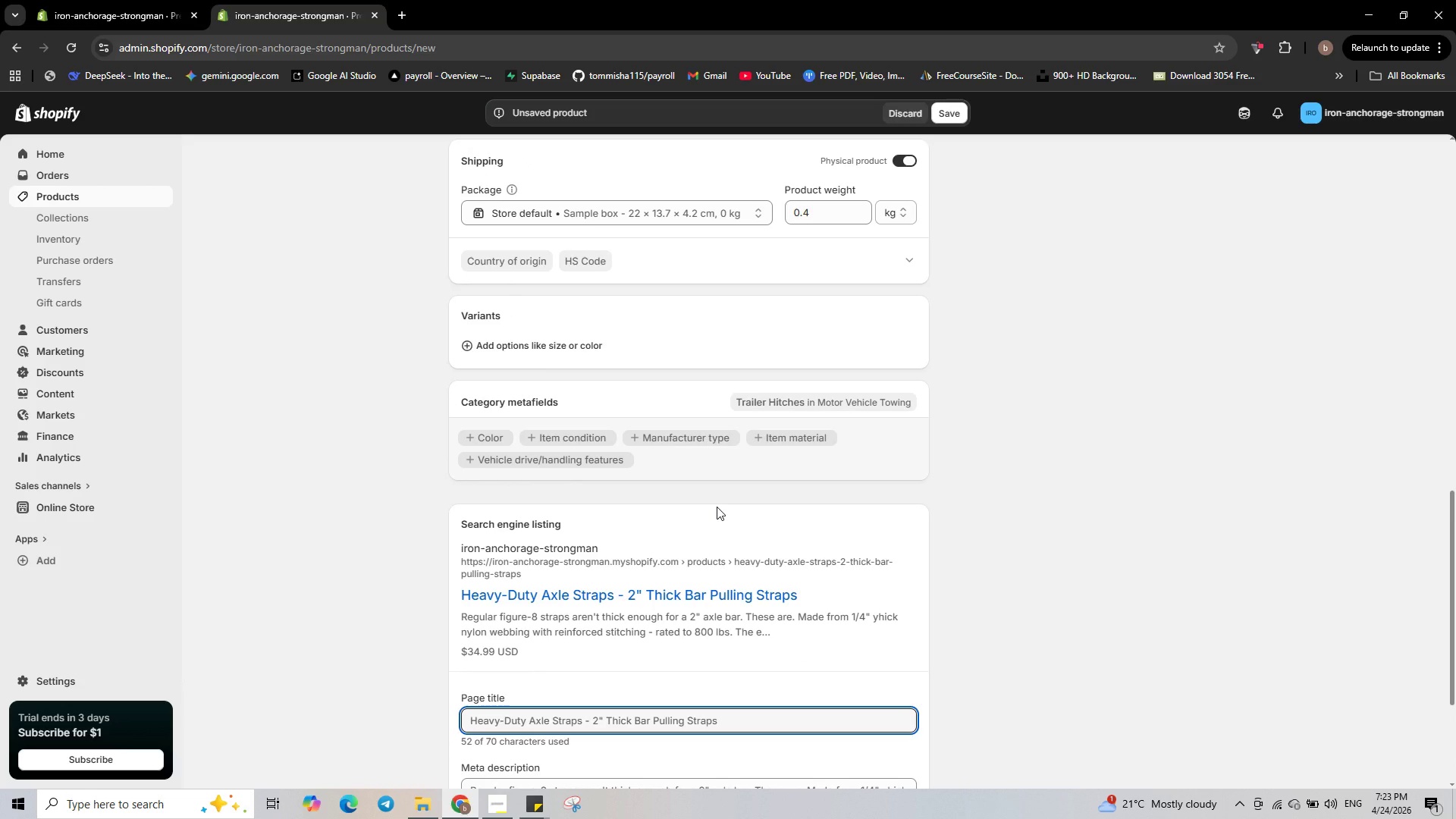 
scroll: coordinate [743, 513], scroll_direction: down, amount: 1.0
 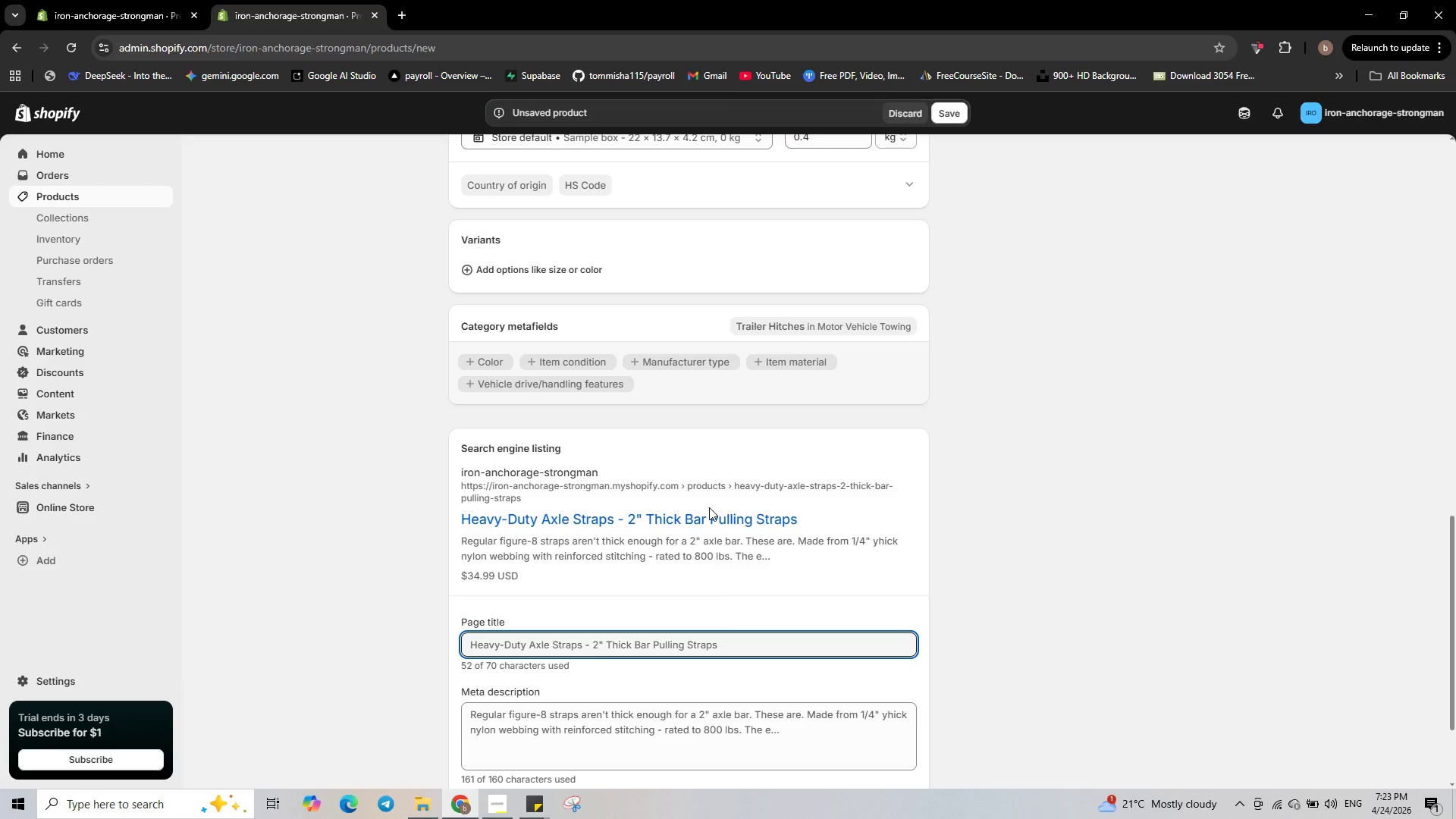 
wait(8.94)
 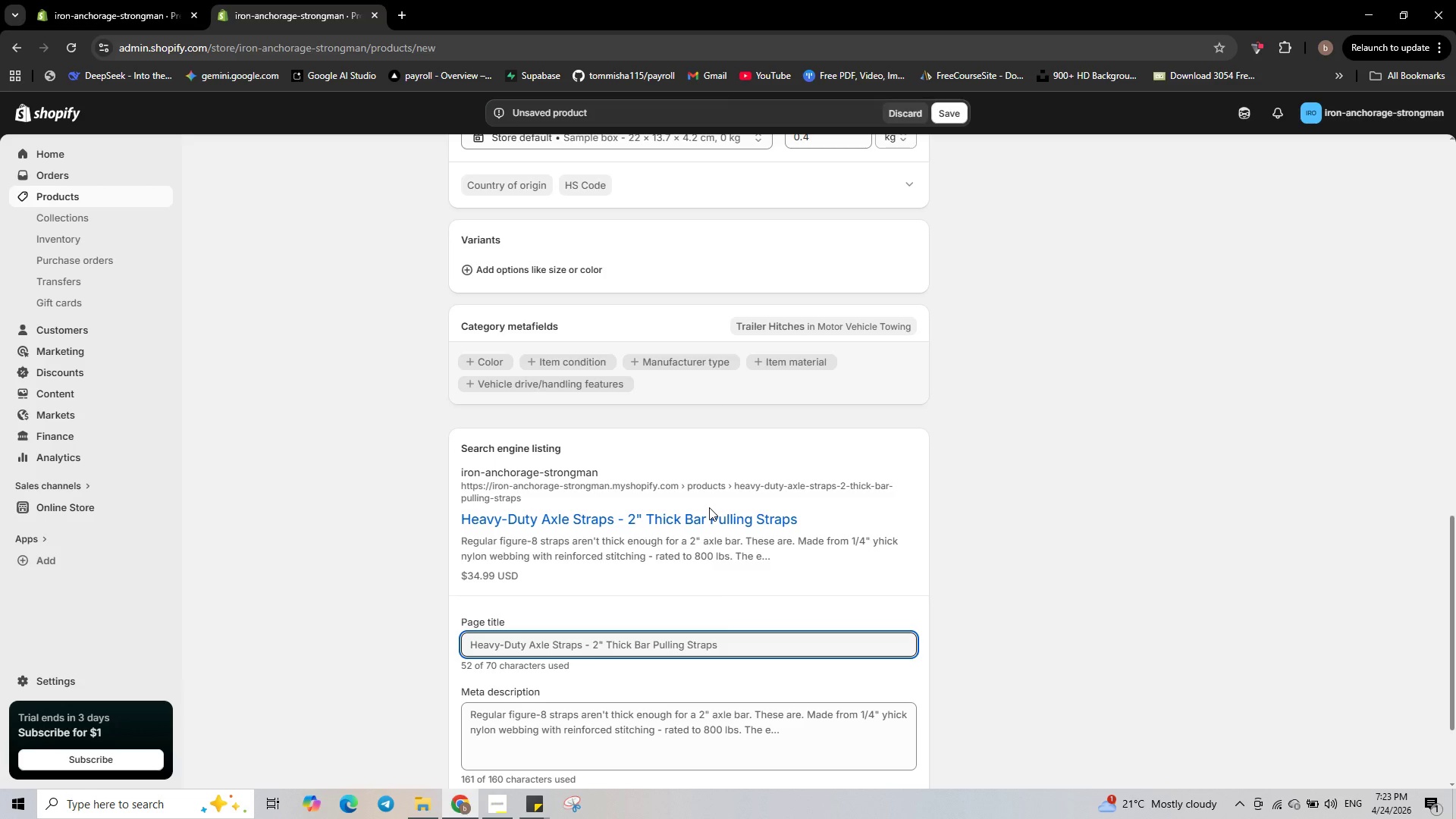 
scroll: coordinate [681, 598], scroll_direction: down, amount: 2.0
 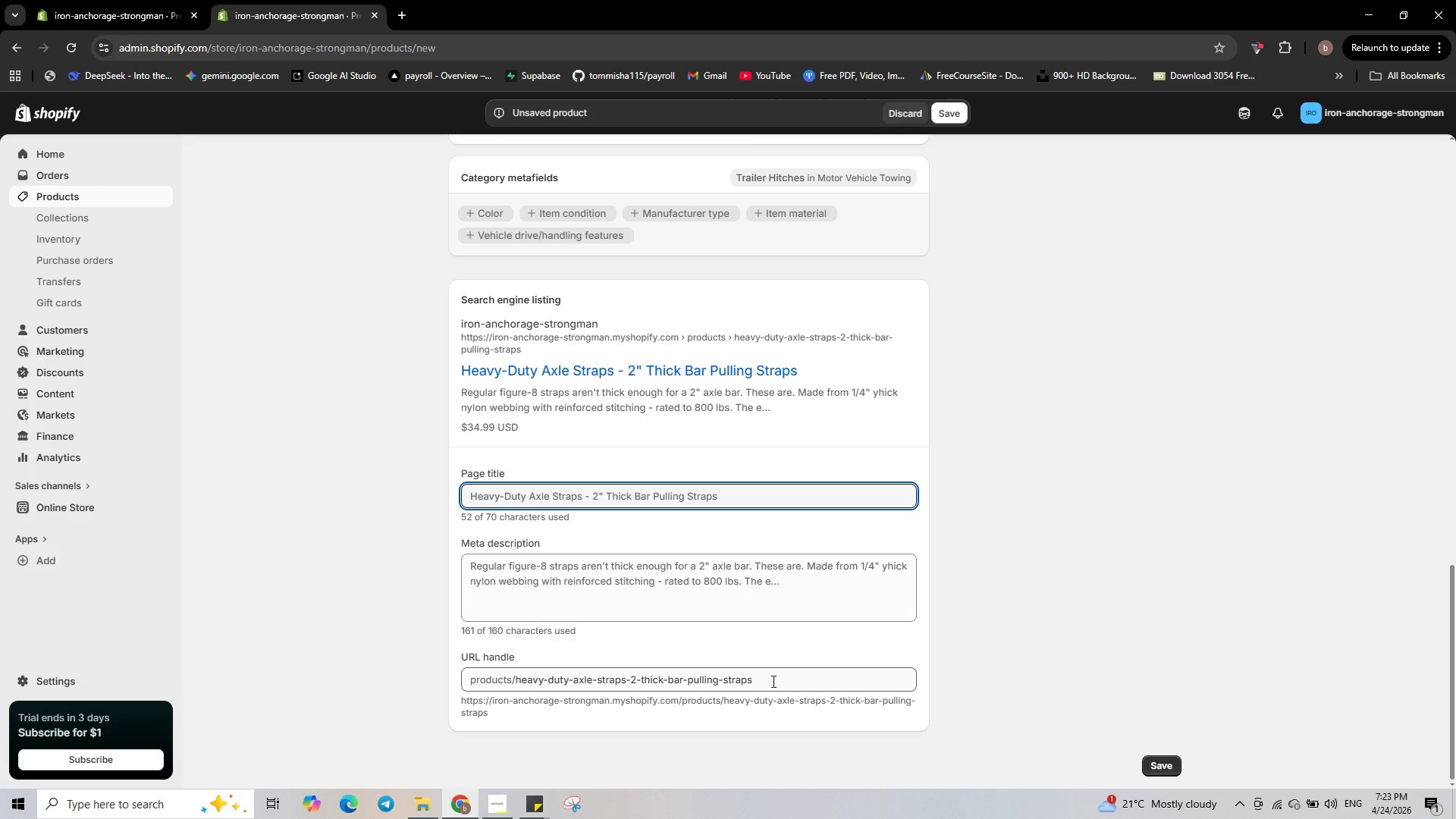 
left_click_drag(start_coordinate=[772, 681], to_coordinate=[628, 689])
 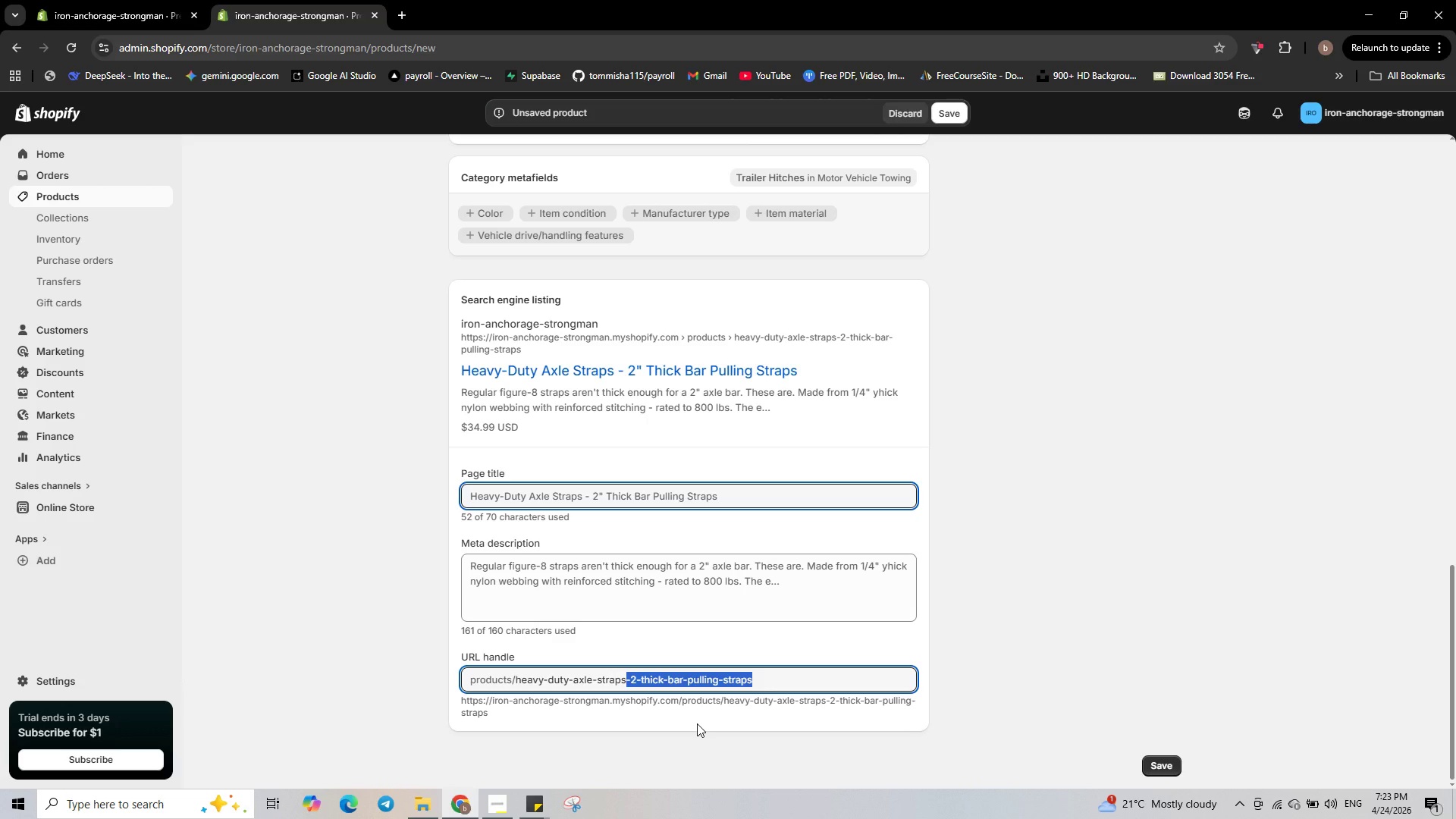 
key(Backspace)
 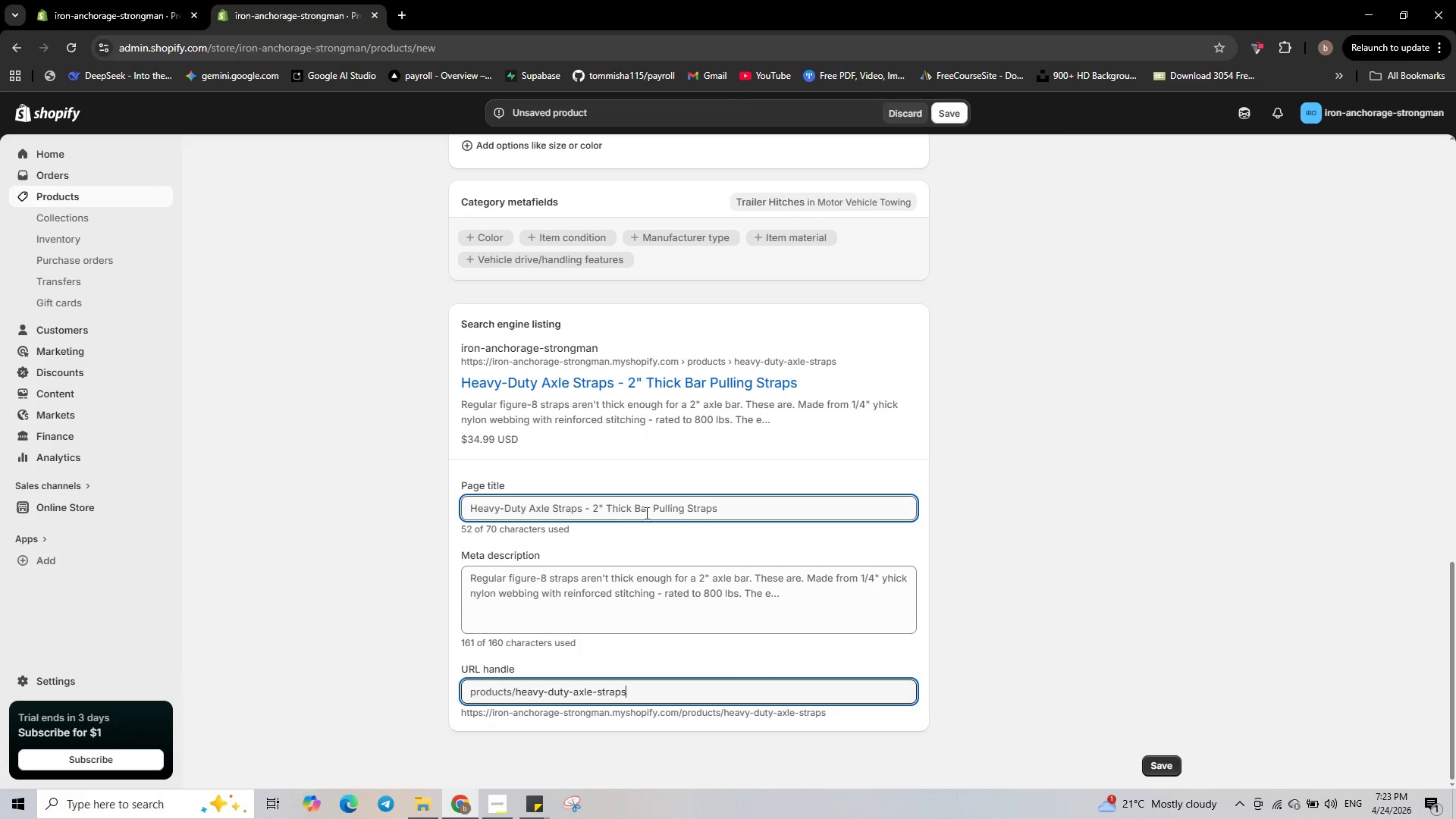 
left_click([758, 520])
 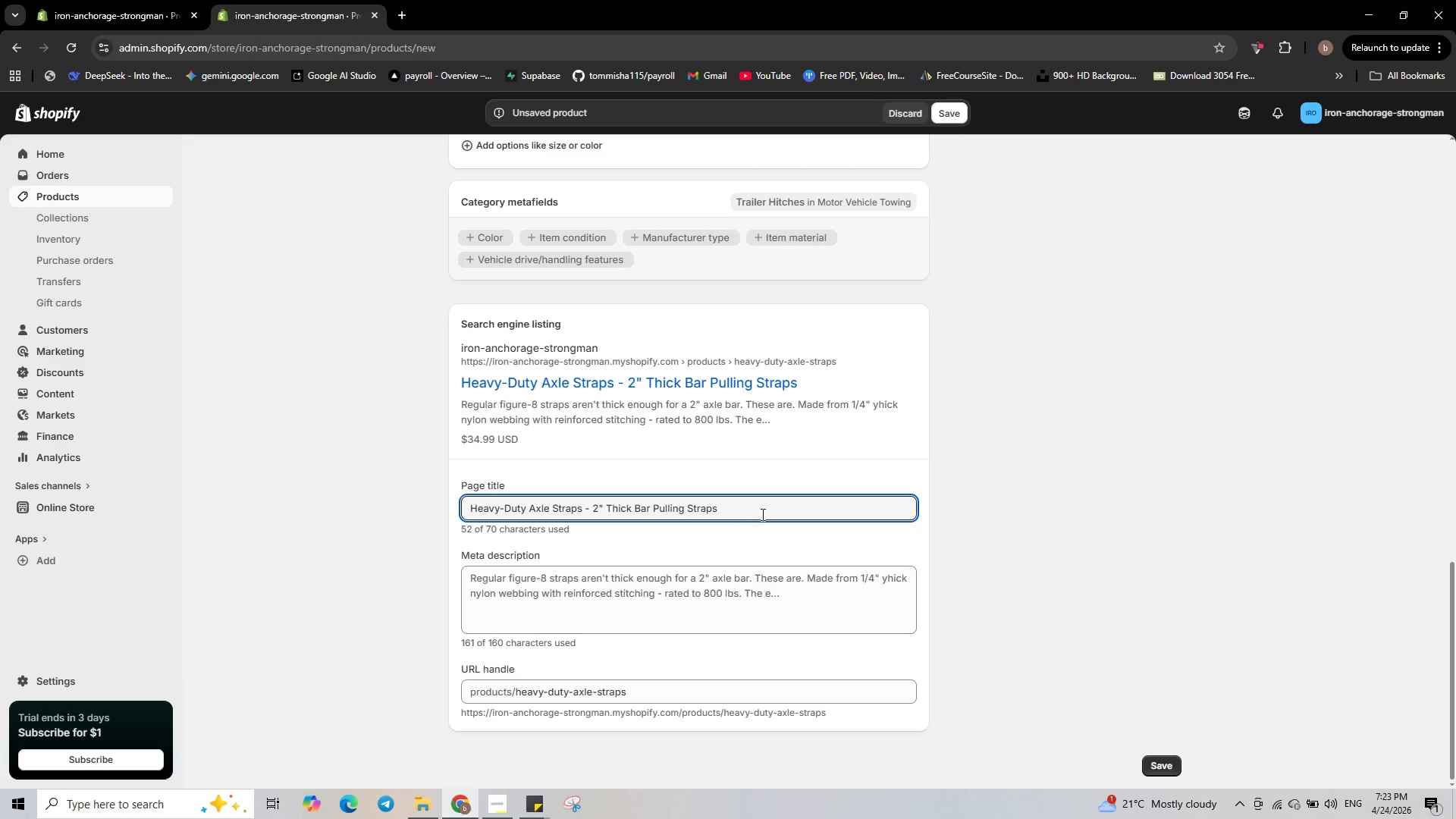 
left_click_drag(start_coordinate=[743, 505], to_coordinate=[333, 511])
 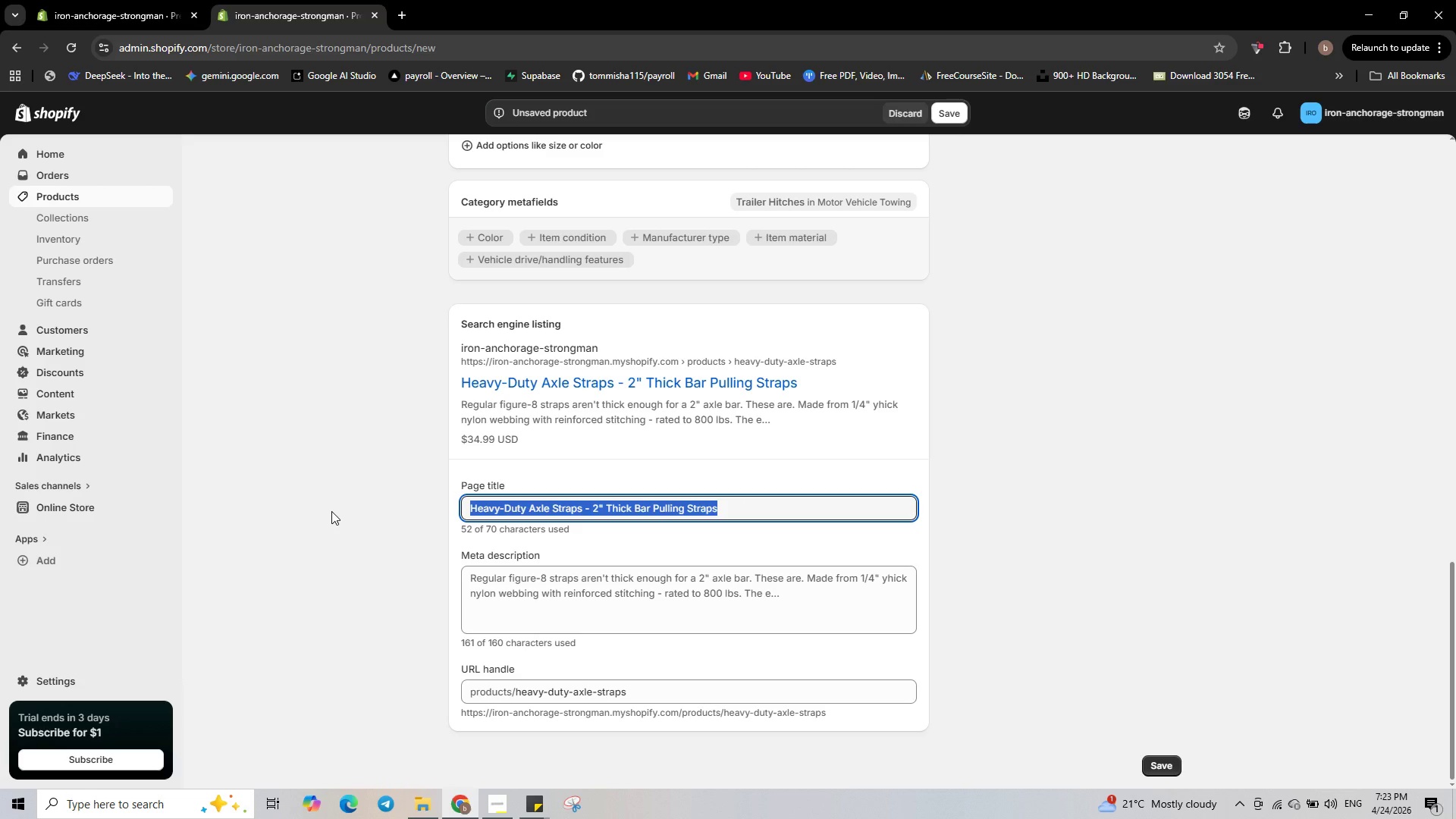 
type(a)
key(Backspace)
type(Axle Straps for )
 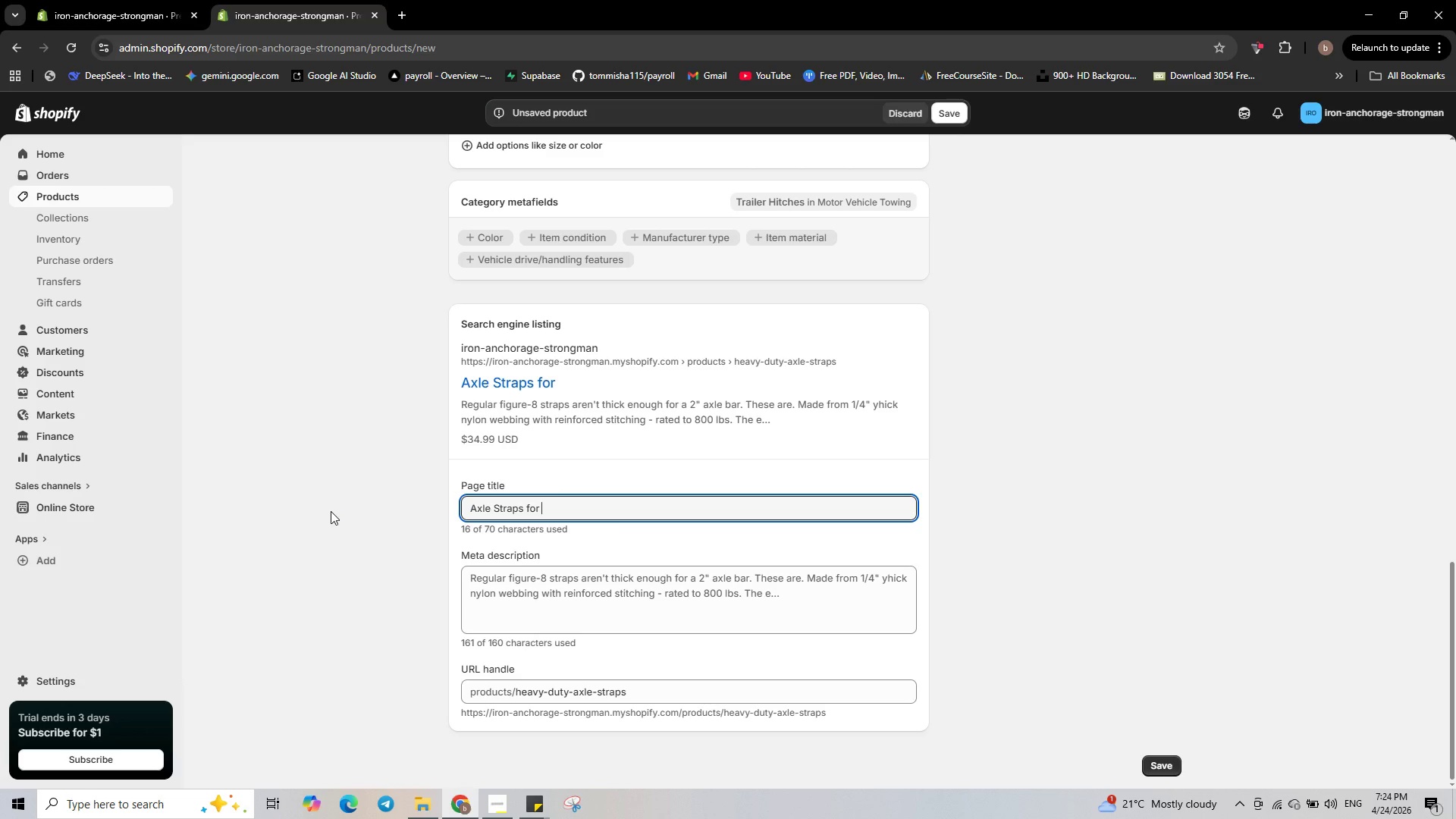 
type(Strongman -2)
 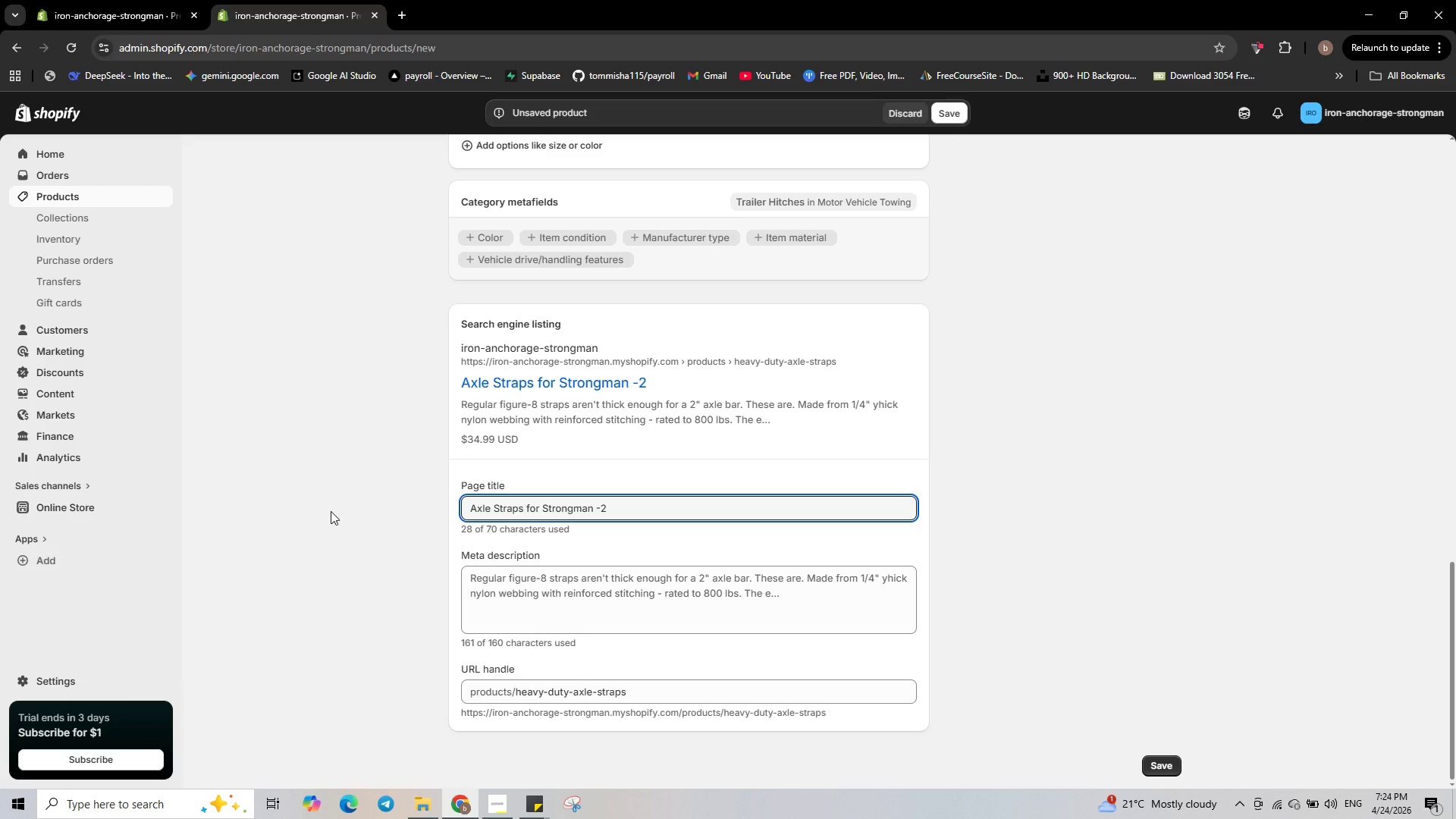 
key(Backspace)
type( 2" Heavy Duty Pulling)
 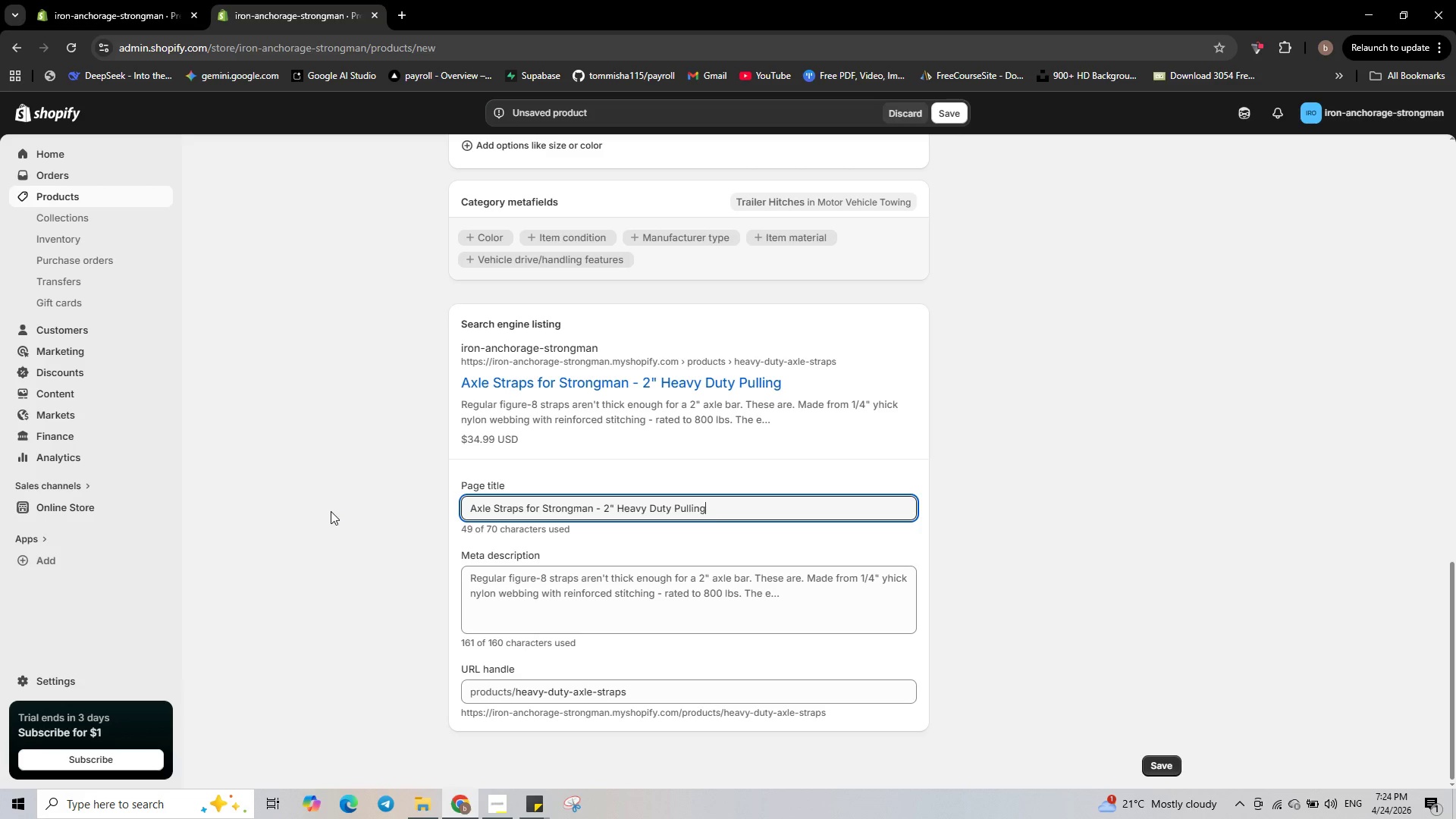 
type( Straps )
 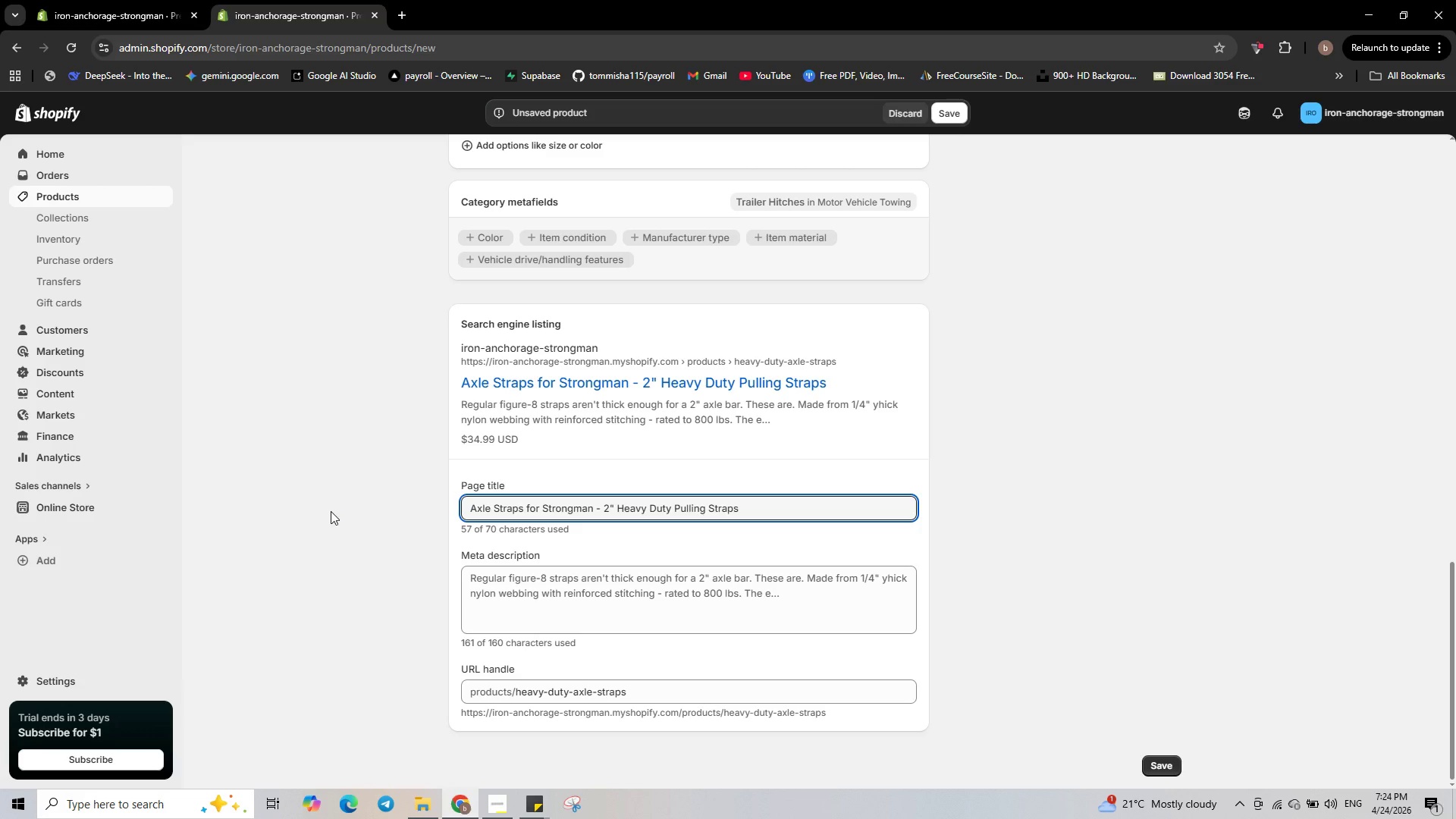 
type((56 chras)
 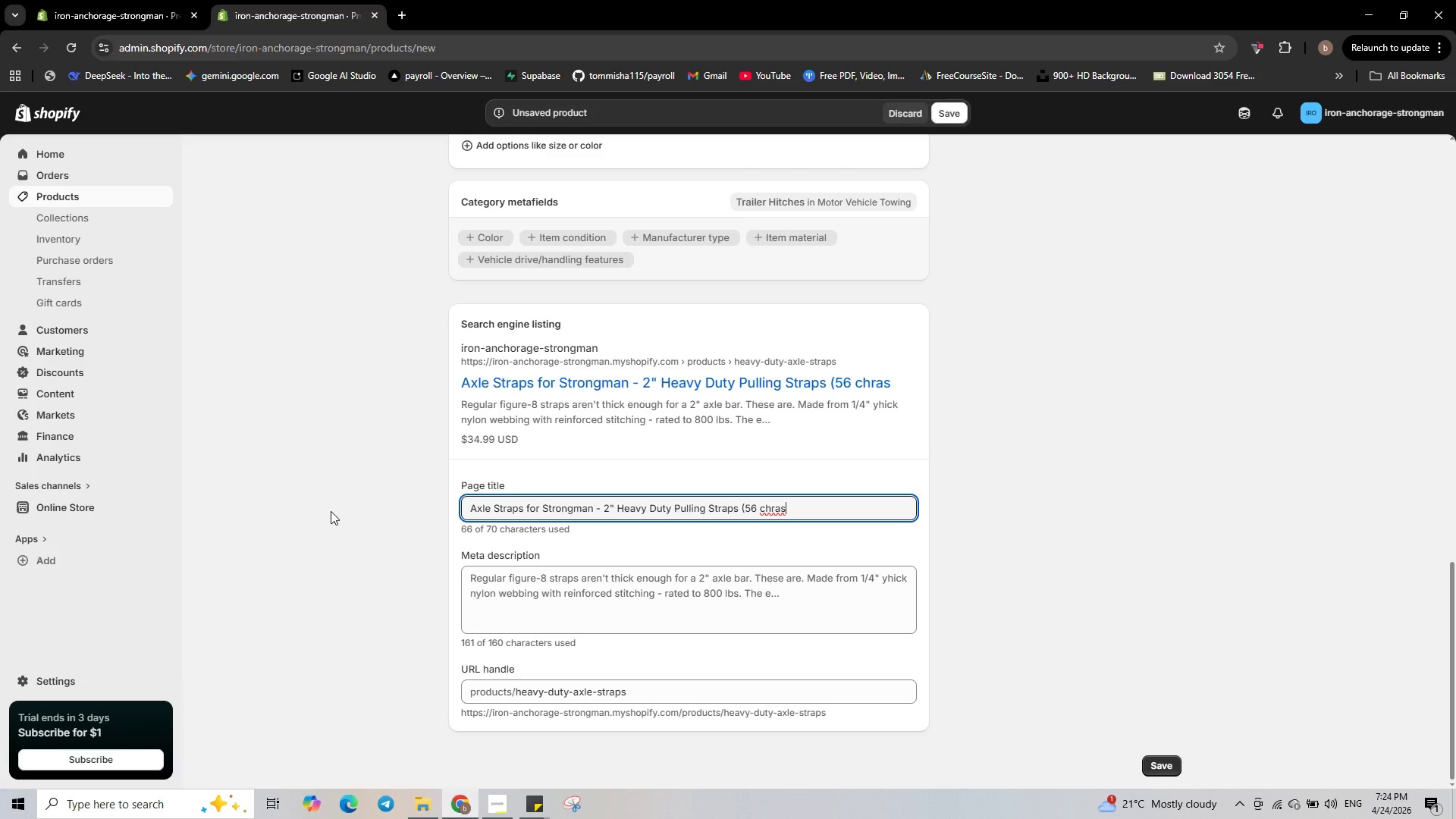 
key(Shift+0)
 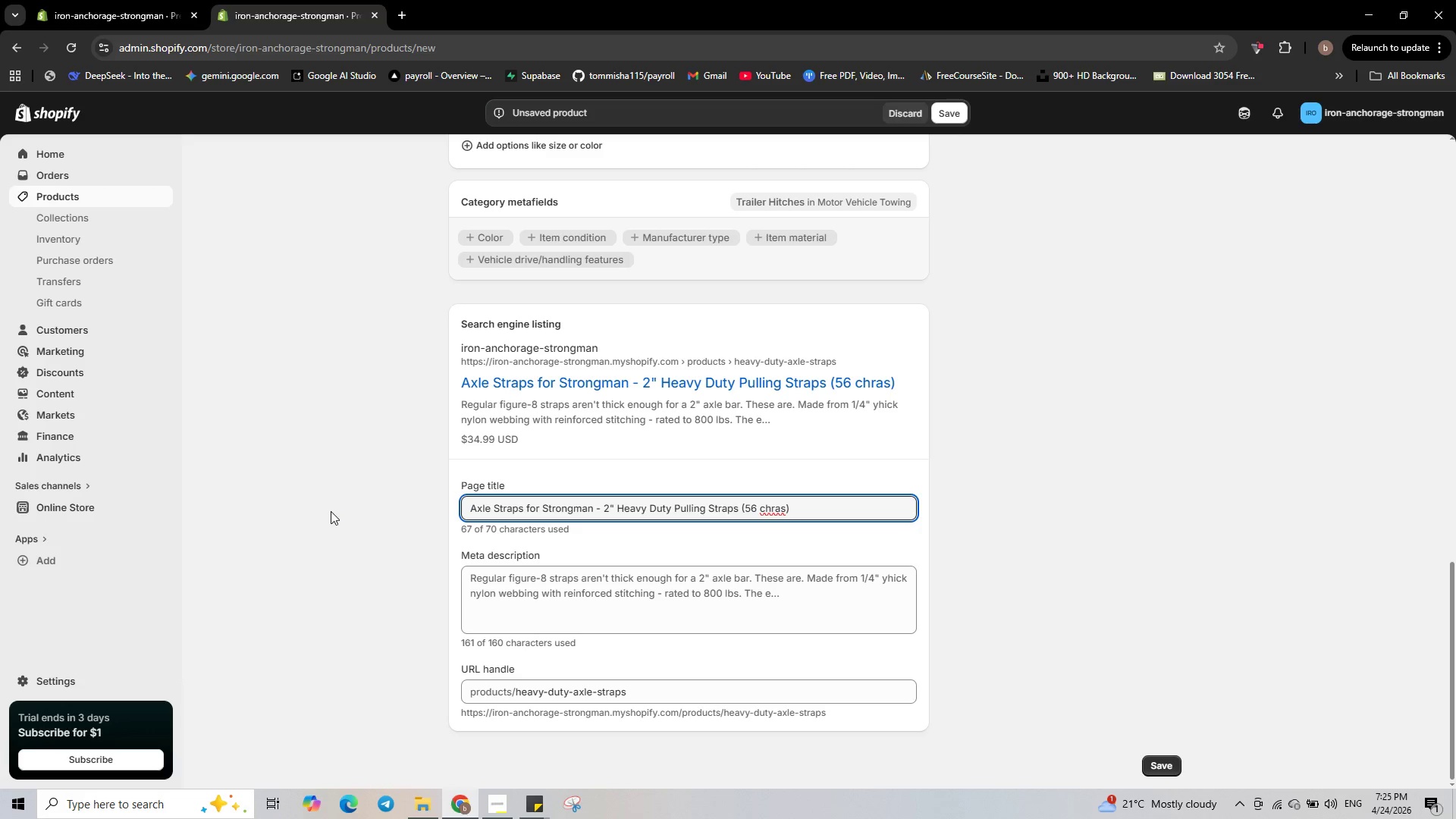 
wait(6.44)
 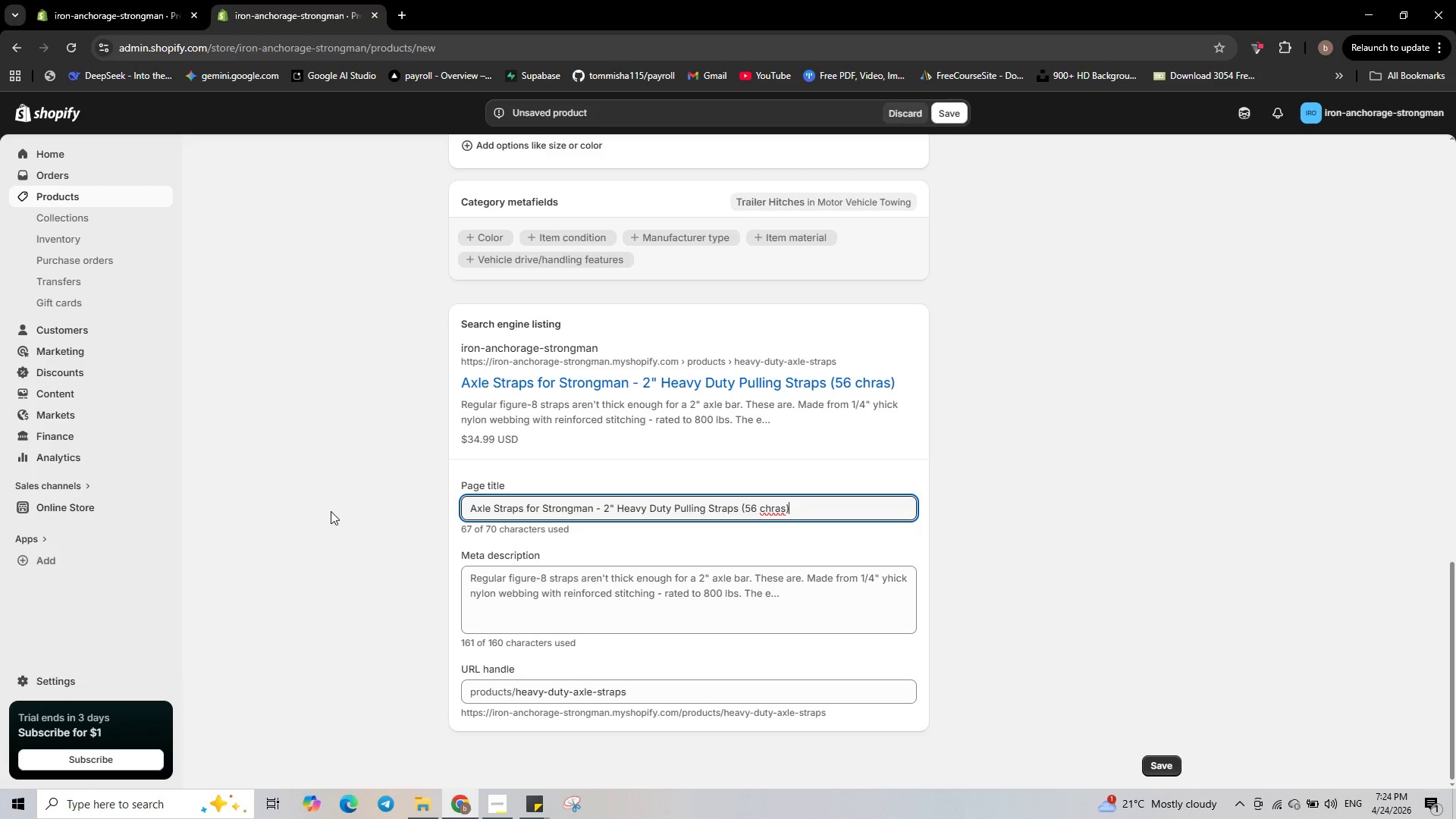 
key(Backspace)
 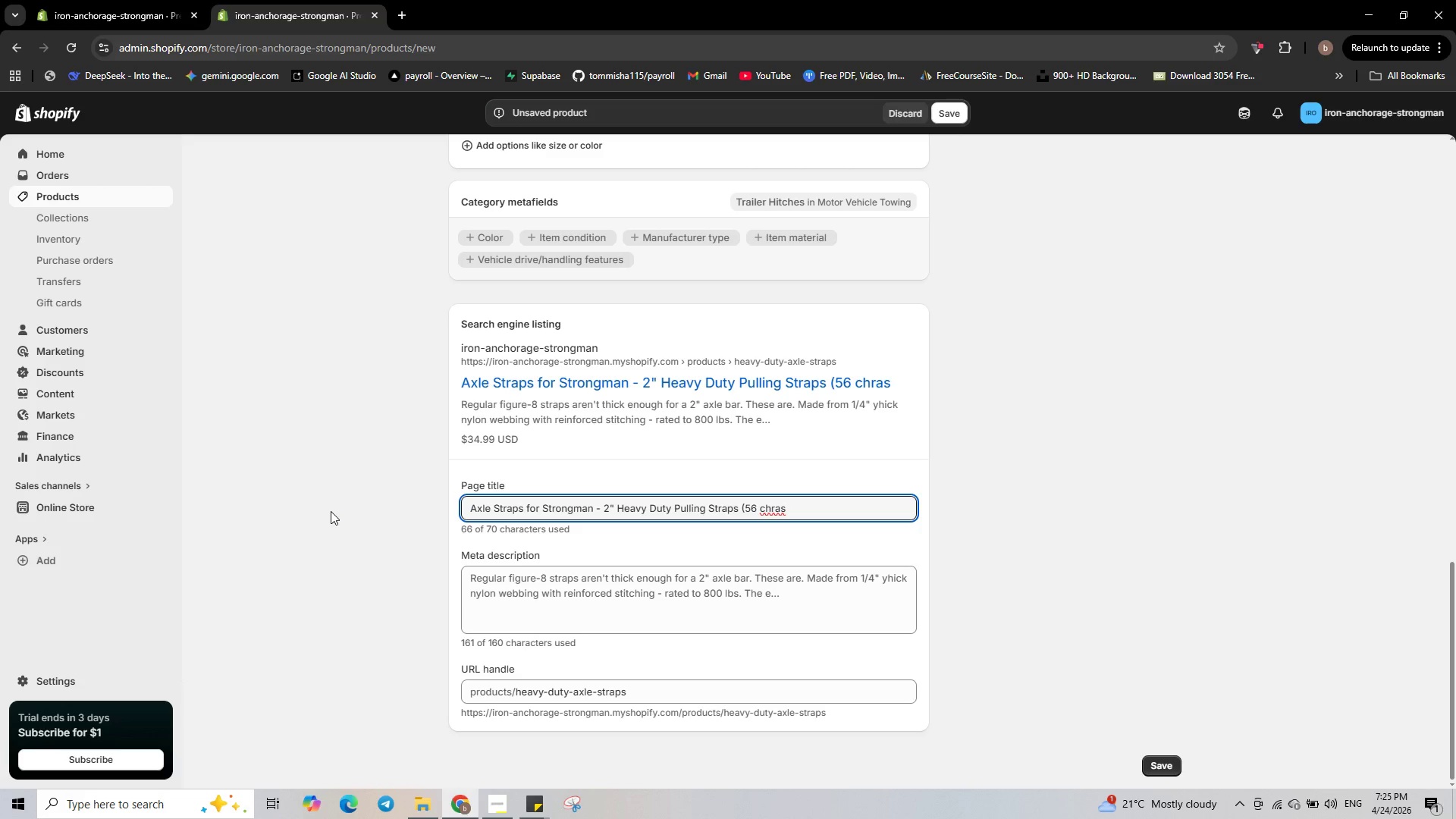 
key(Backspace)
 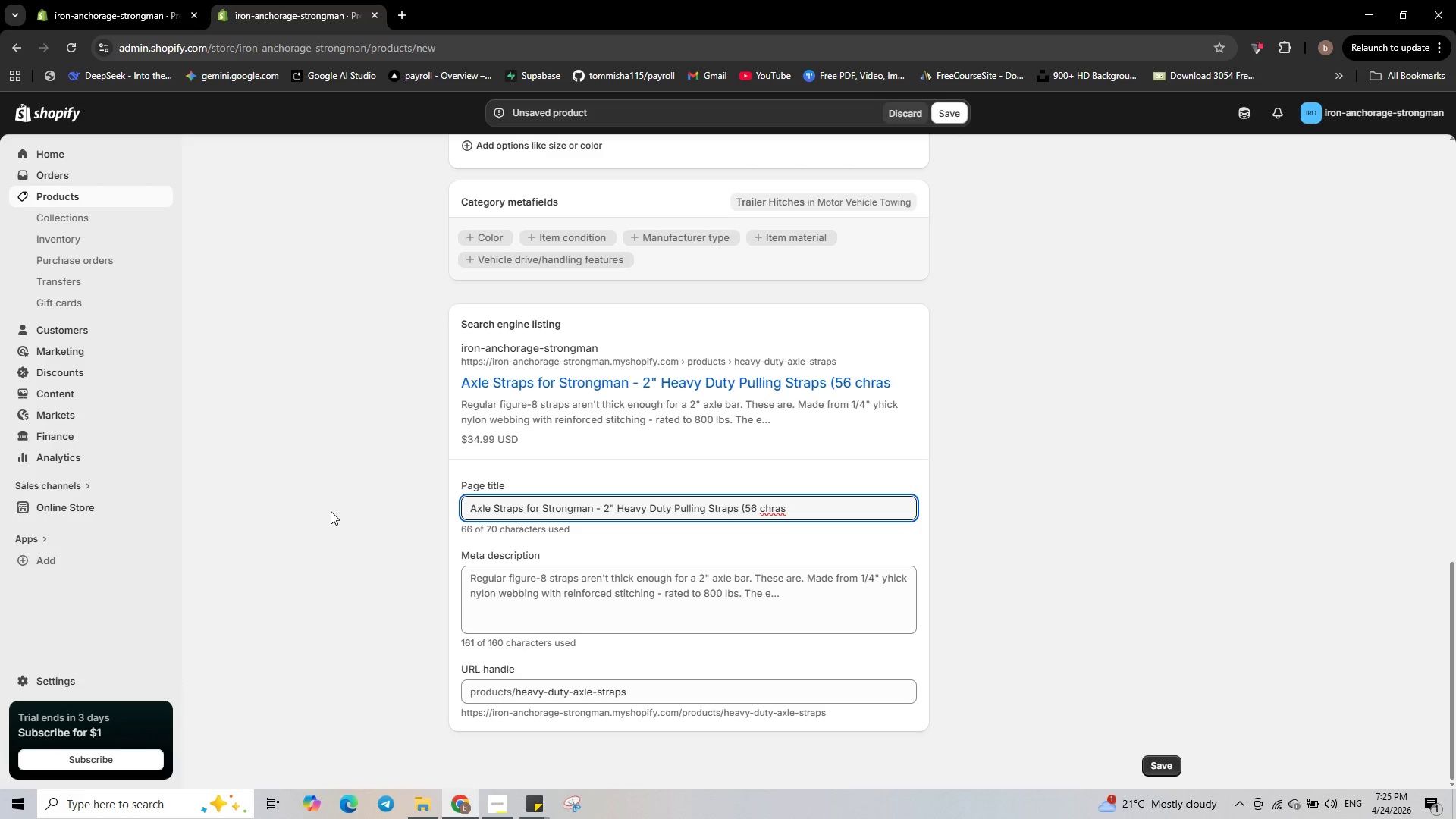 
key(Backspace)
 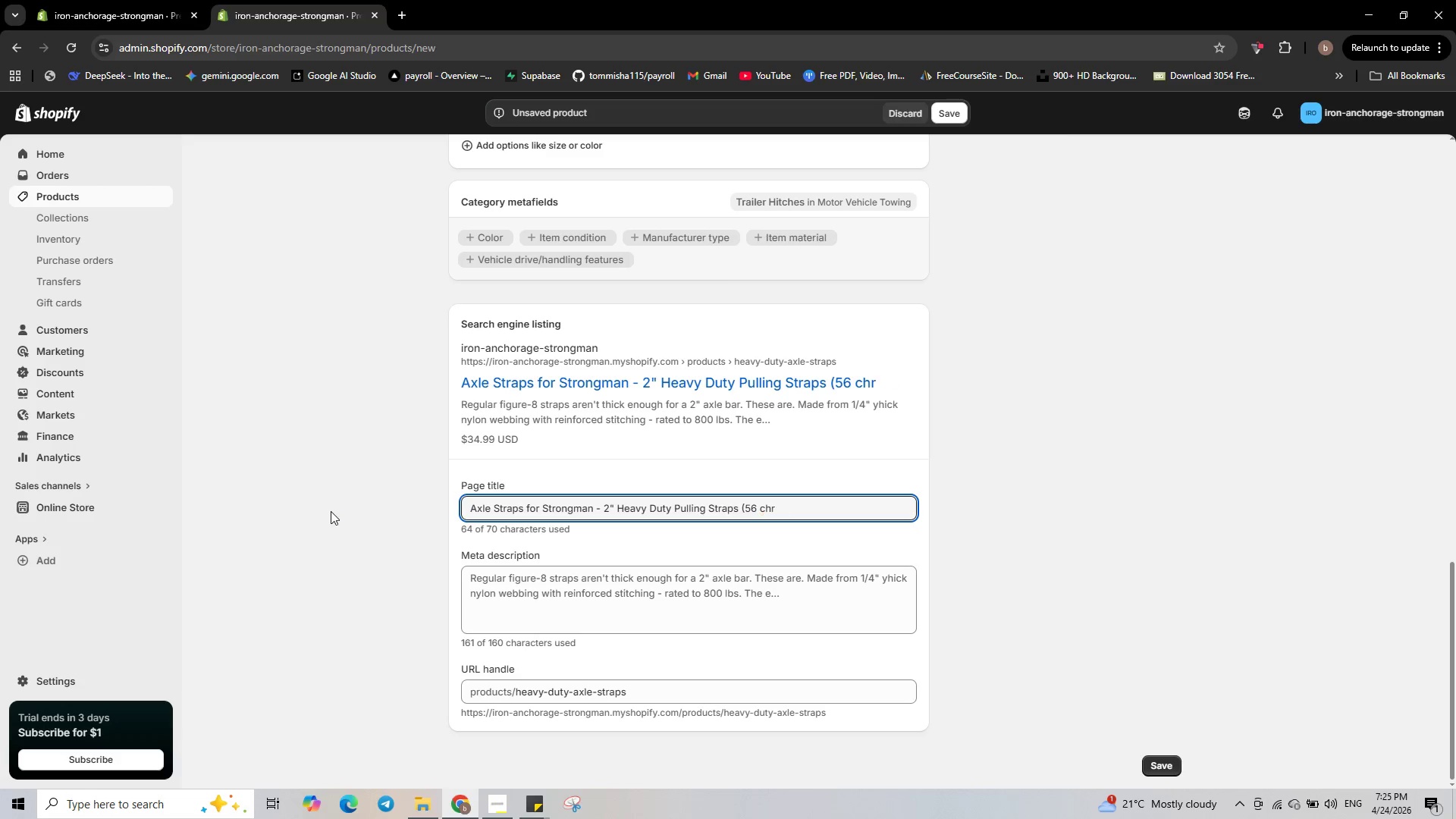 
key(Backspace)
 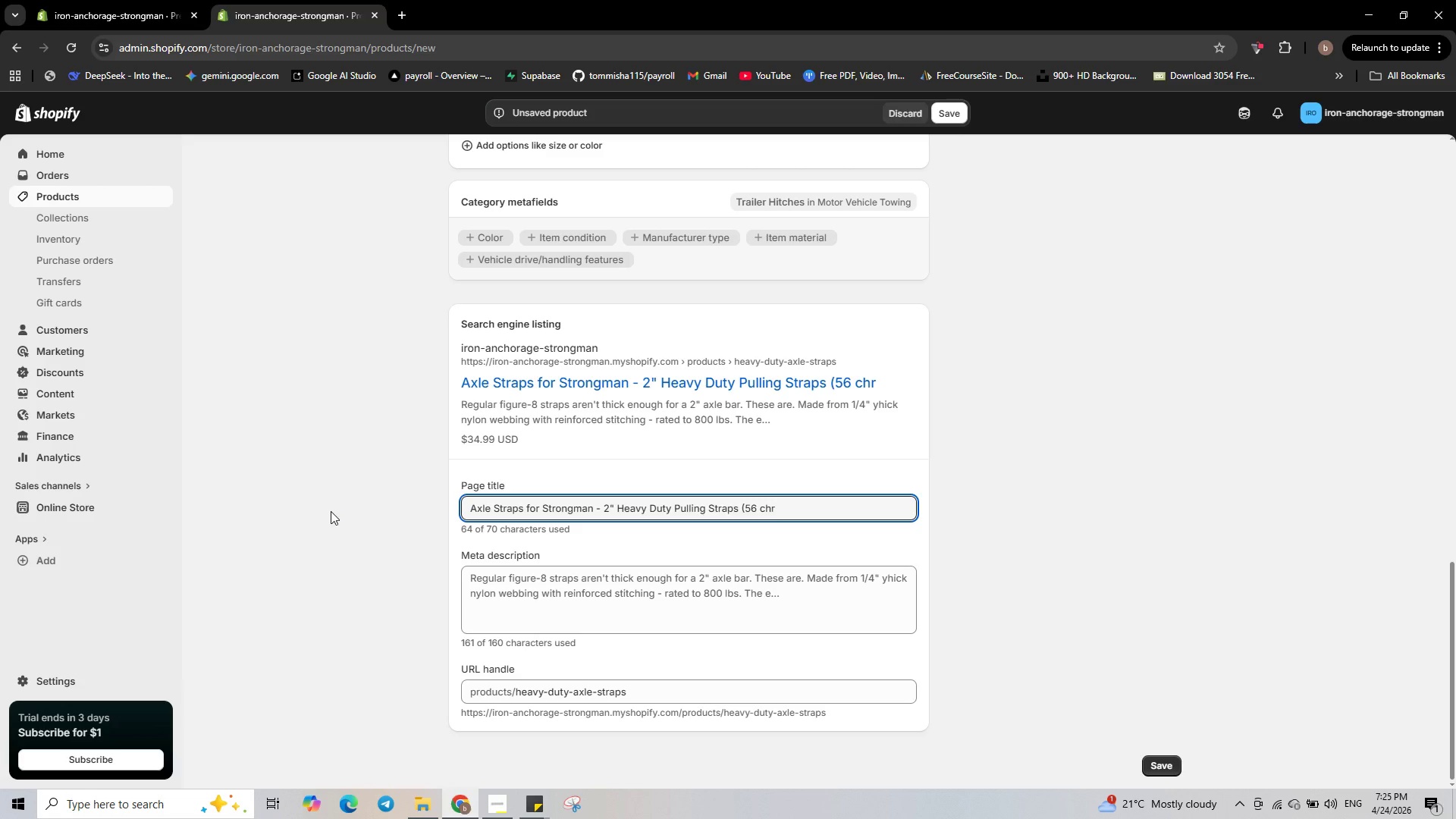 
key(Backspace)
 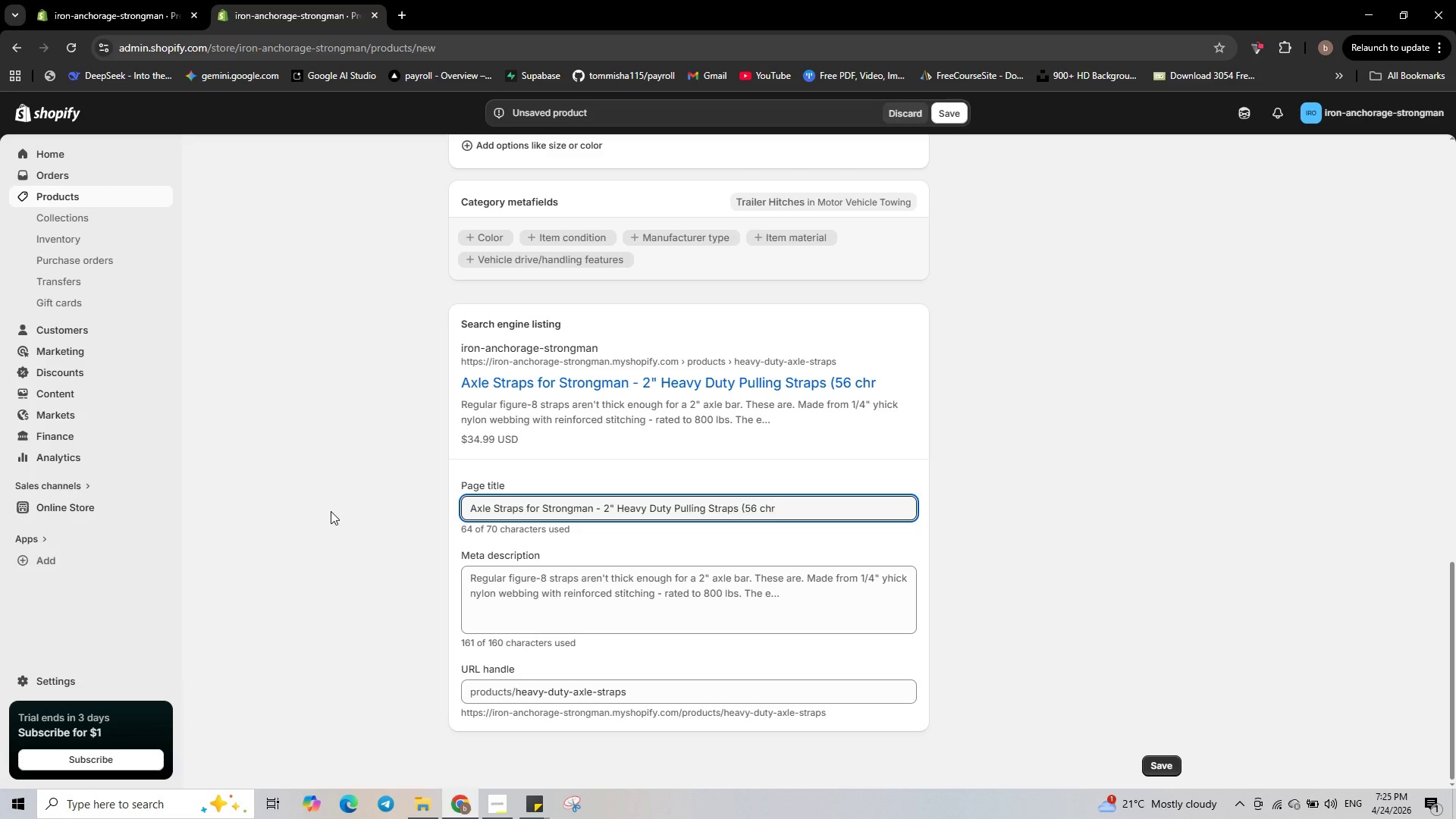 
key(Backspace)
 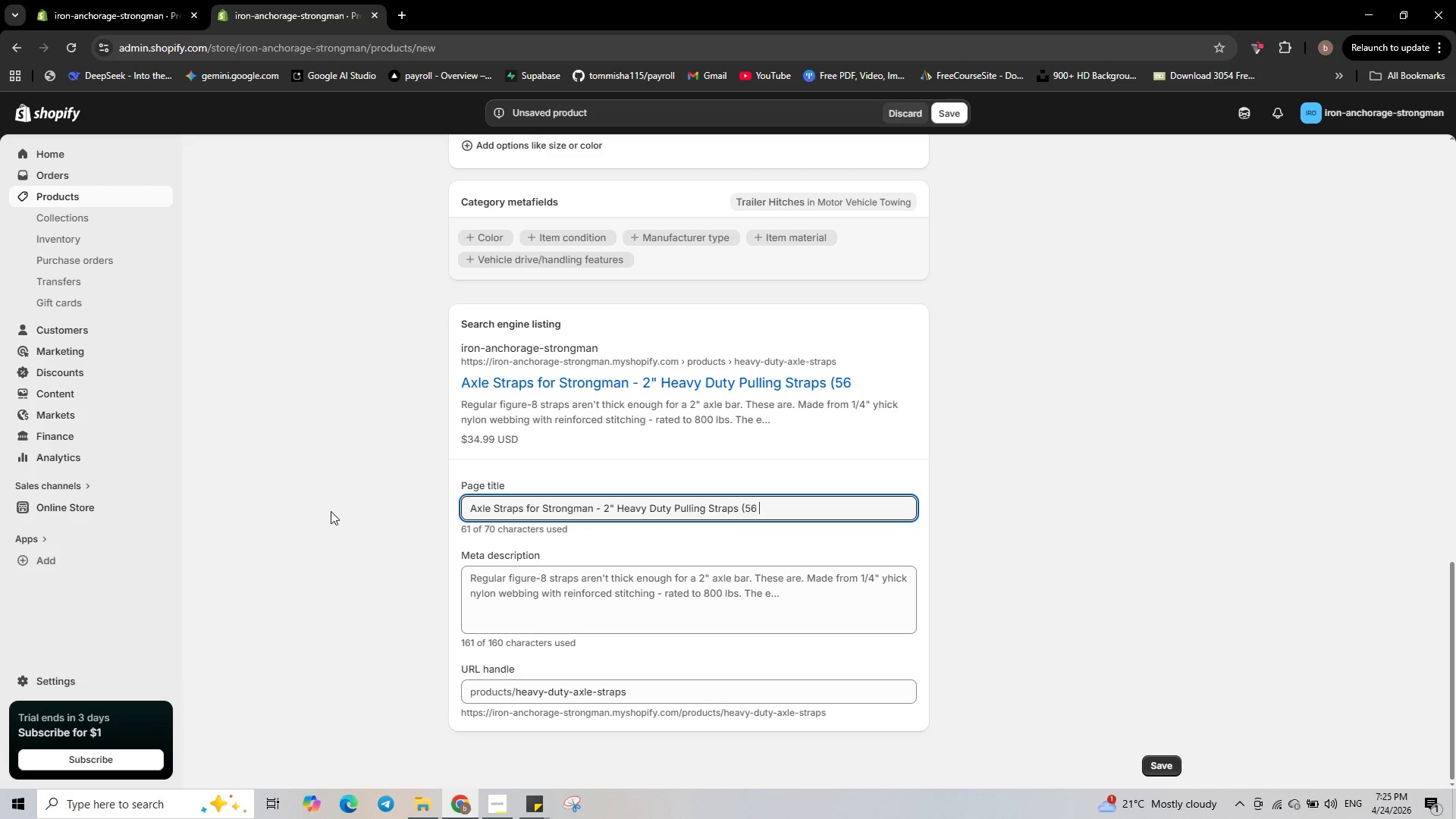 
key(Backspace)
 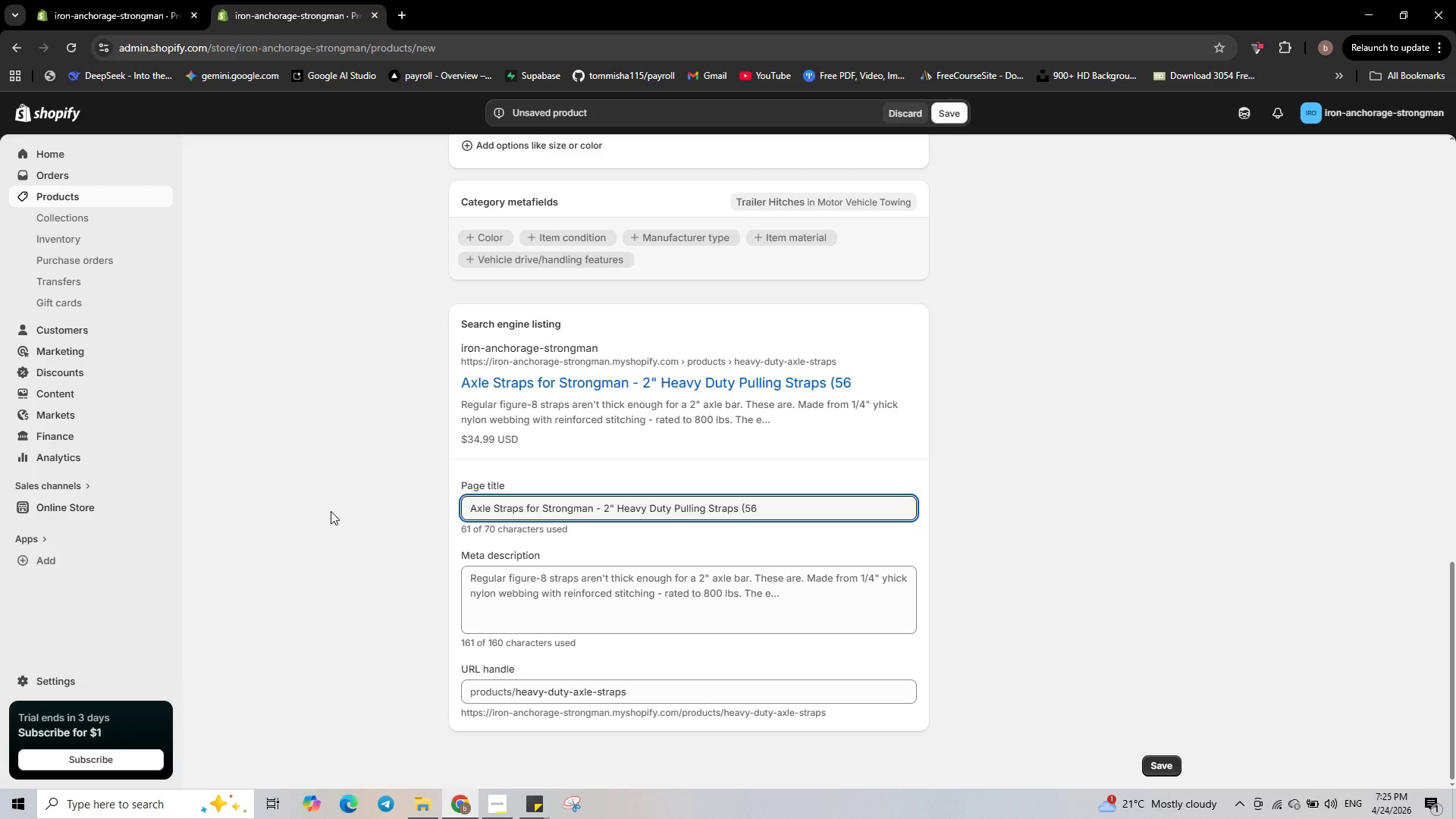 
key(Backspace)
 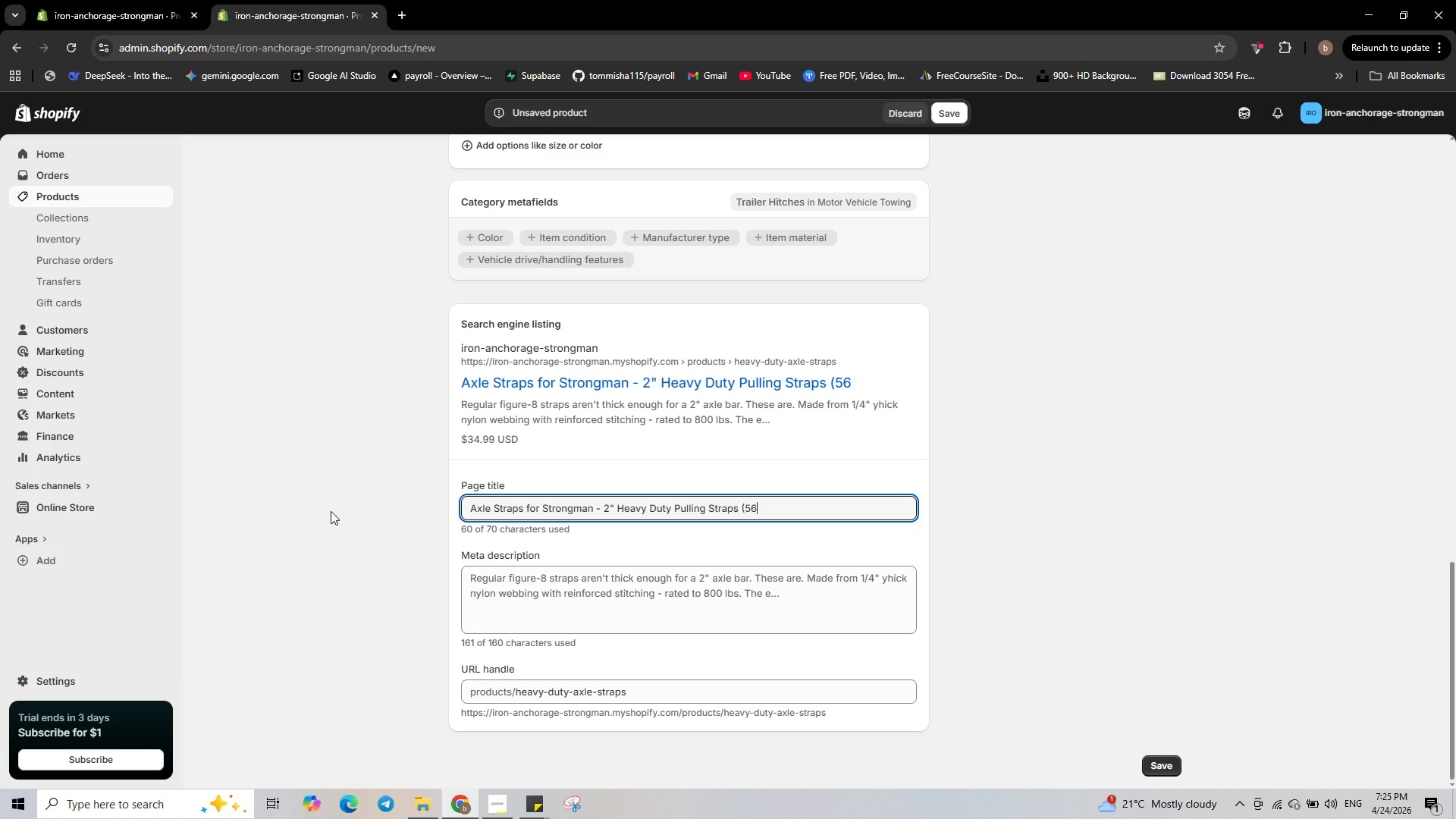 
key(Backspace)
 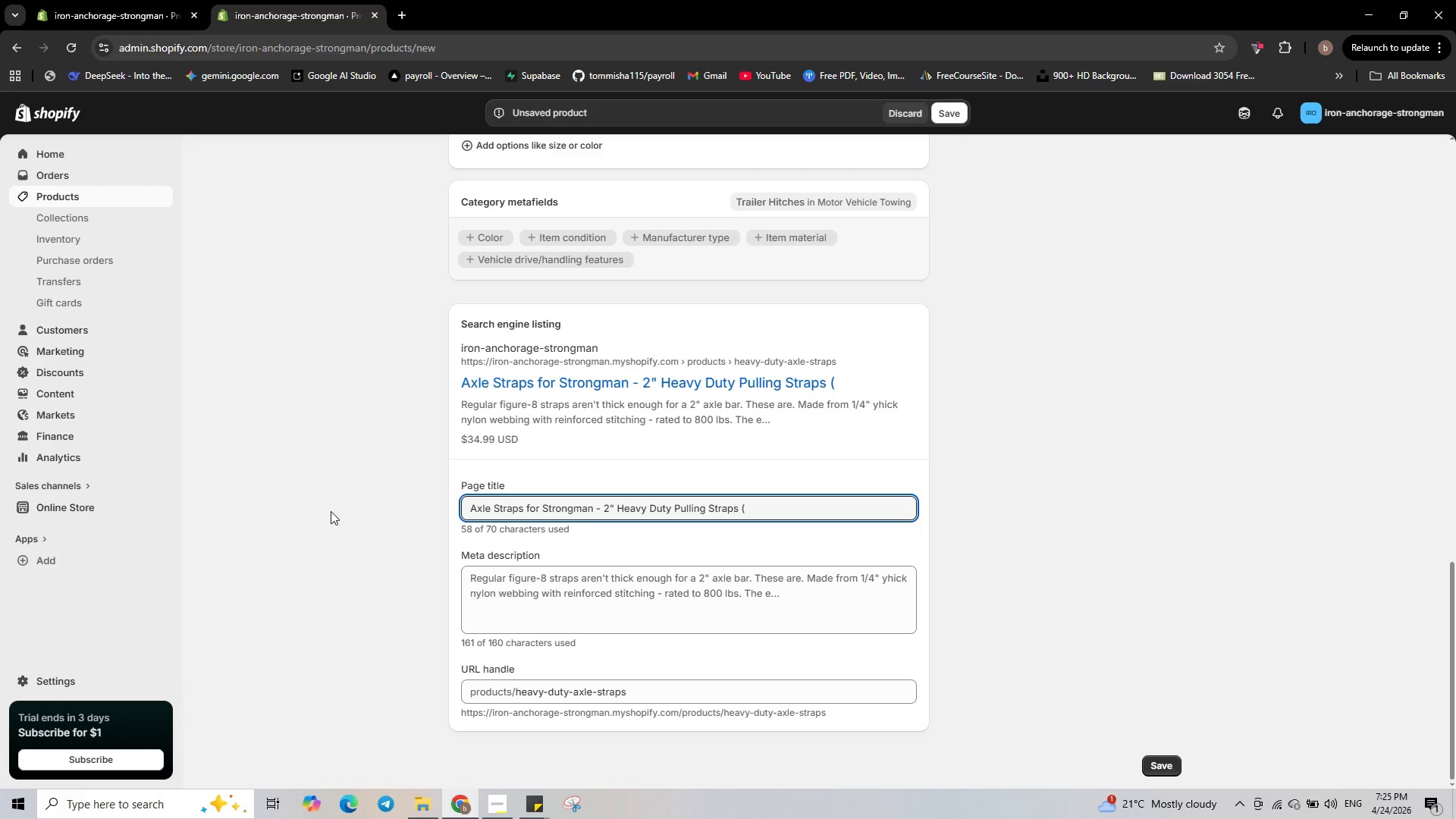 
key(Backspace)
 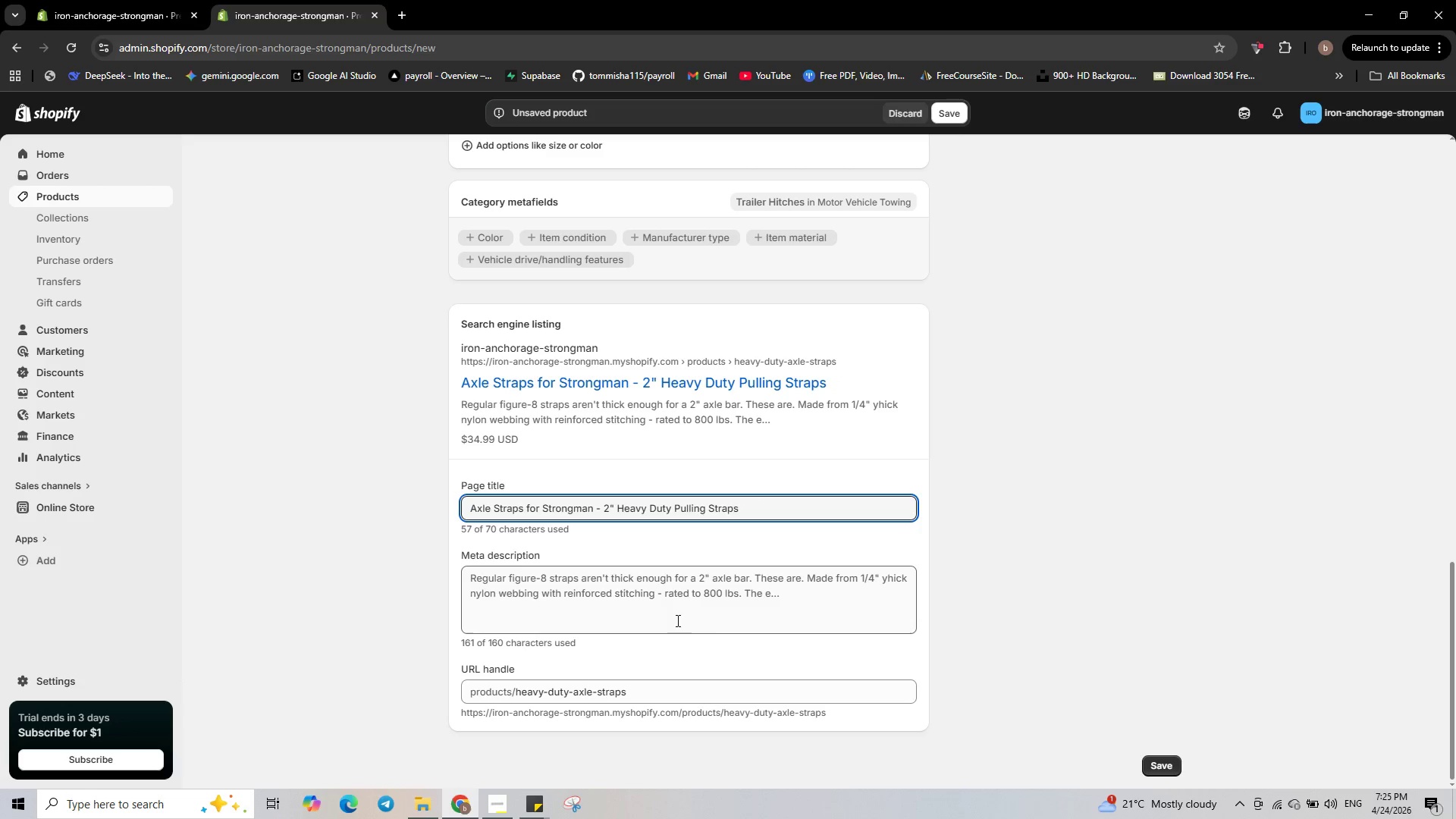 
wait(5.81)
 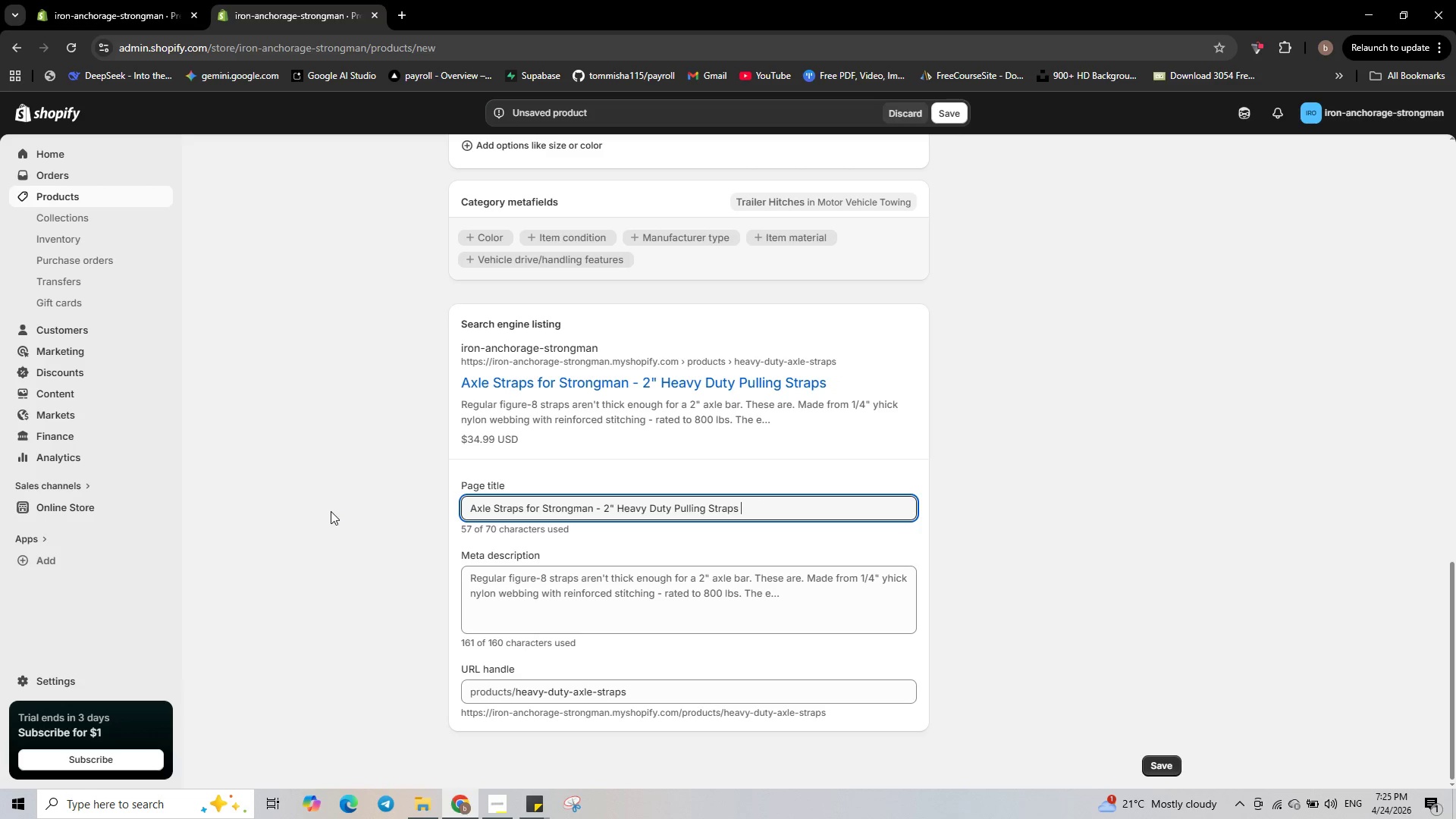 
left_click([805, 601])
 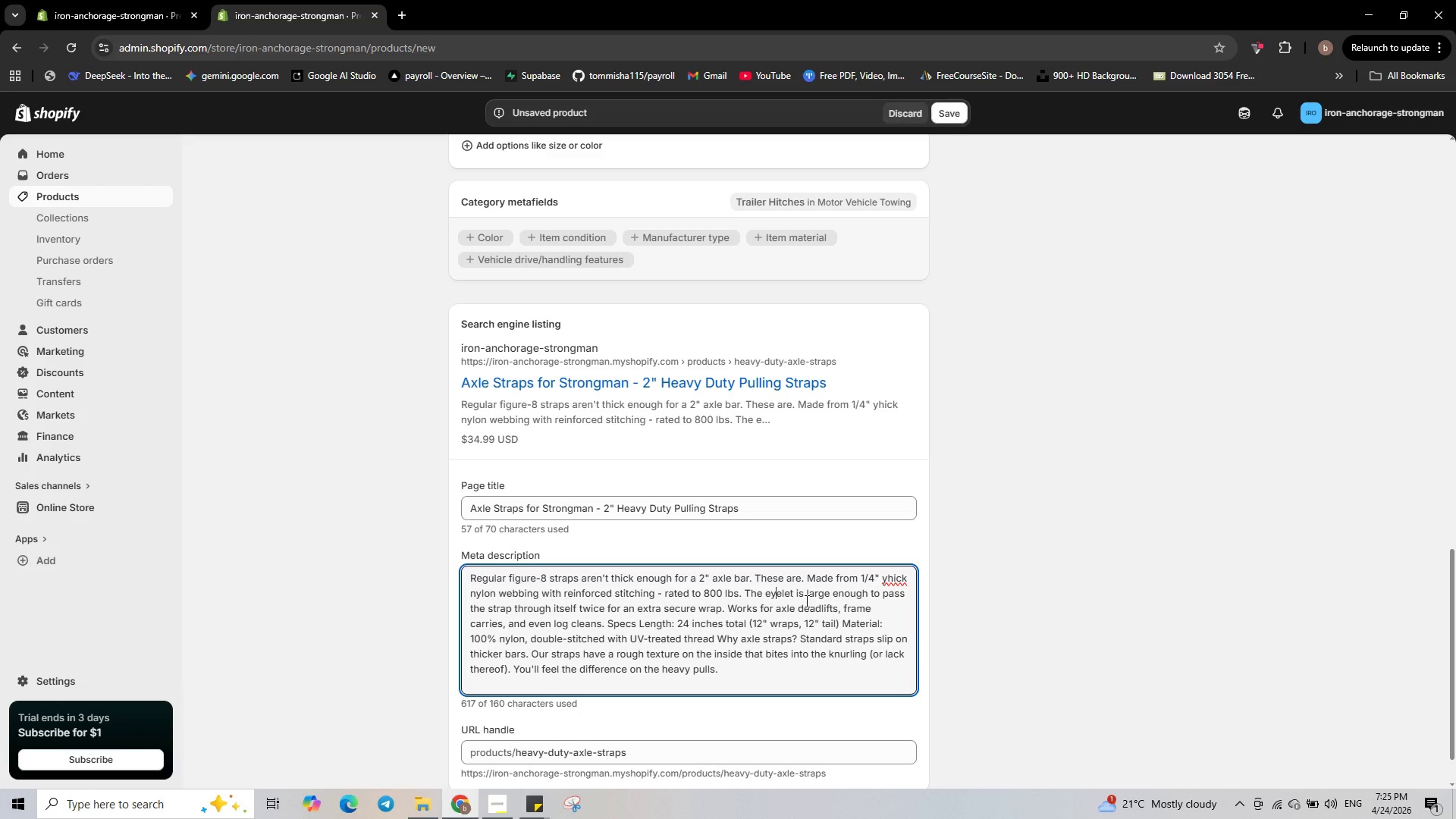 
key(Control+ControlLeft)
 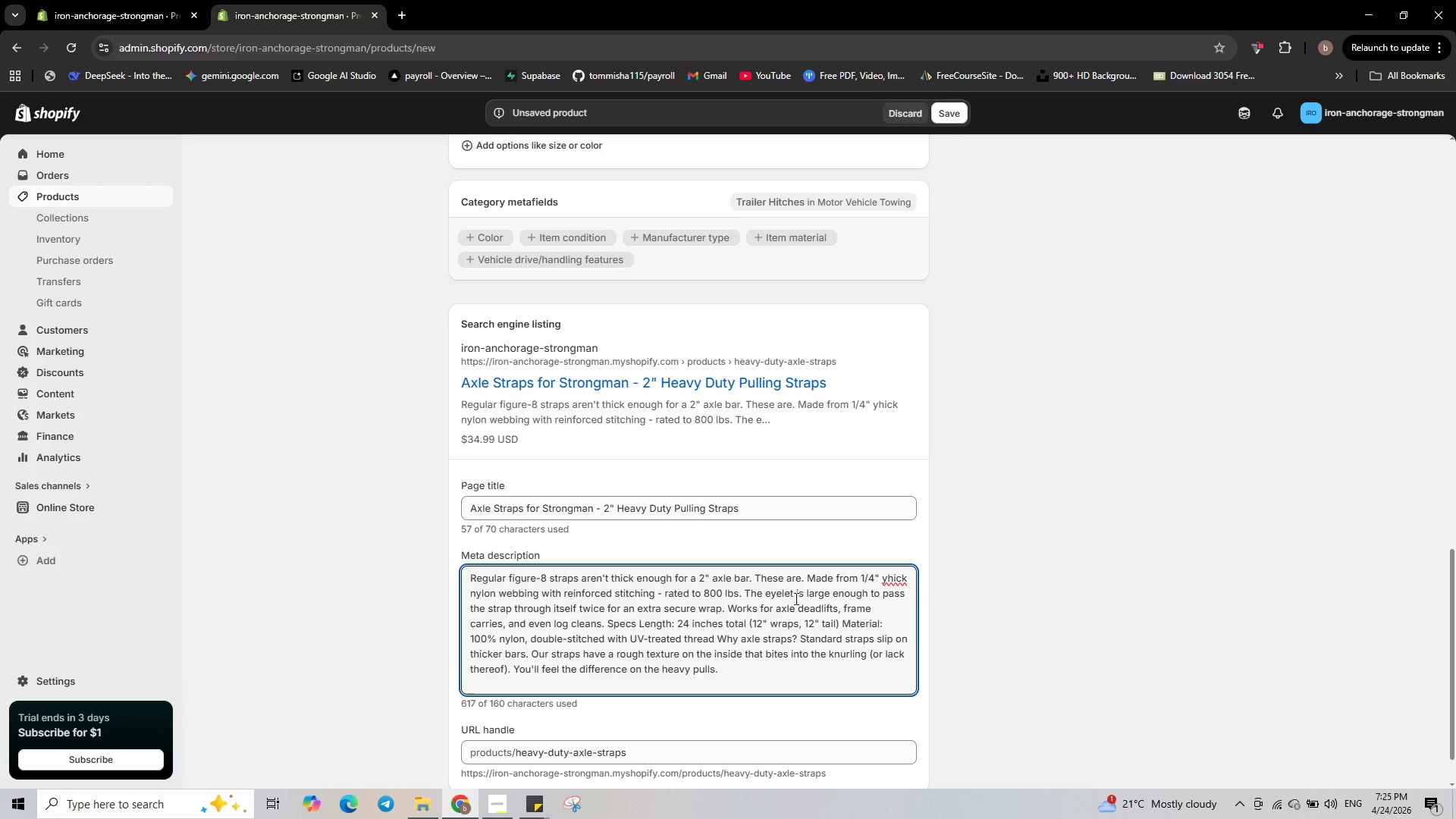 
key(Control+A)
 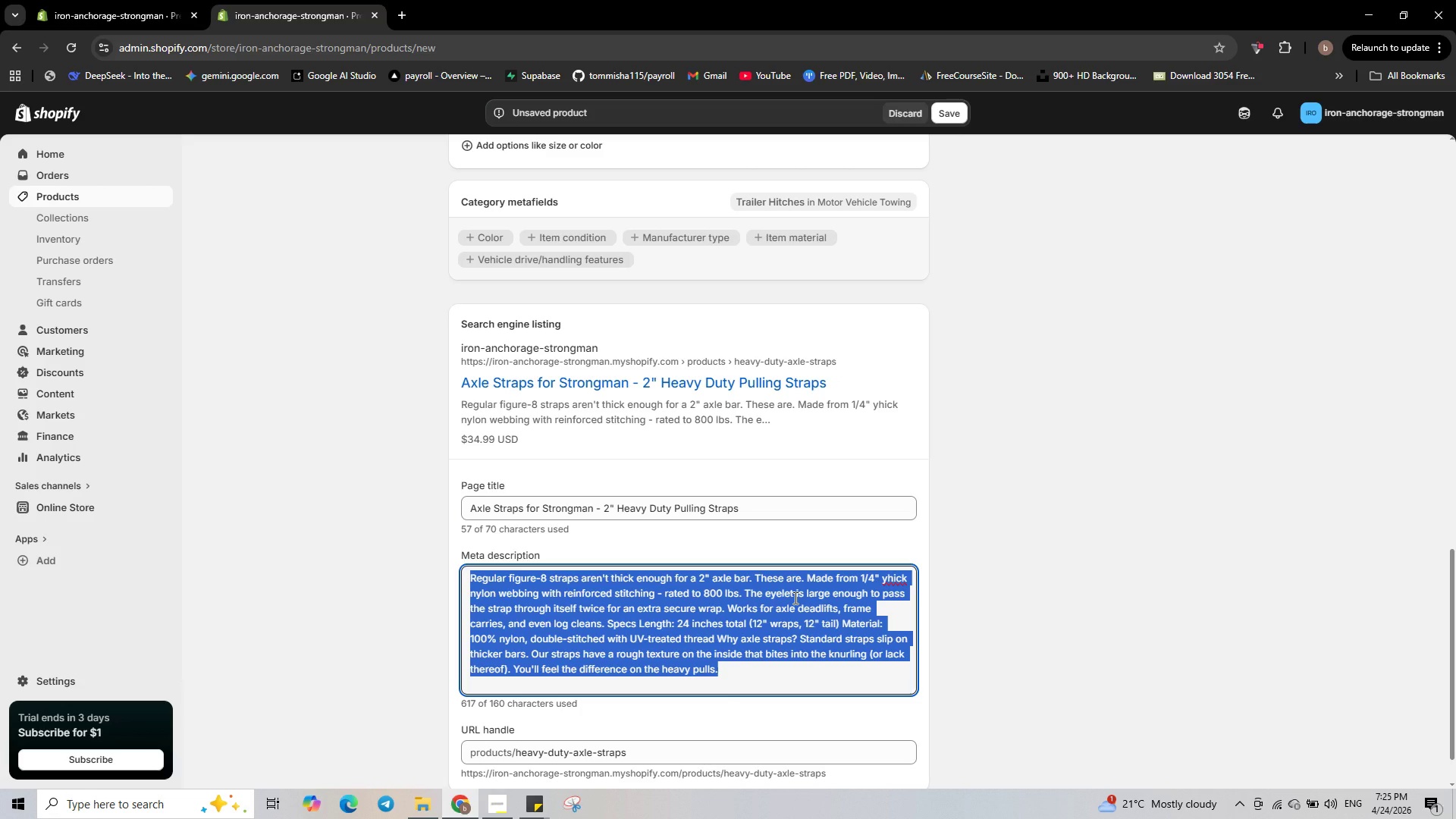 
key(Backspace)
type(Heavy duty axle straps for thick bar )
 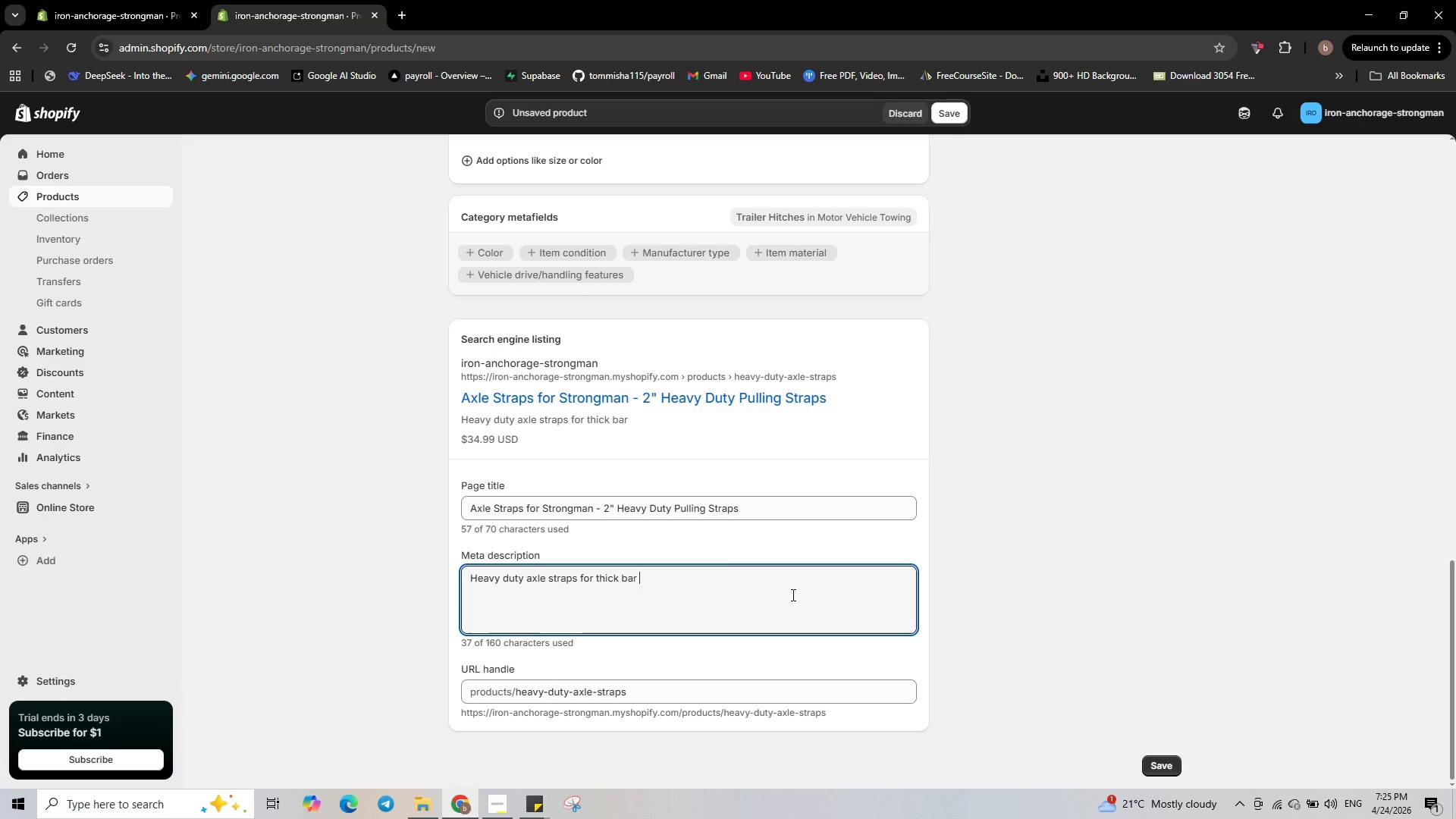 
type(deadlifts. 2" wide, 800 lbs. )
 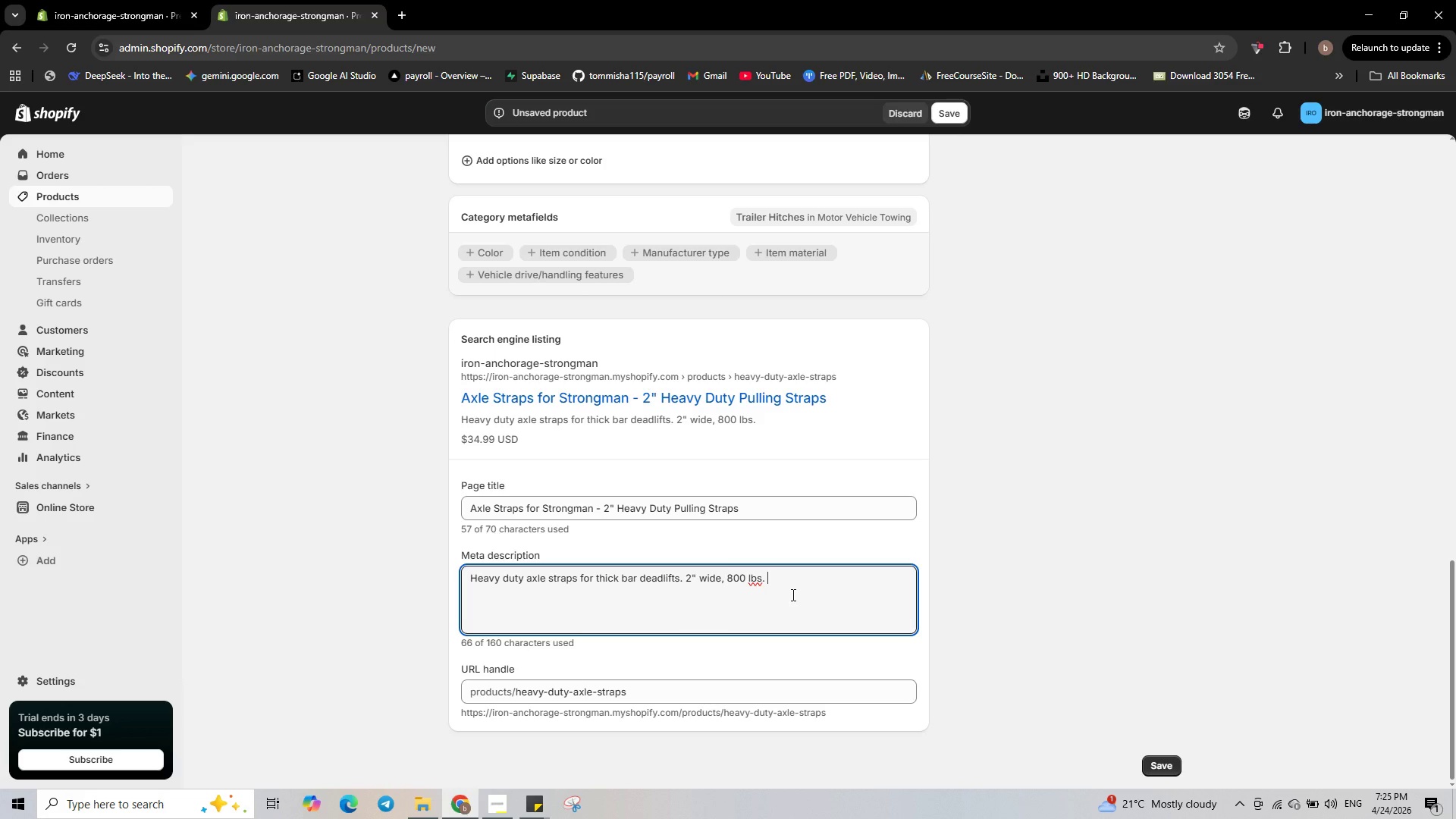 
right_click([761, 575])
 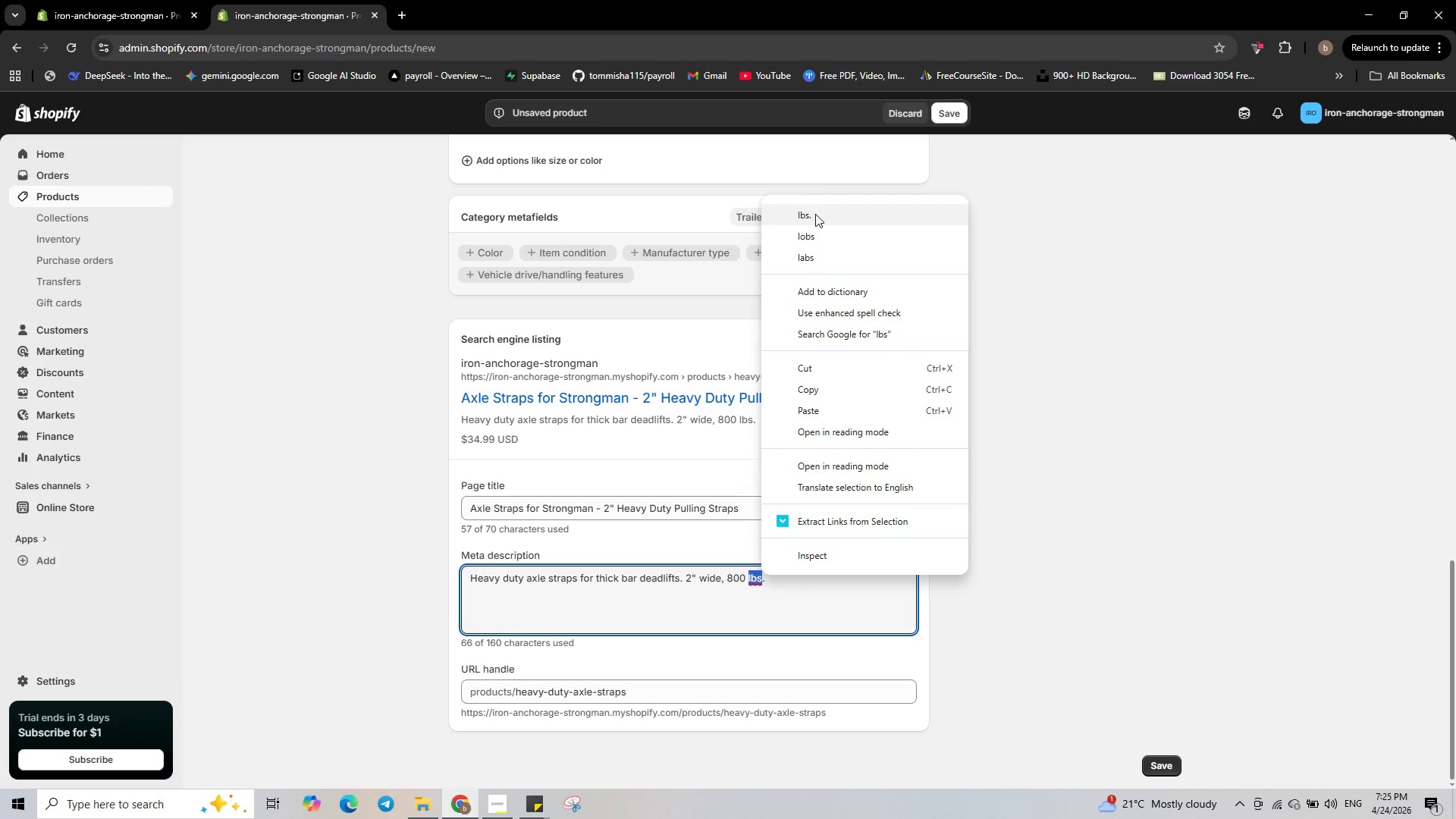 
left_click([815, 215])
 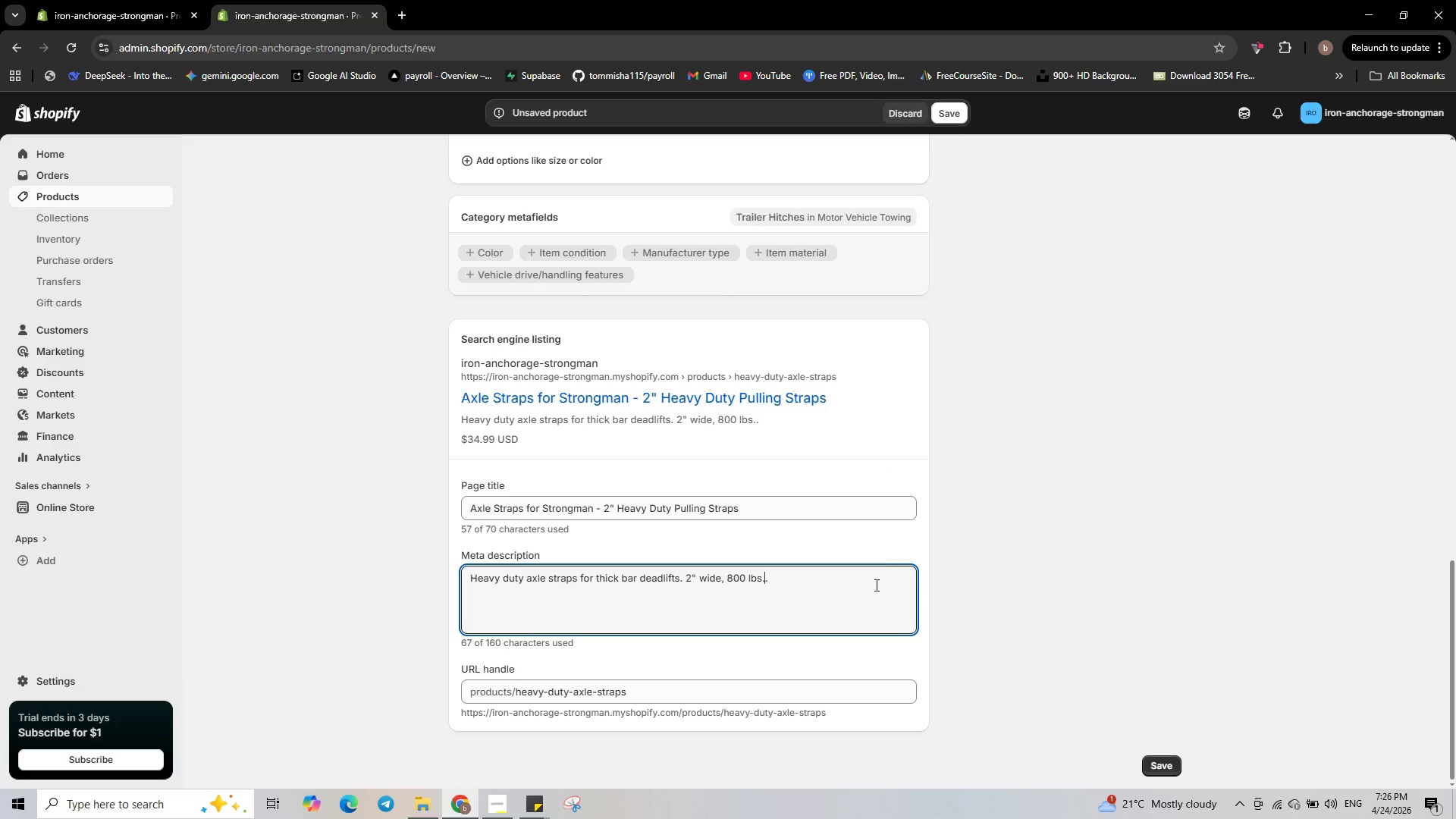 
left_click_drag(start_coordinate=[839, 587], to_coordinate=[843, 588])
 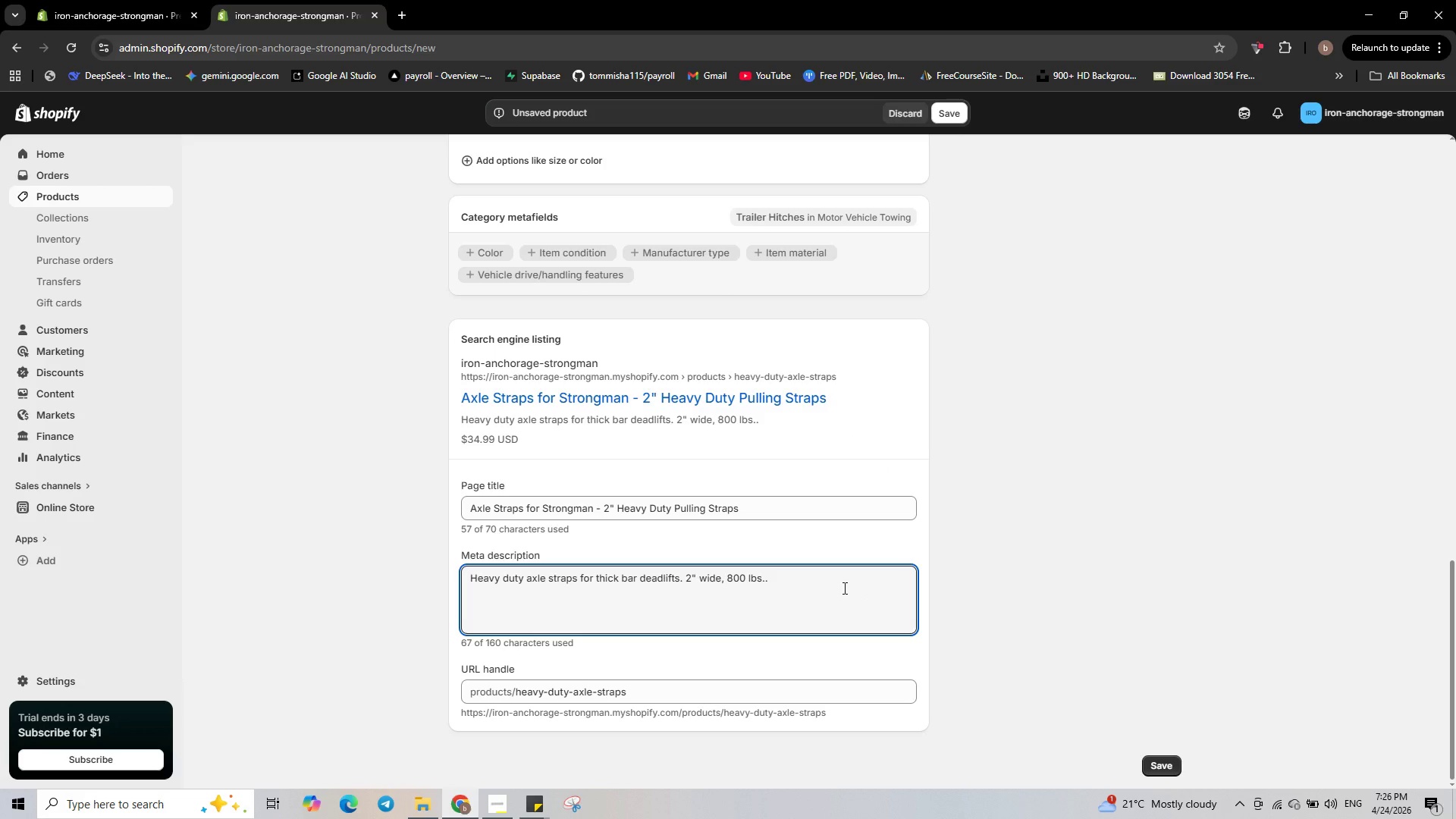 
key(Backspace)
 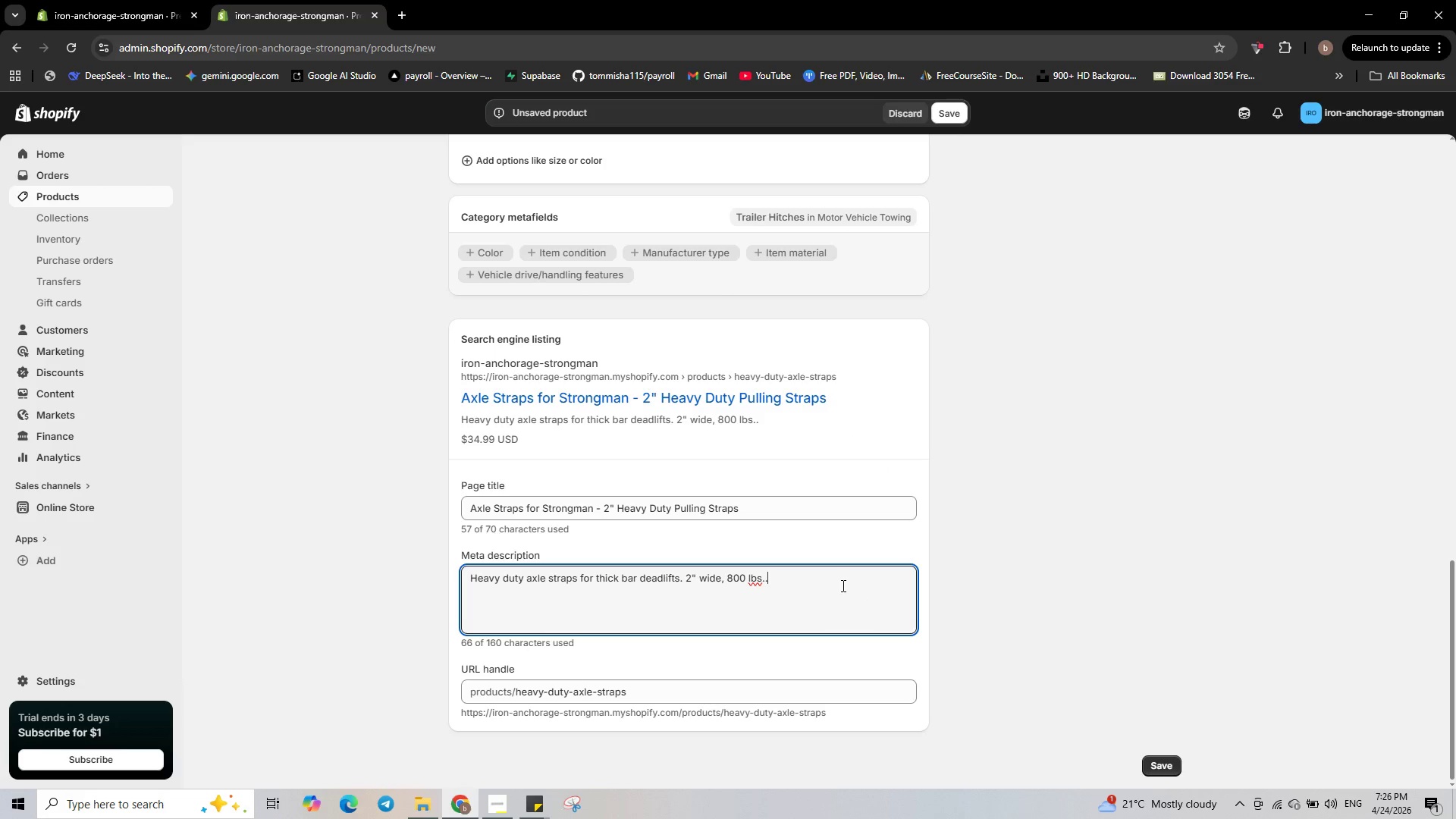 
key(Backspace)
 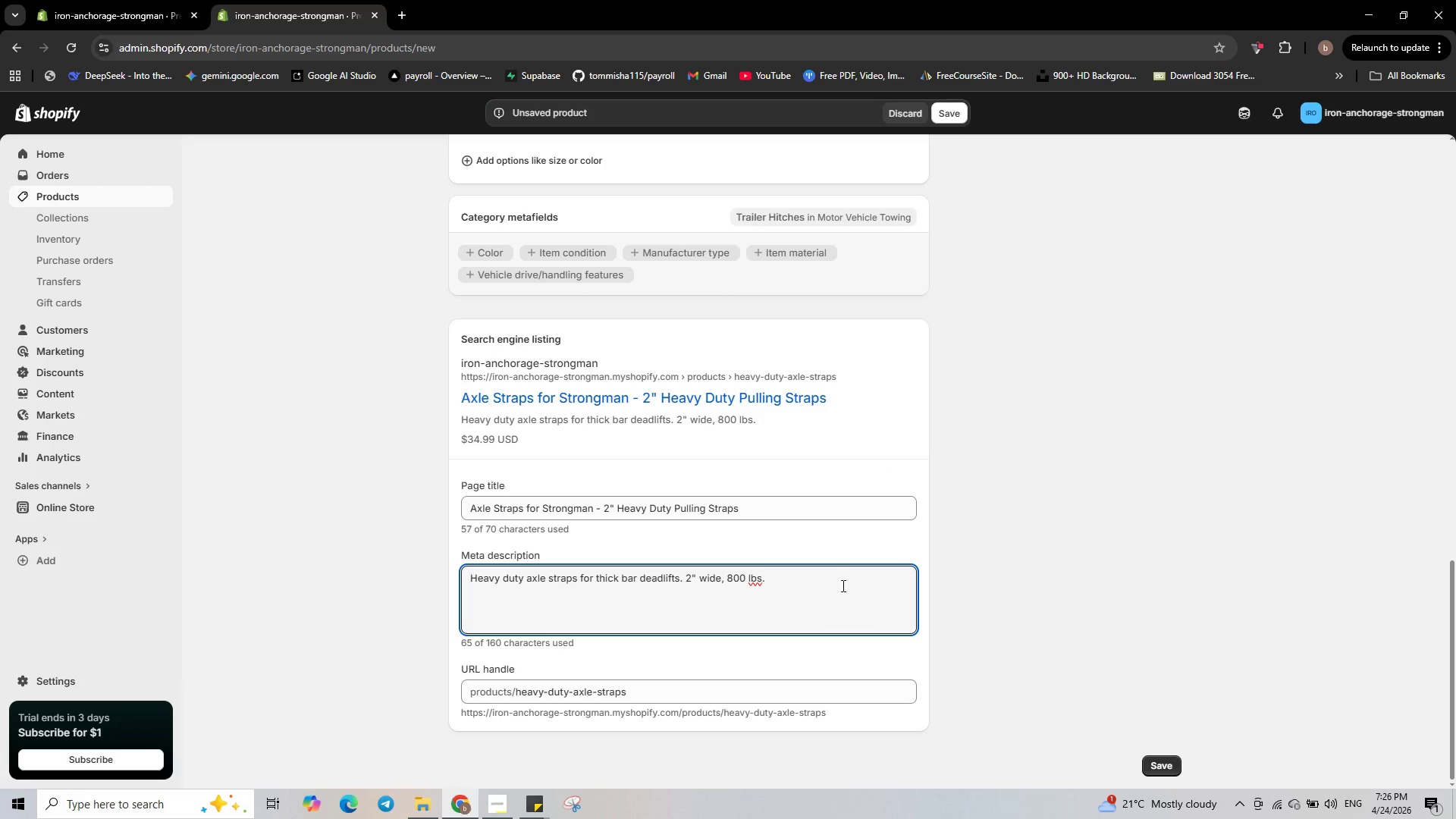 
left_click([842, 585])
 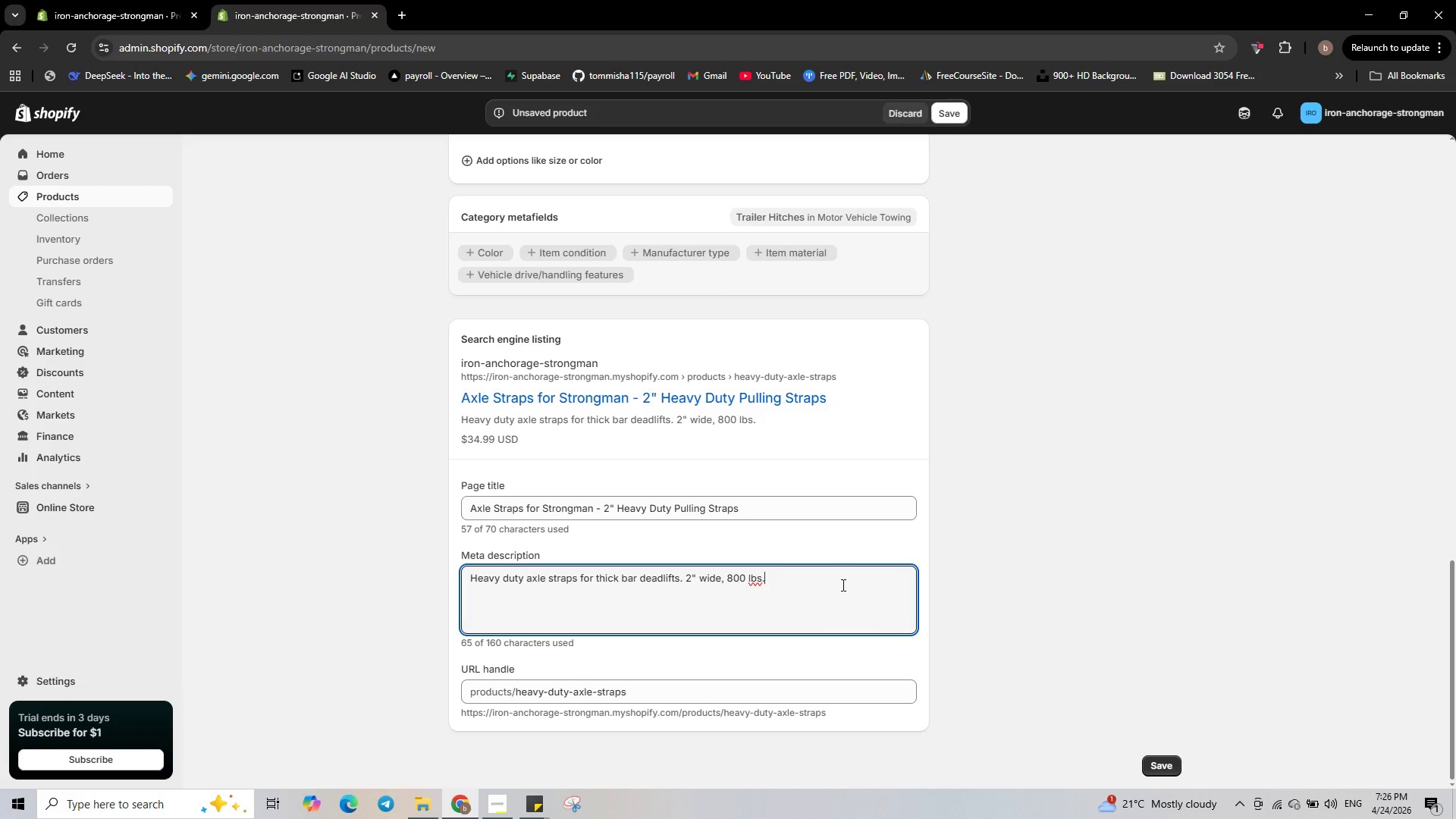 
key(Space)
 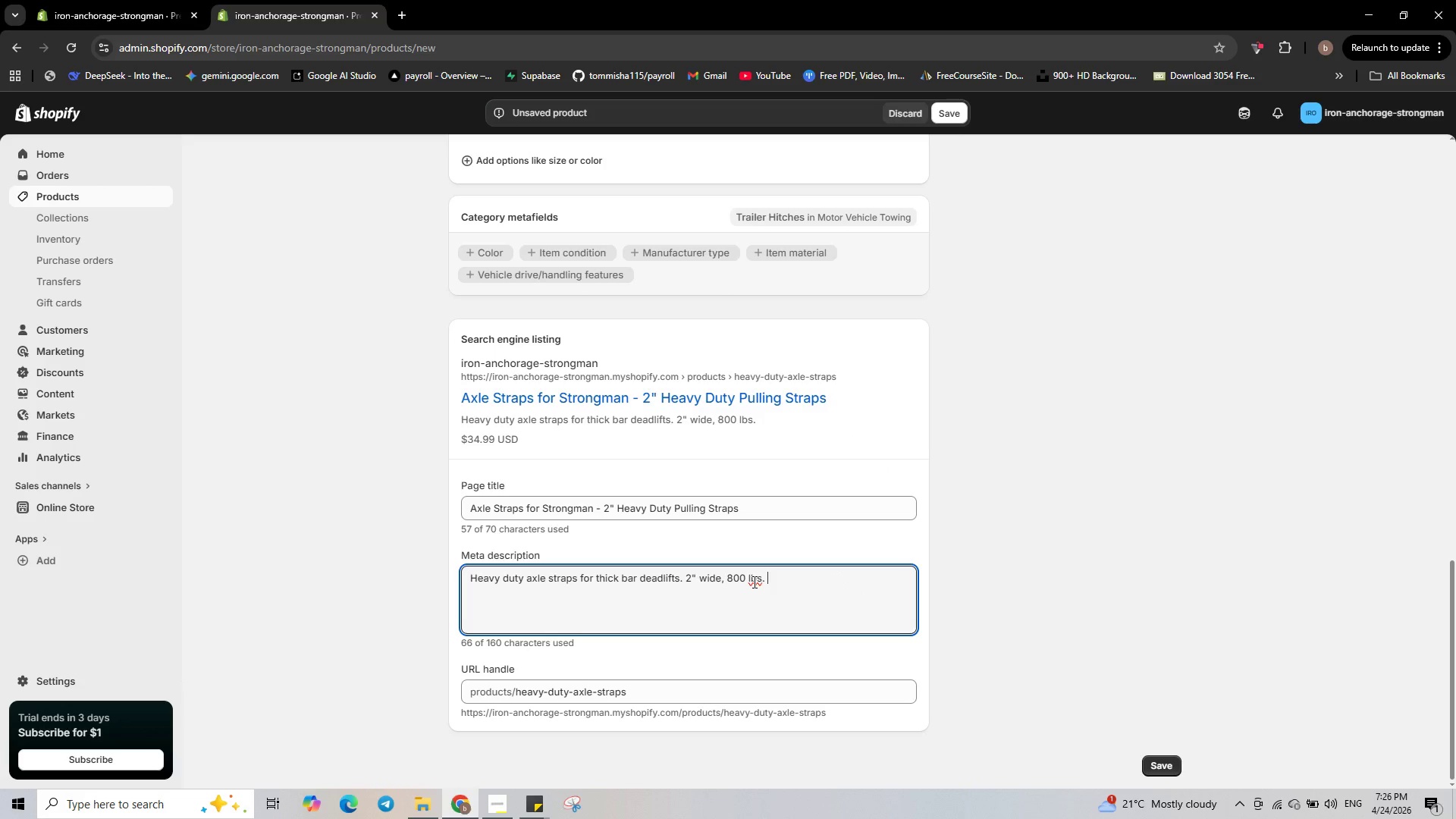 
key(Backspace)
 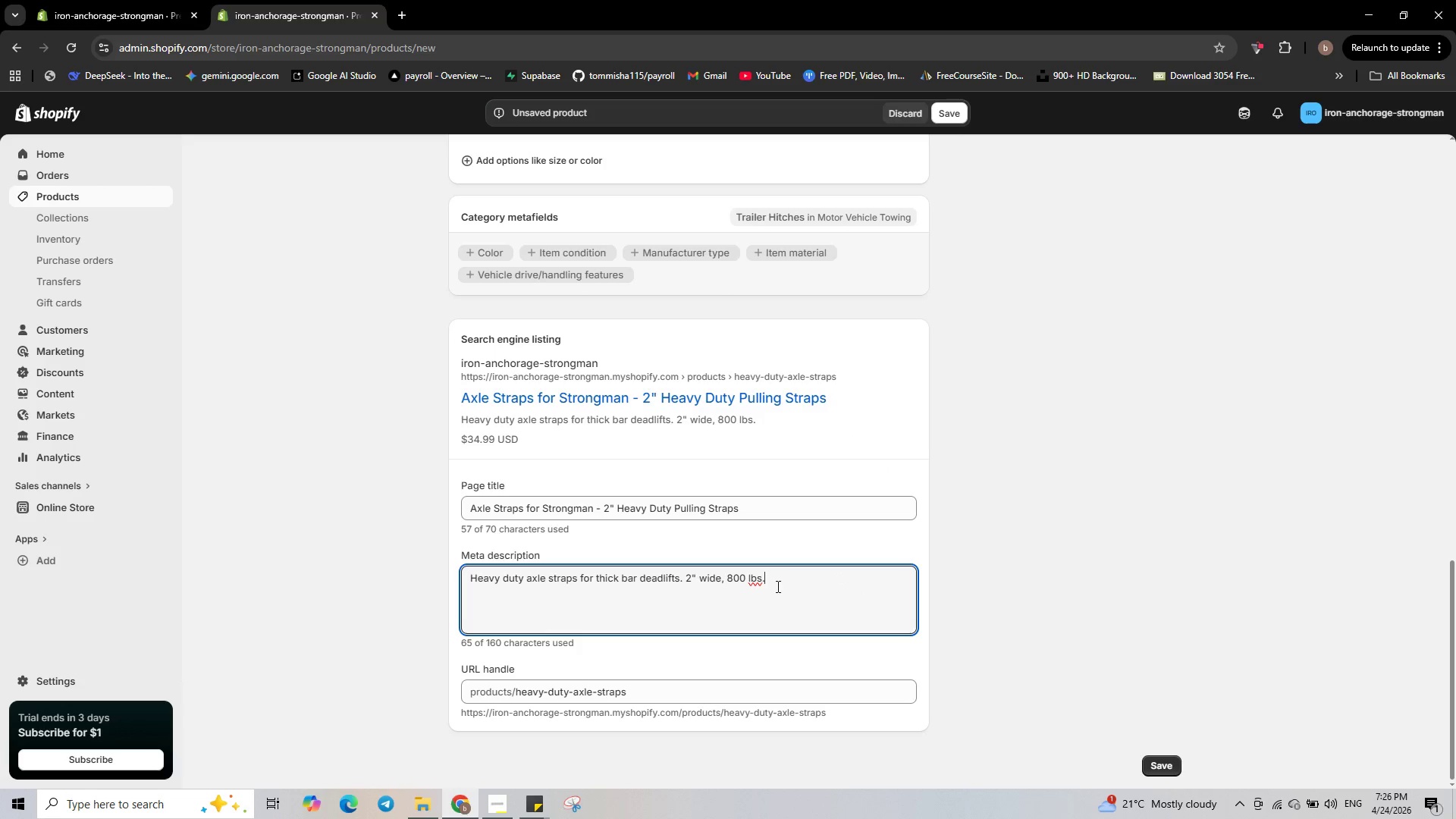 
key(Backspace)
 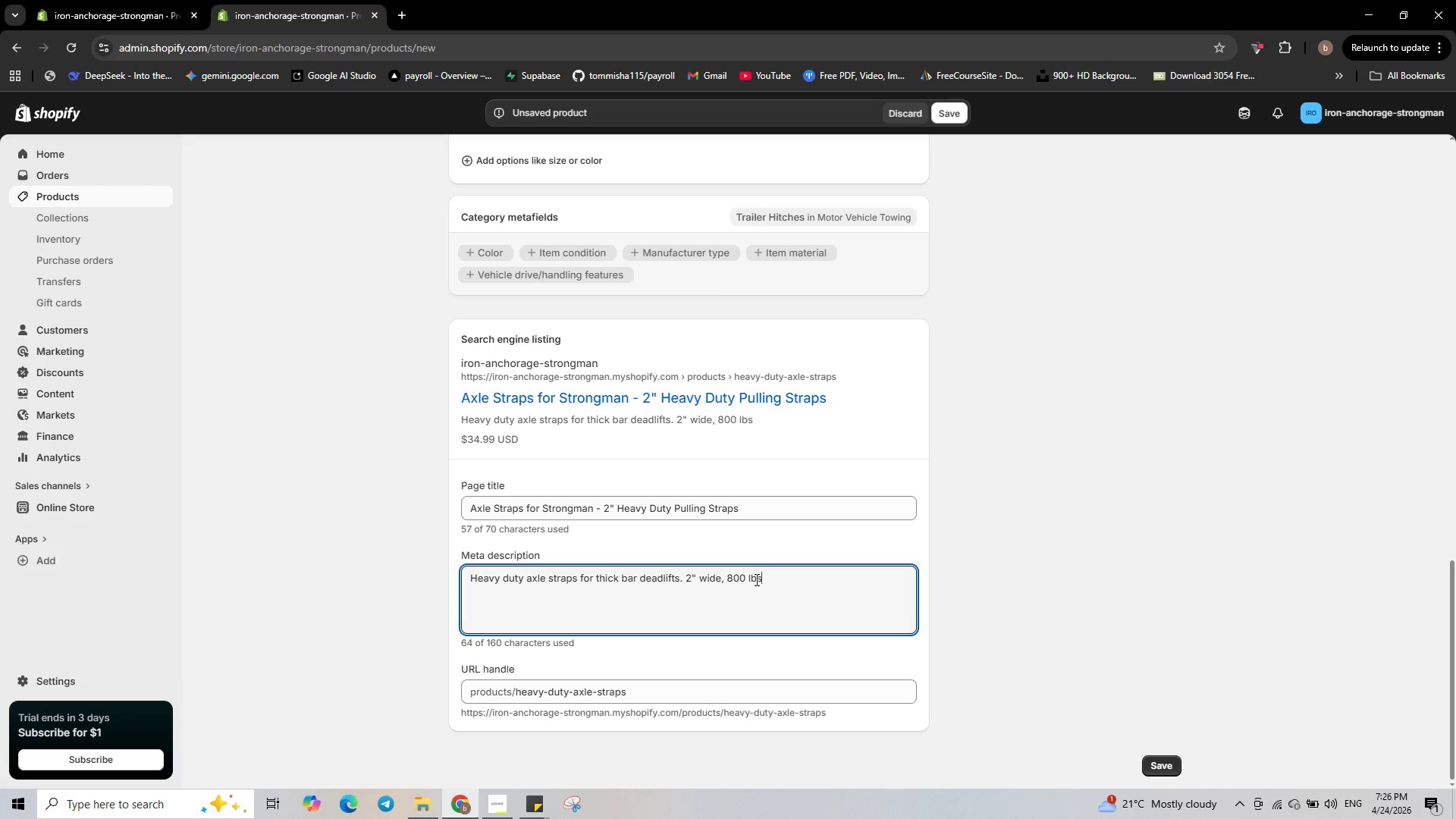 
right_click([755, 579])
 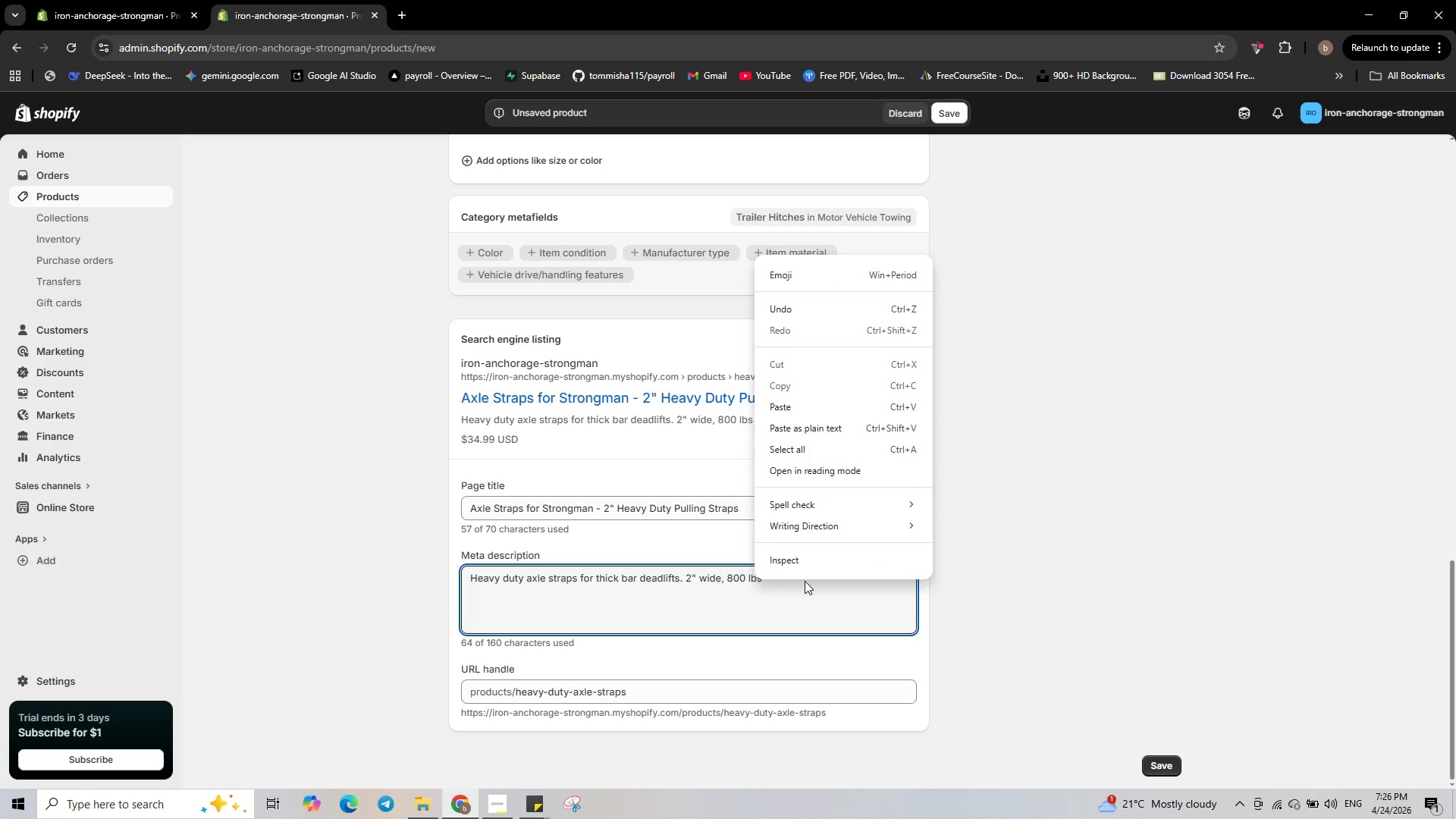 
left_click([808, 585])
 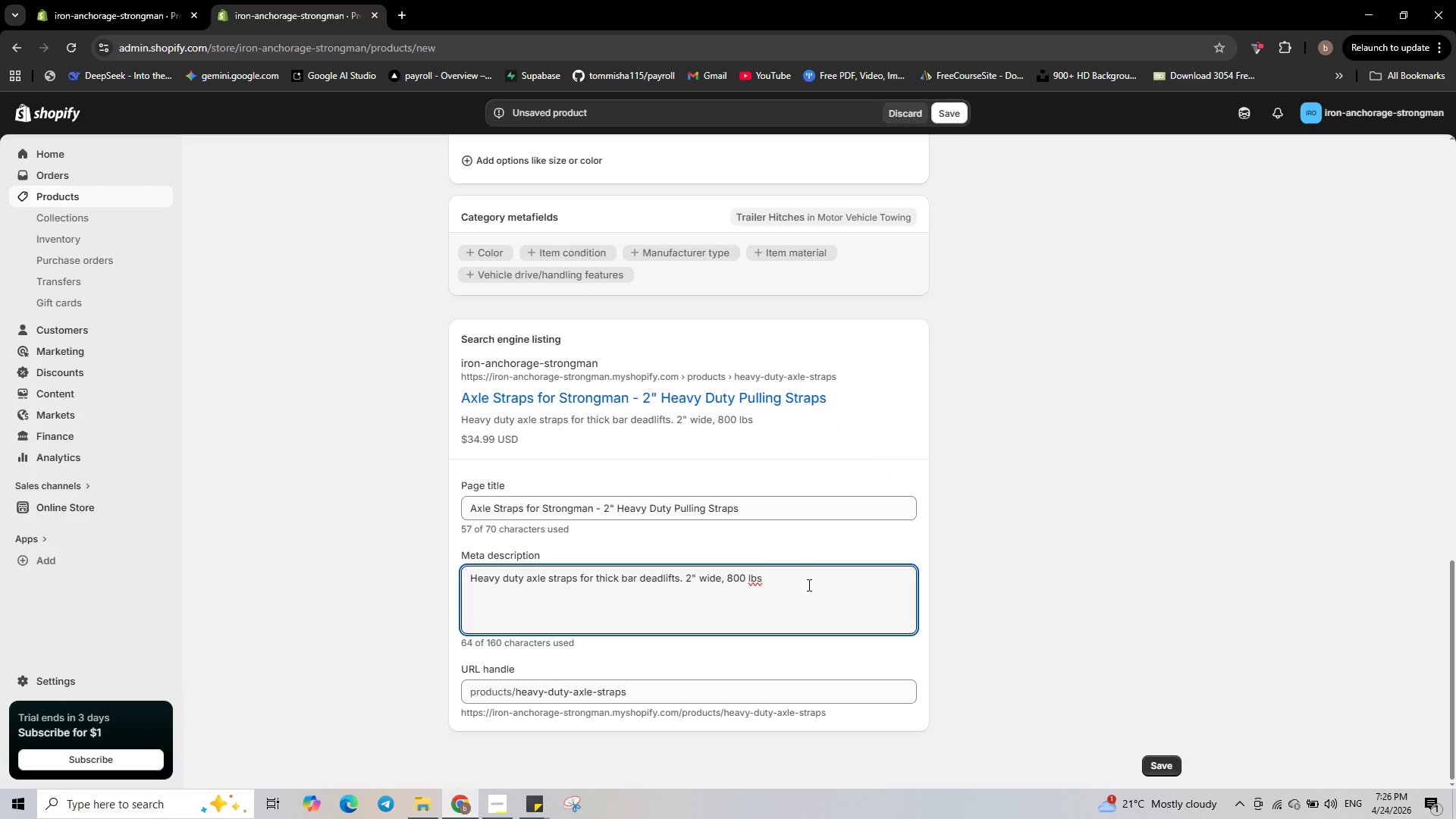 
key(M)
 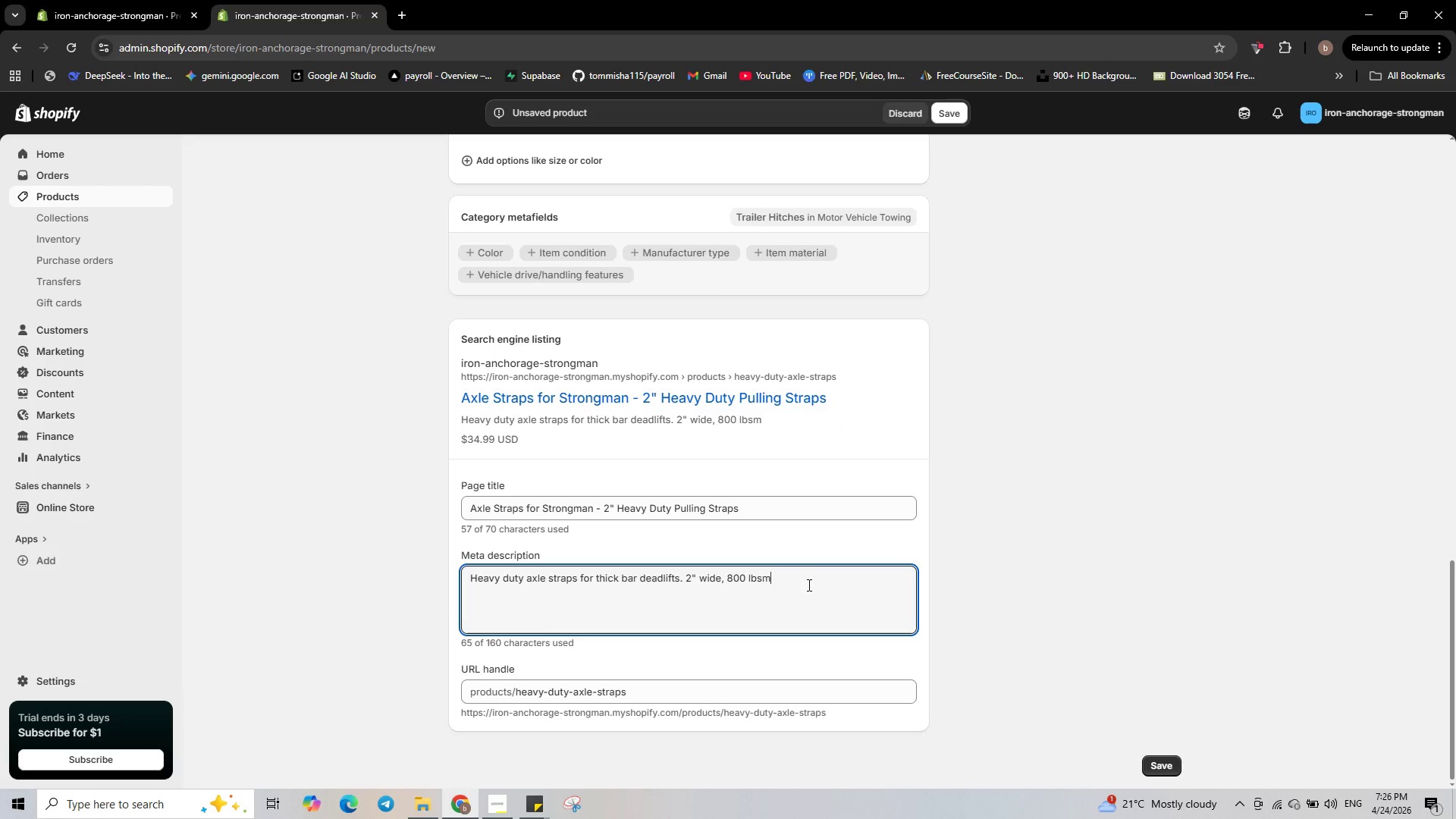 
key(Space)
 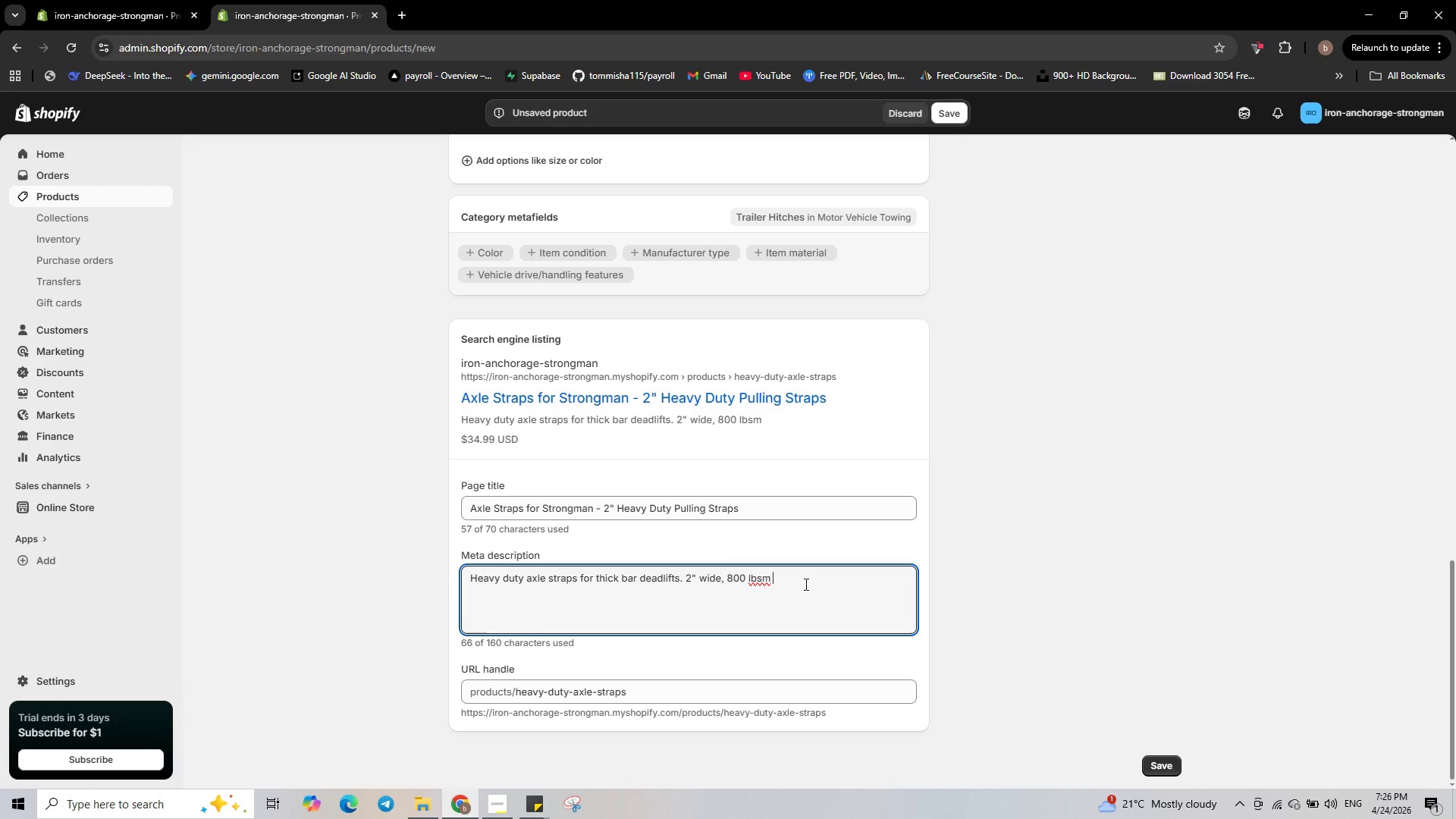 
key(Backspace)
 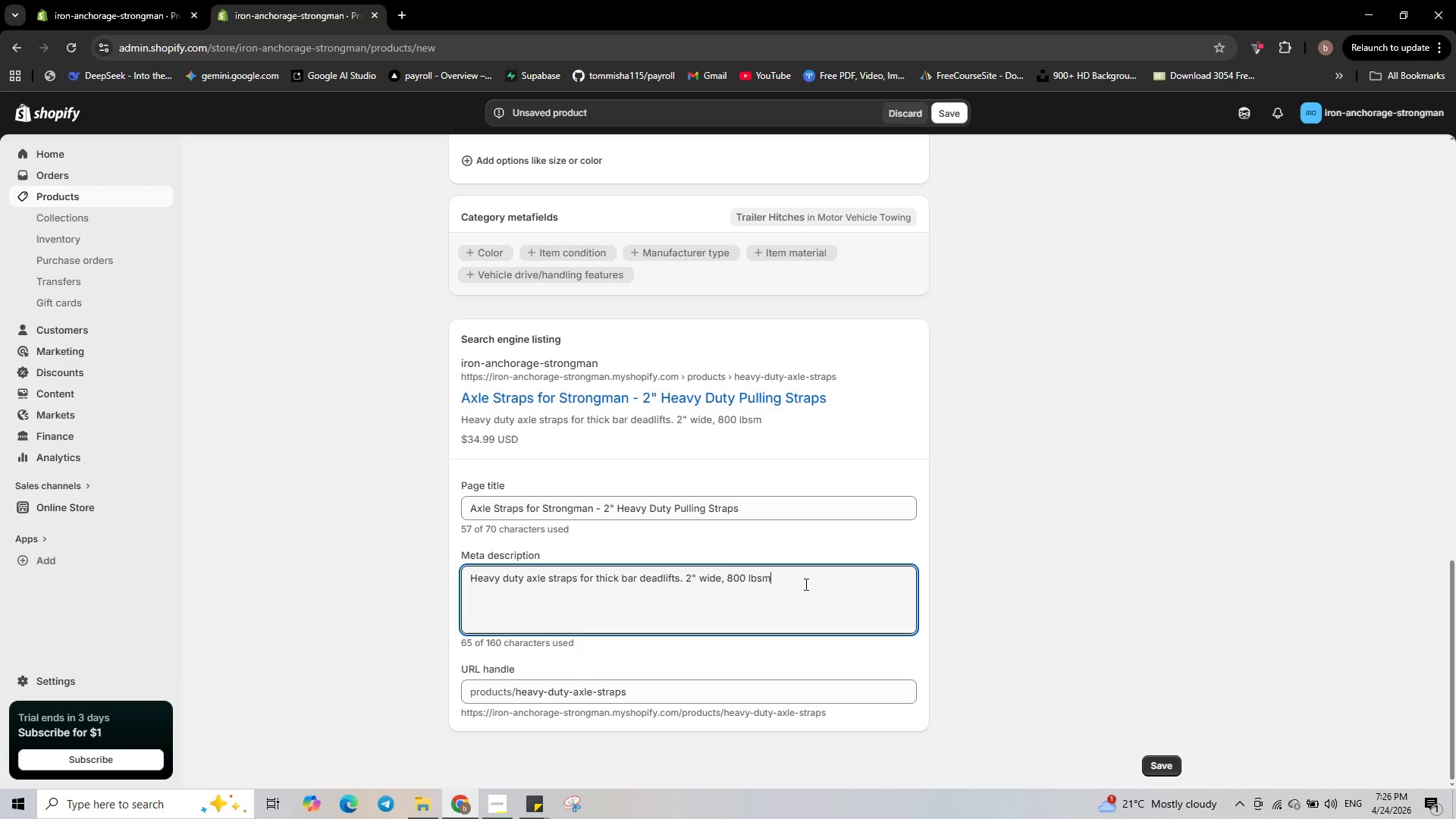 
key(Backspace)
 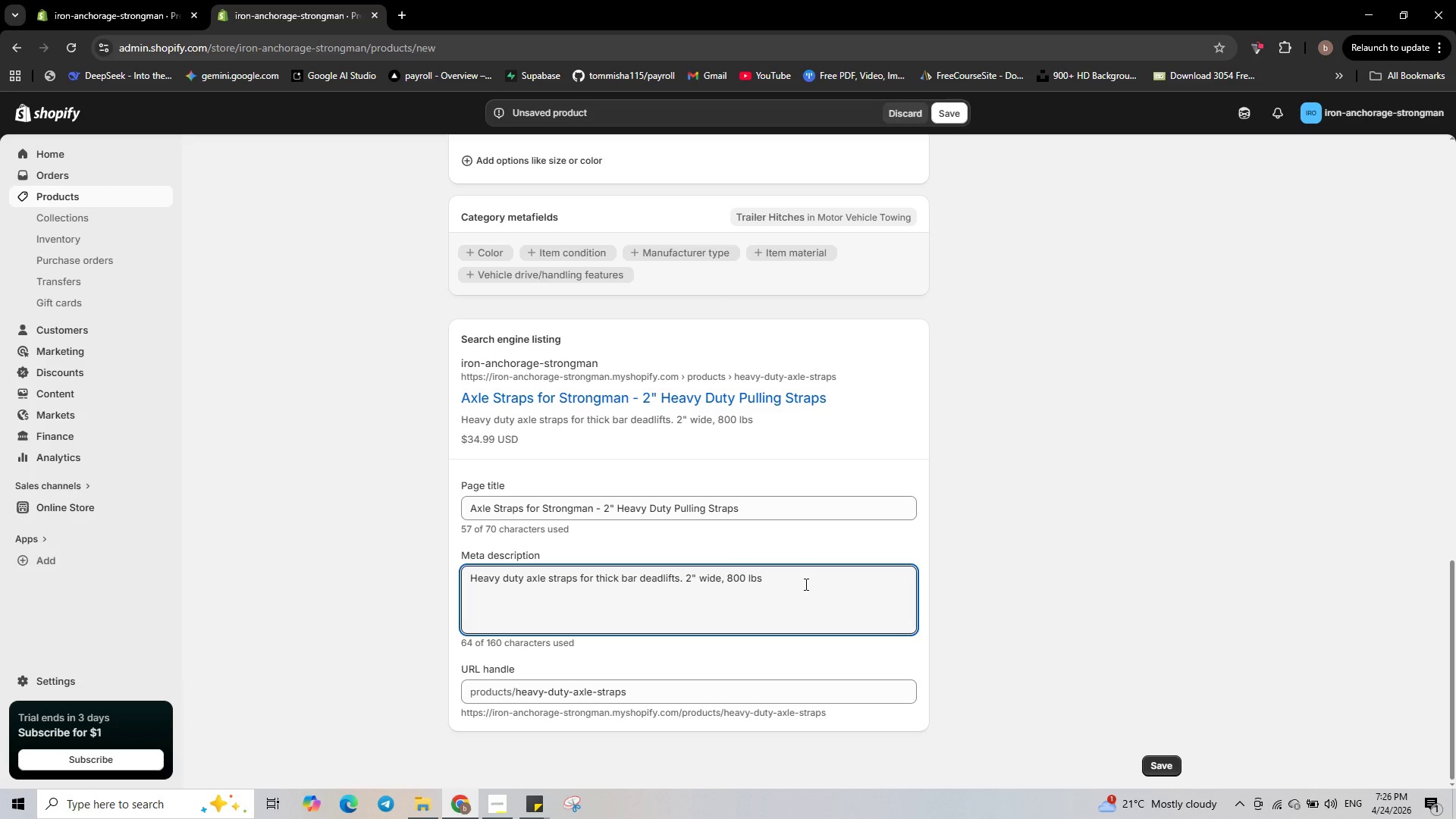 
key(Space)
 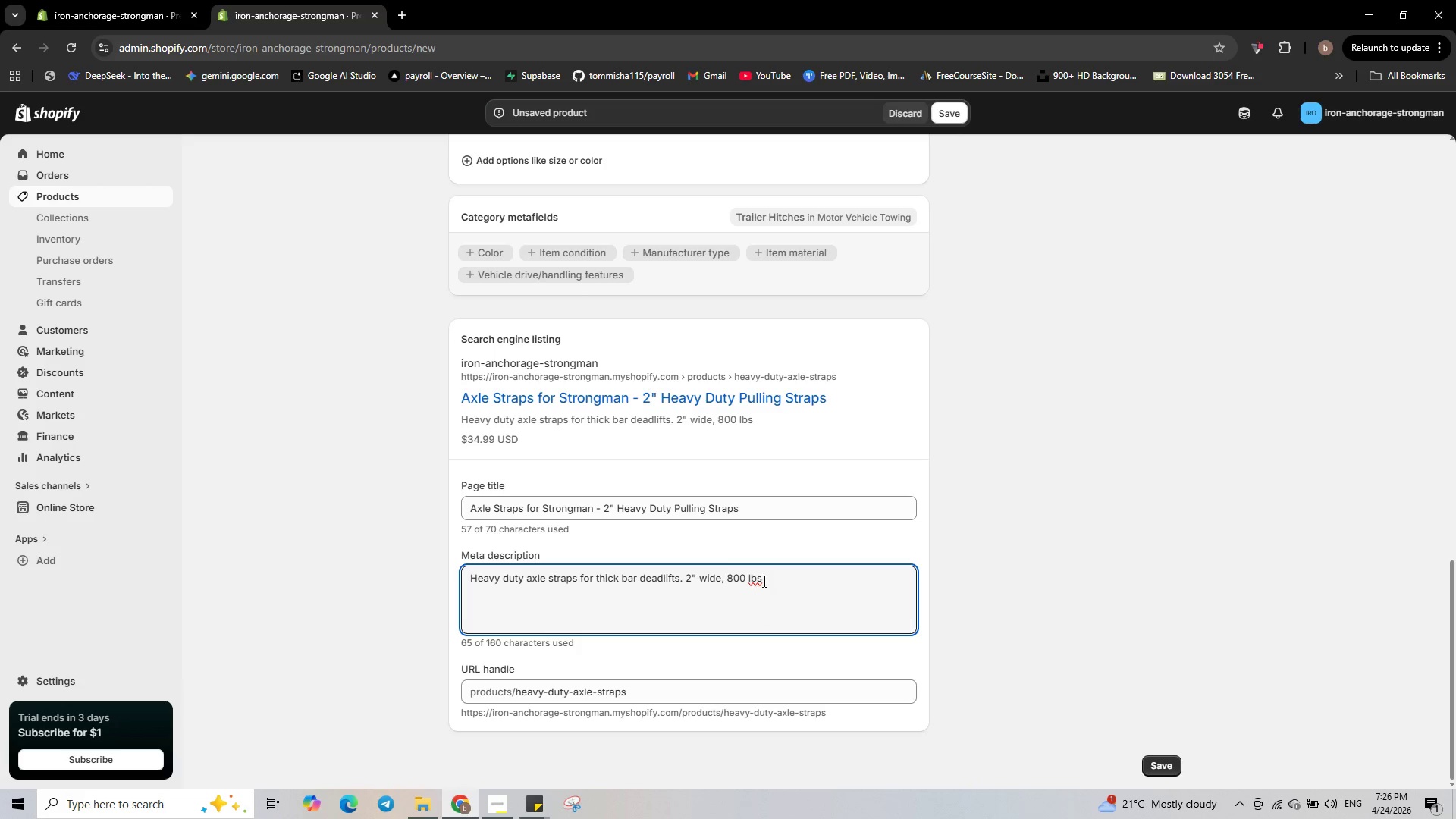 
right_click([755, 581])
 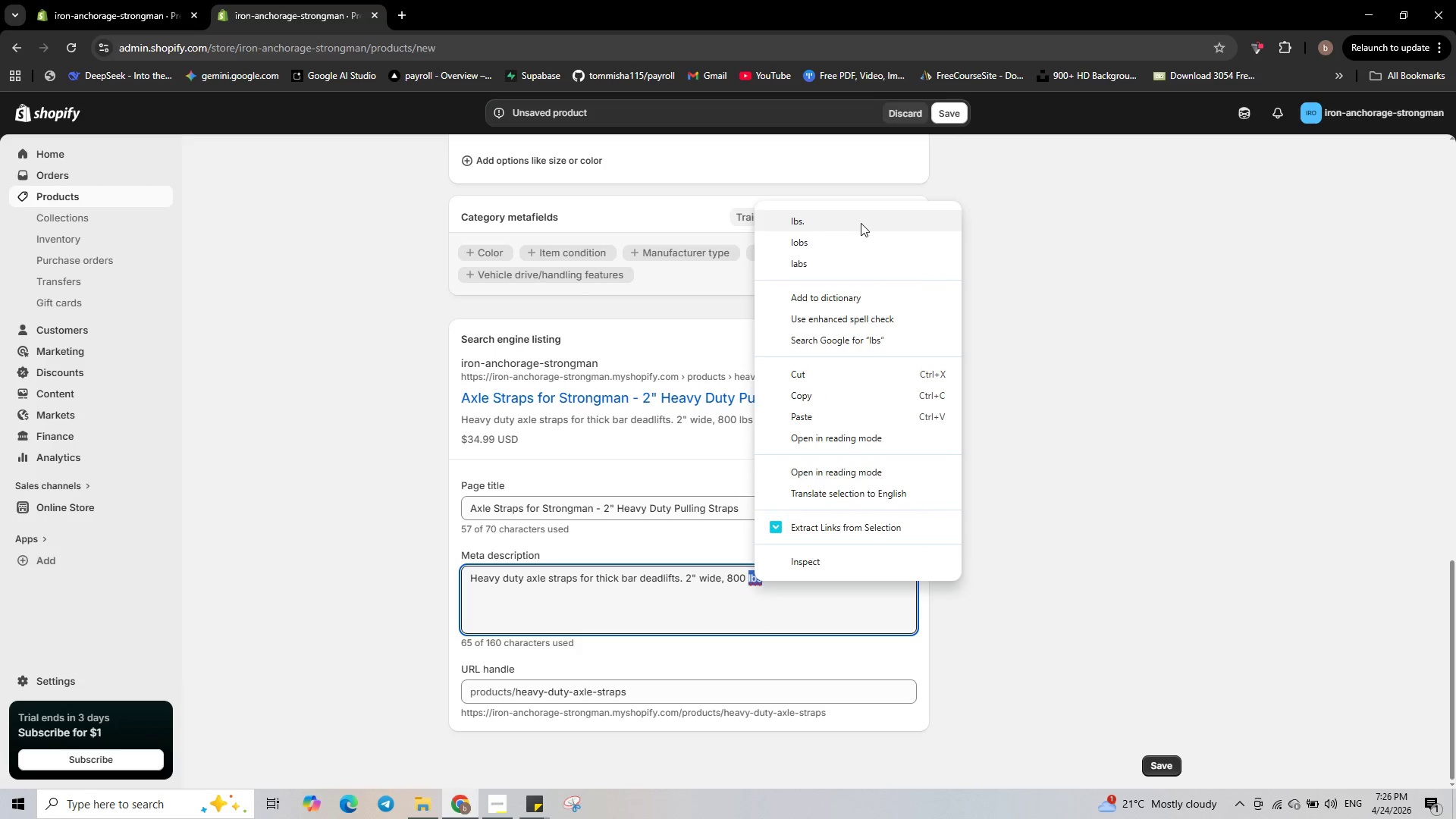 
left_click([861, 223])
 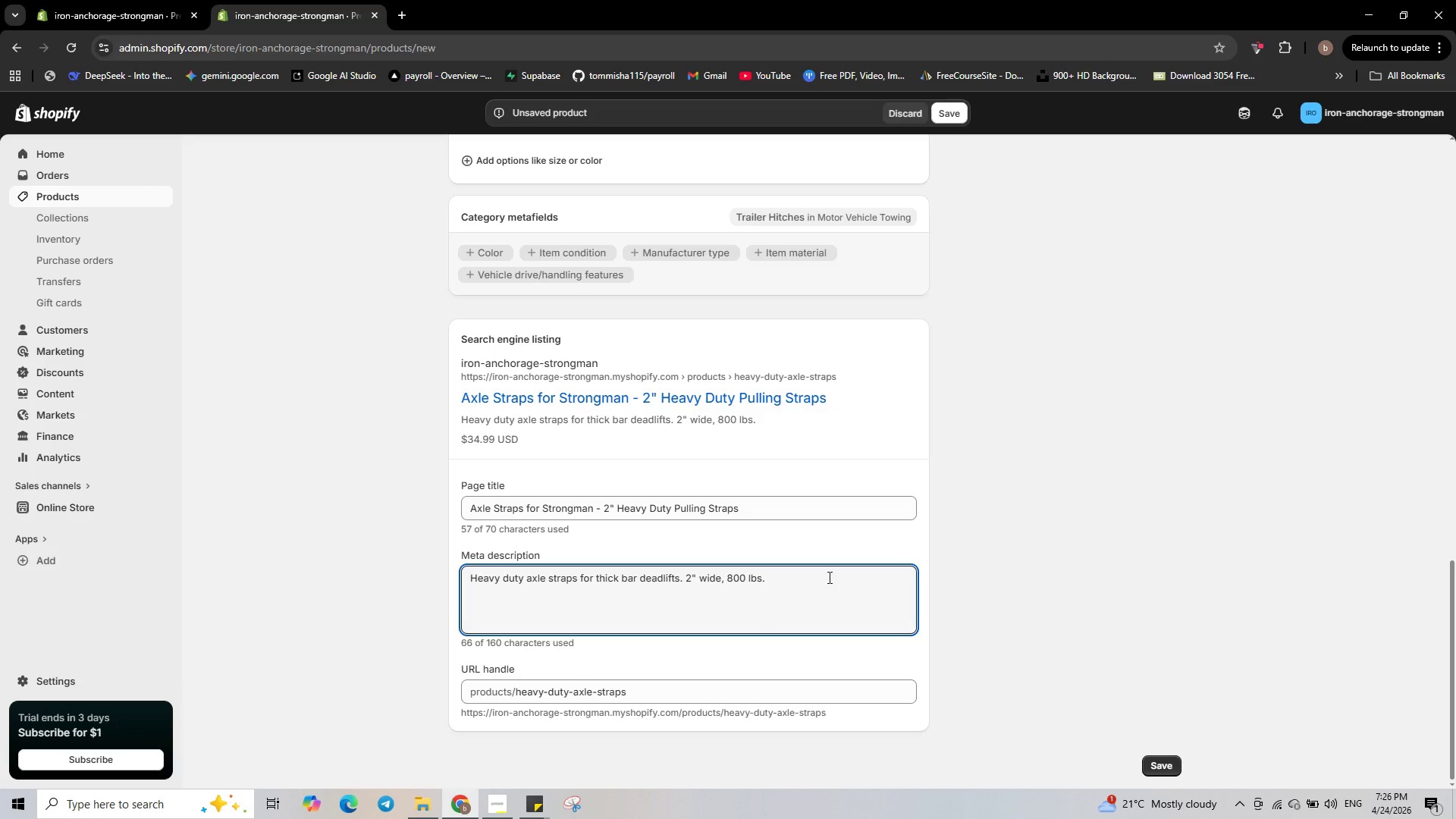 
key(Space)
 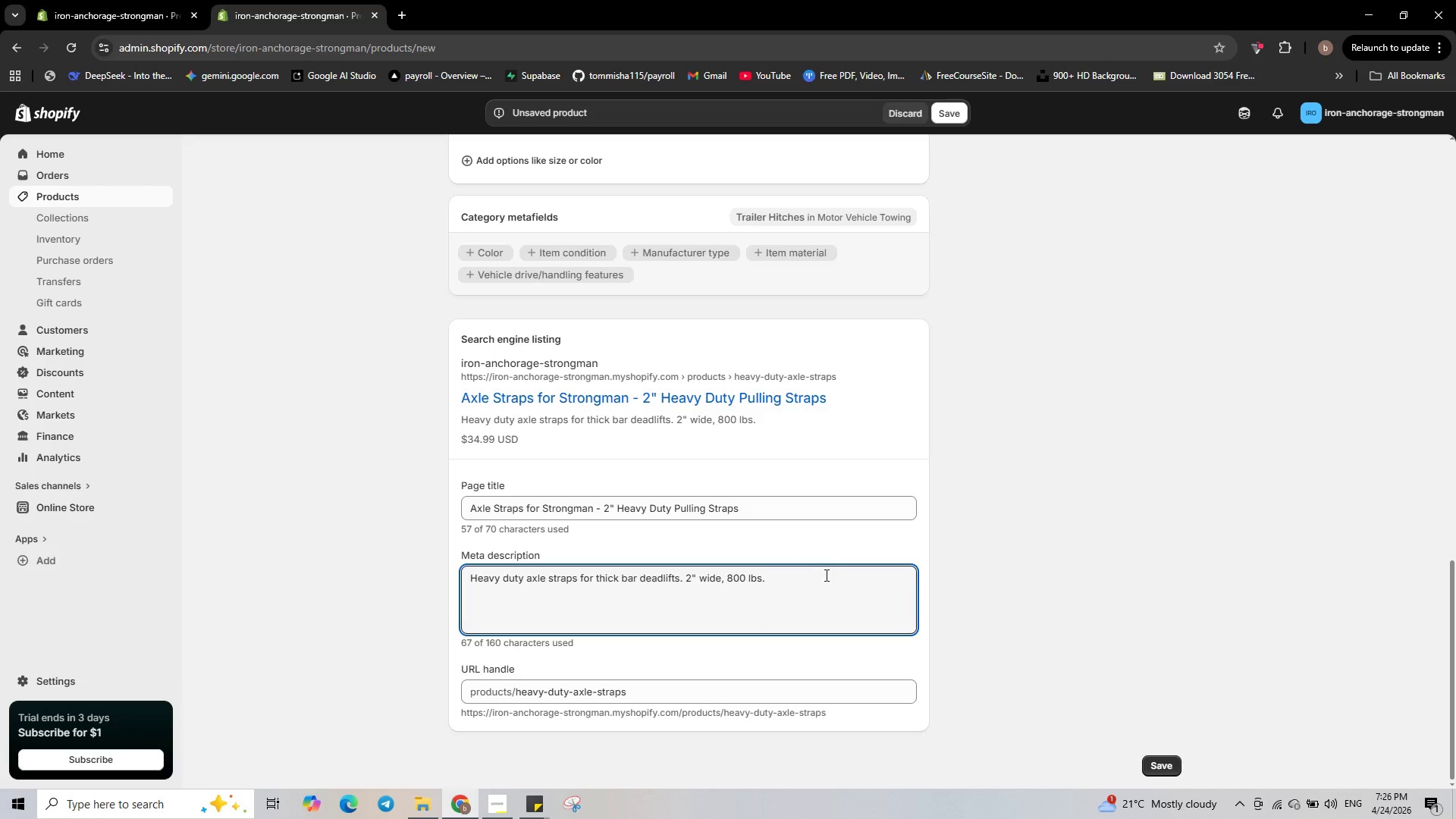 
type(rating , sold as a  )
key(Backspace)
type(pair. Perfect for)
 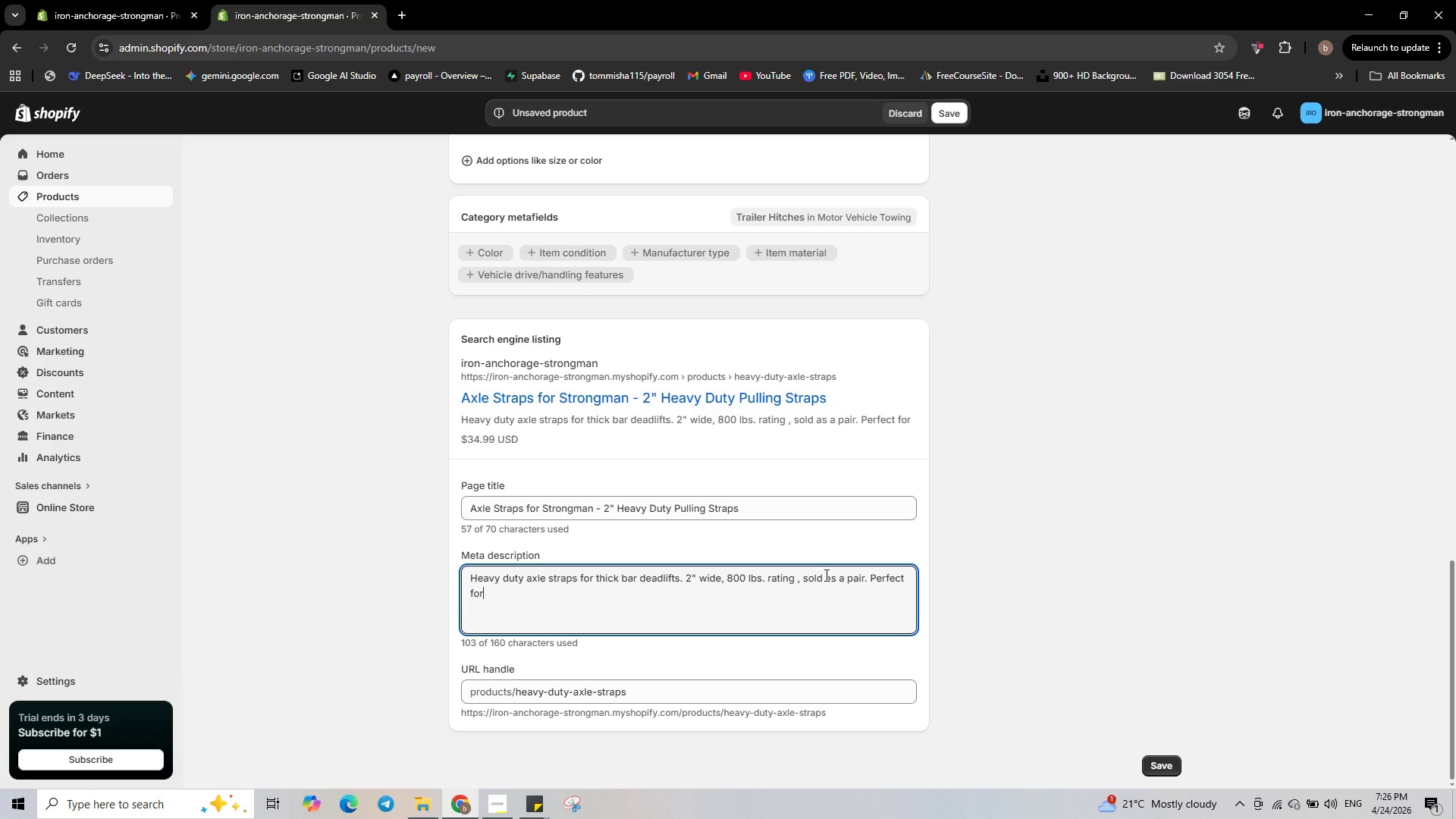 
type( strongman training. Shop now)
 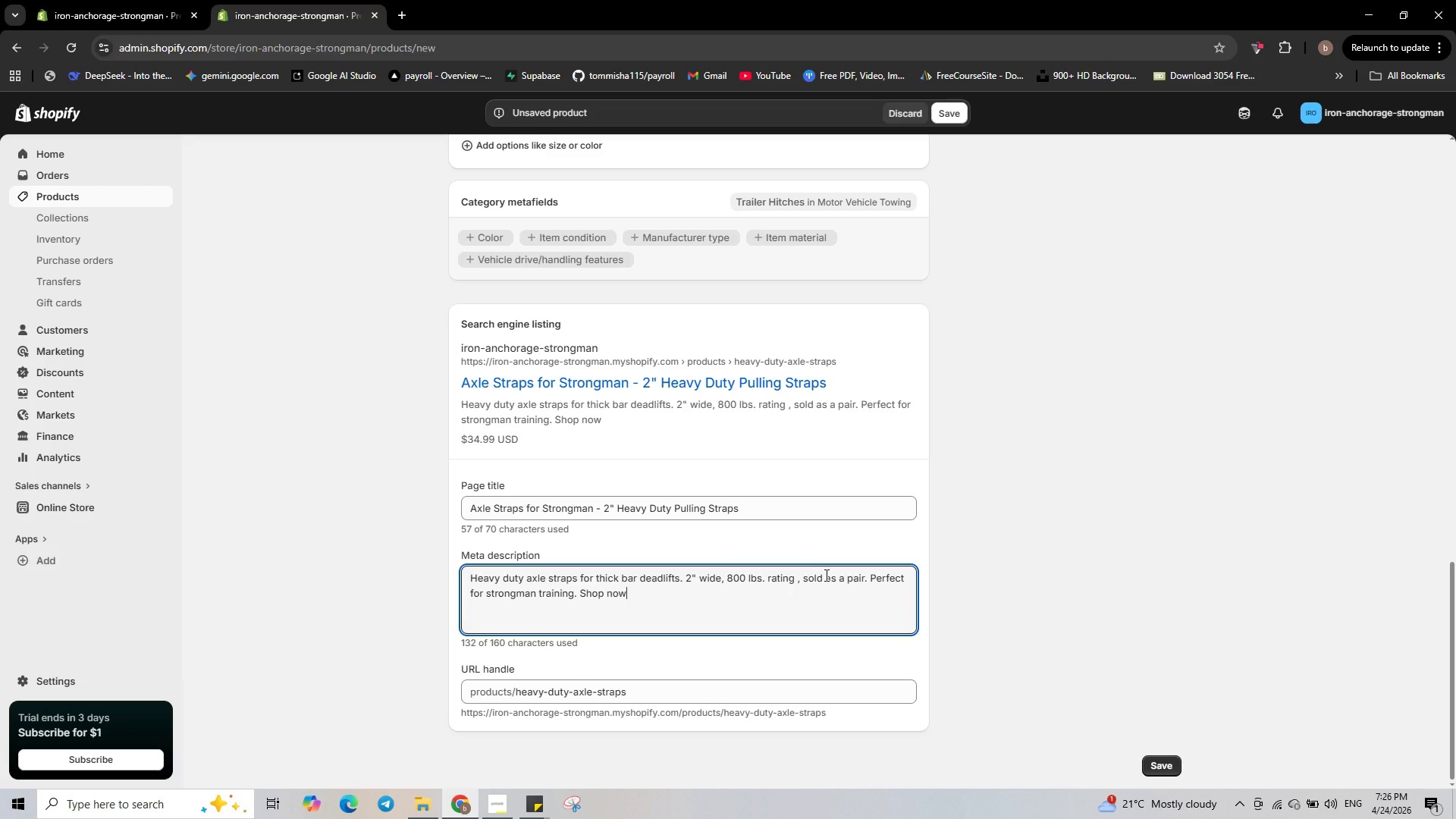 
key(Period)
 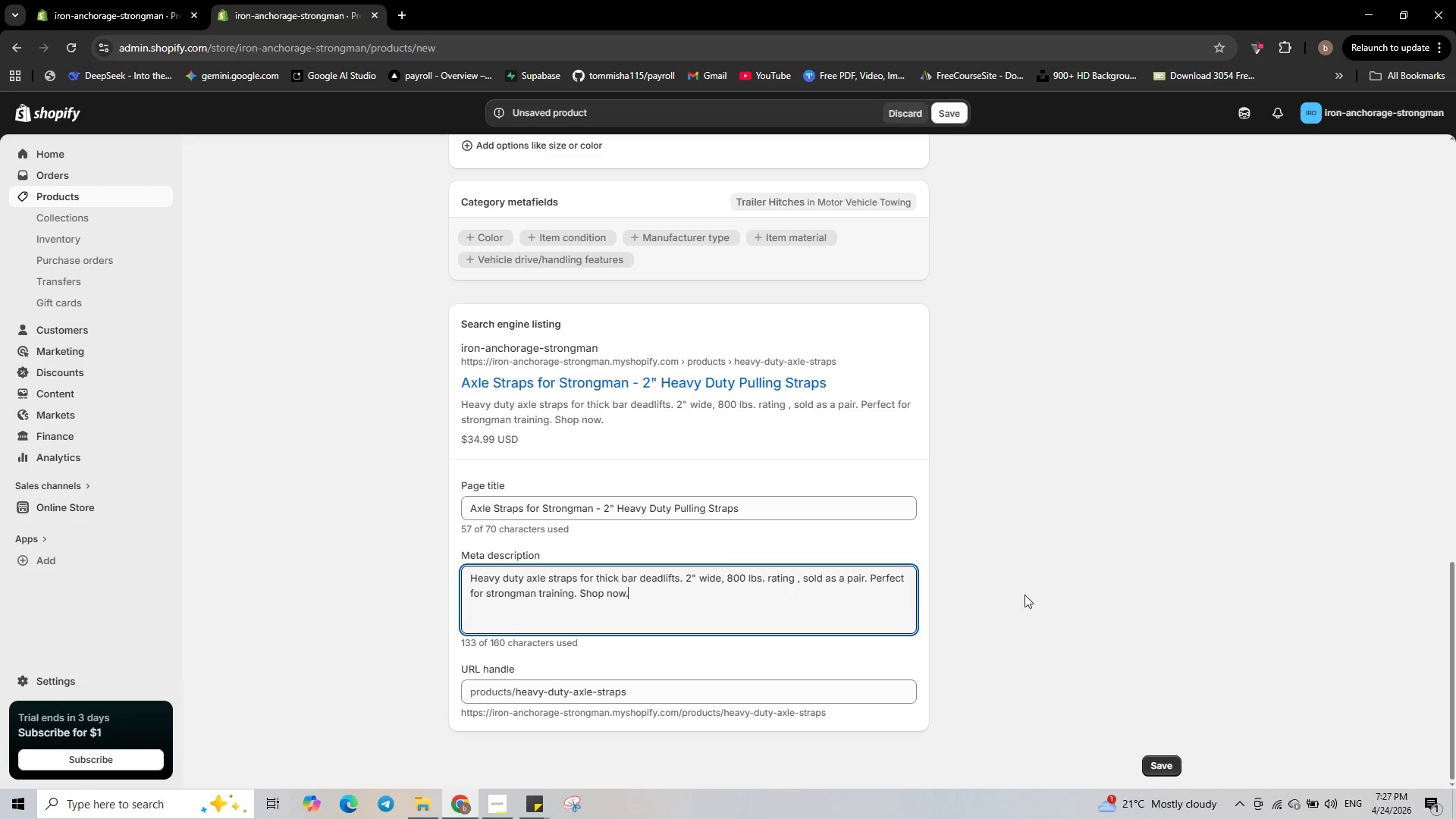 
scroll: coordinate [1113, 596], scroll_direction: up, amount: 20.0
 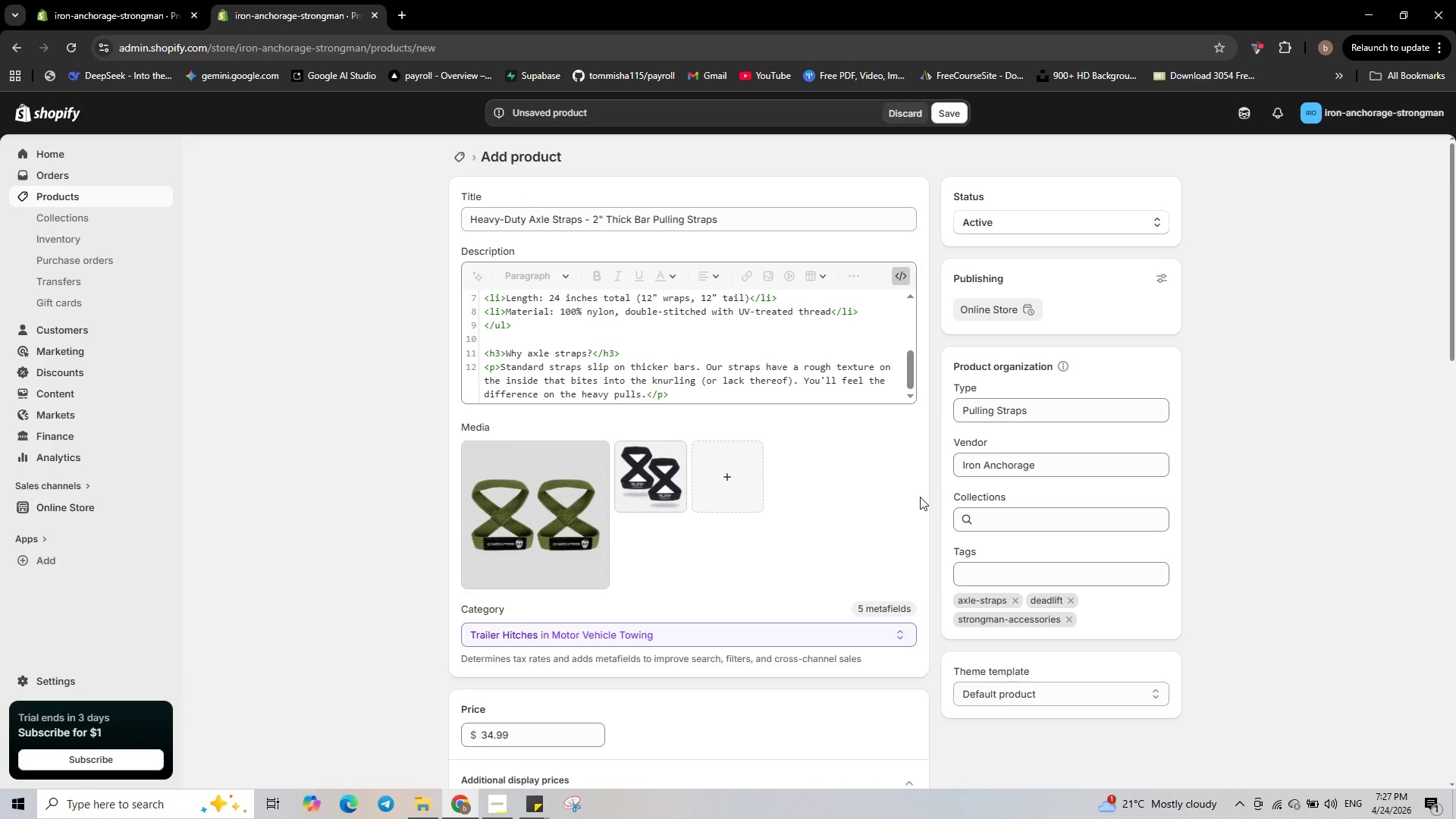 
scroll: coordinate [1146, 600], scroll_direction: down, amount: 4.0
 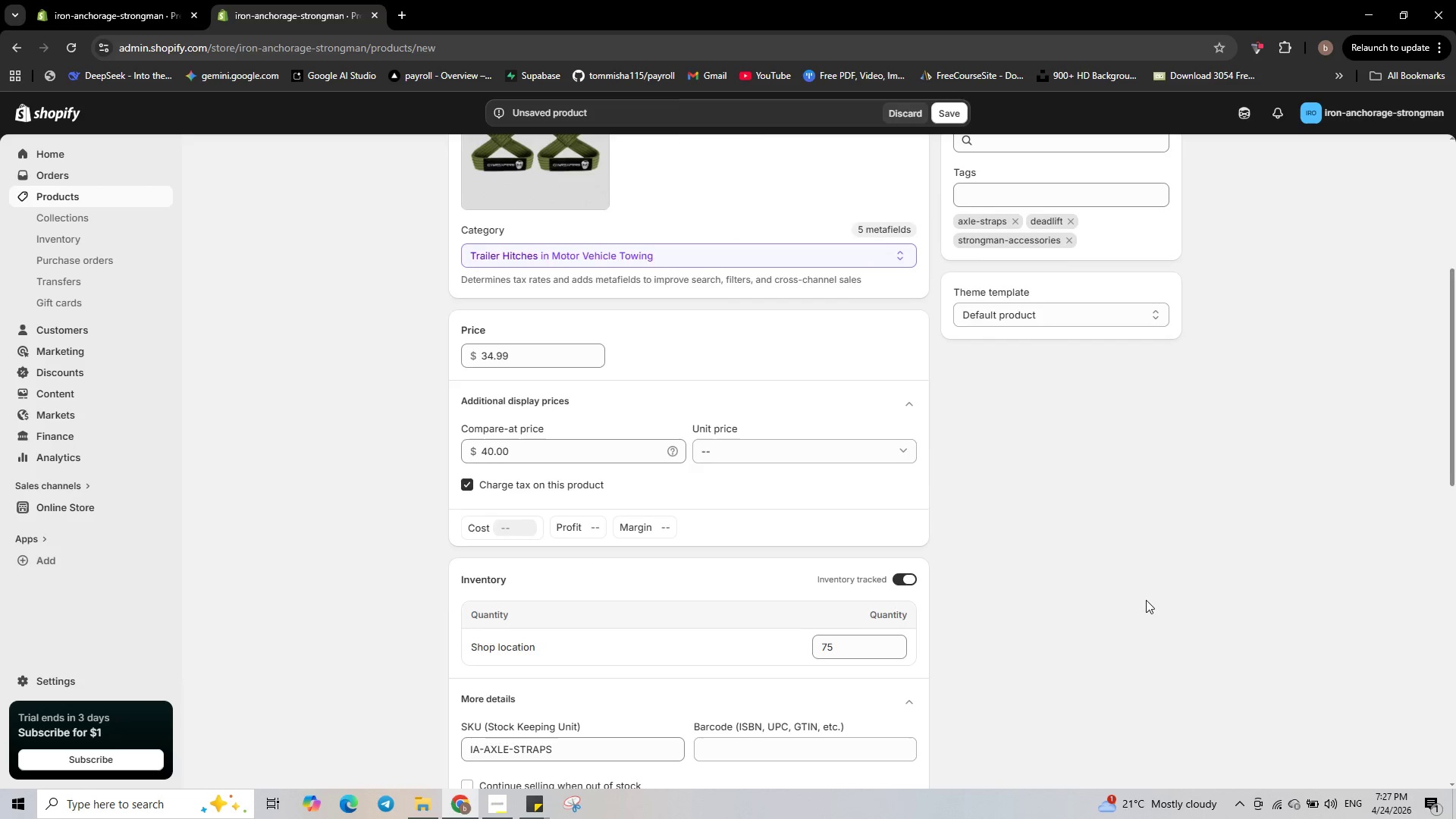 
scroll: coordinate [1146, 600], scroll_direction: up, amount: 4.0
 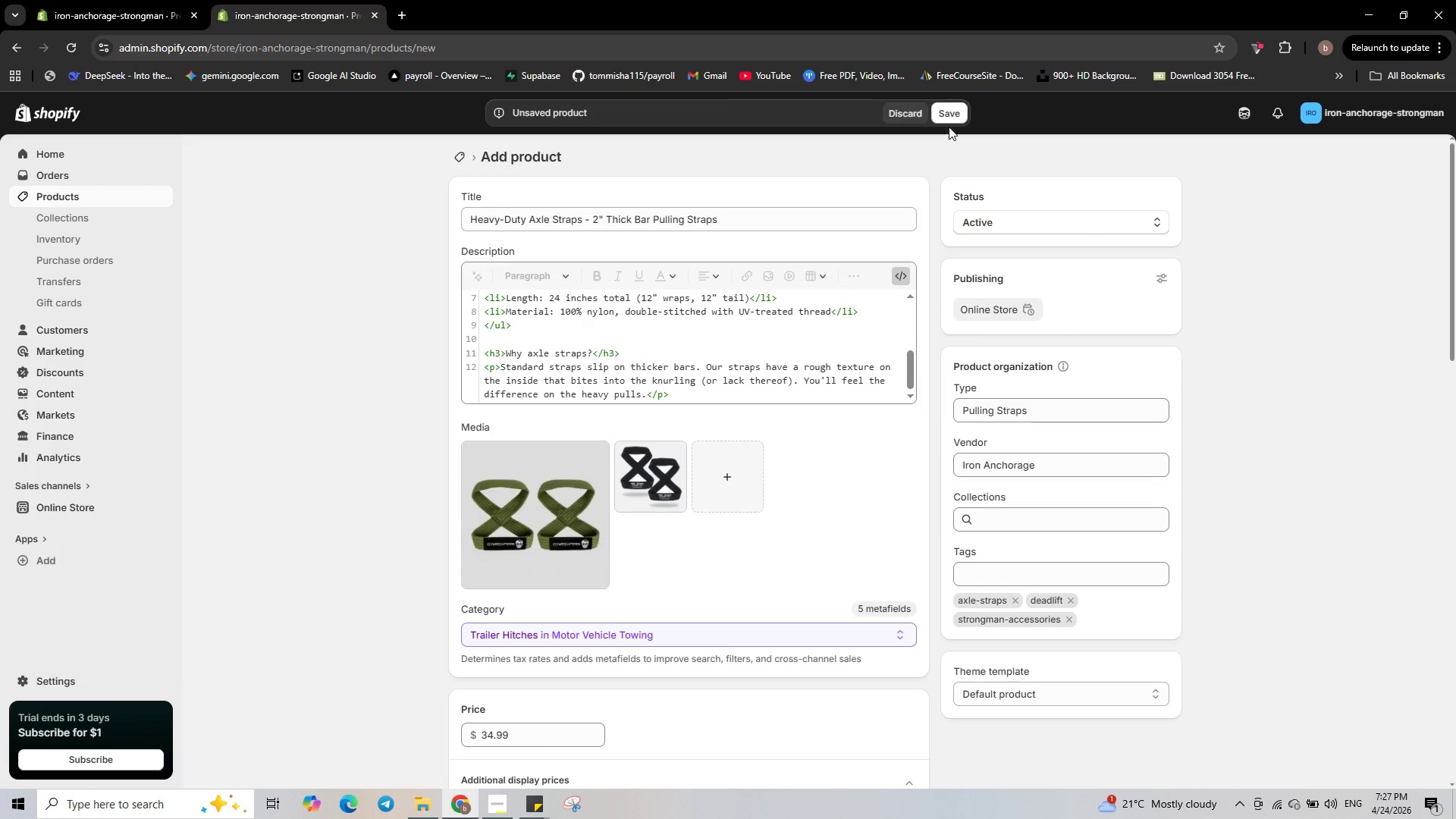 
left_click([954, 118])
 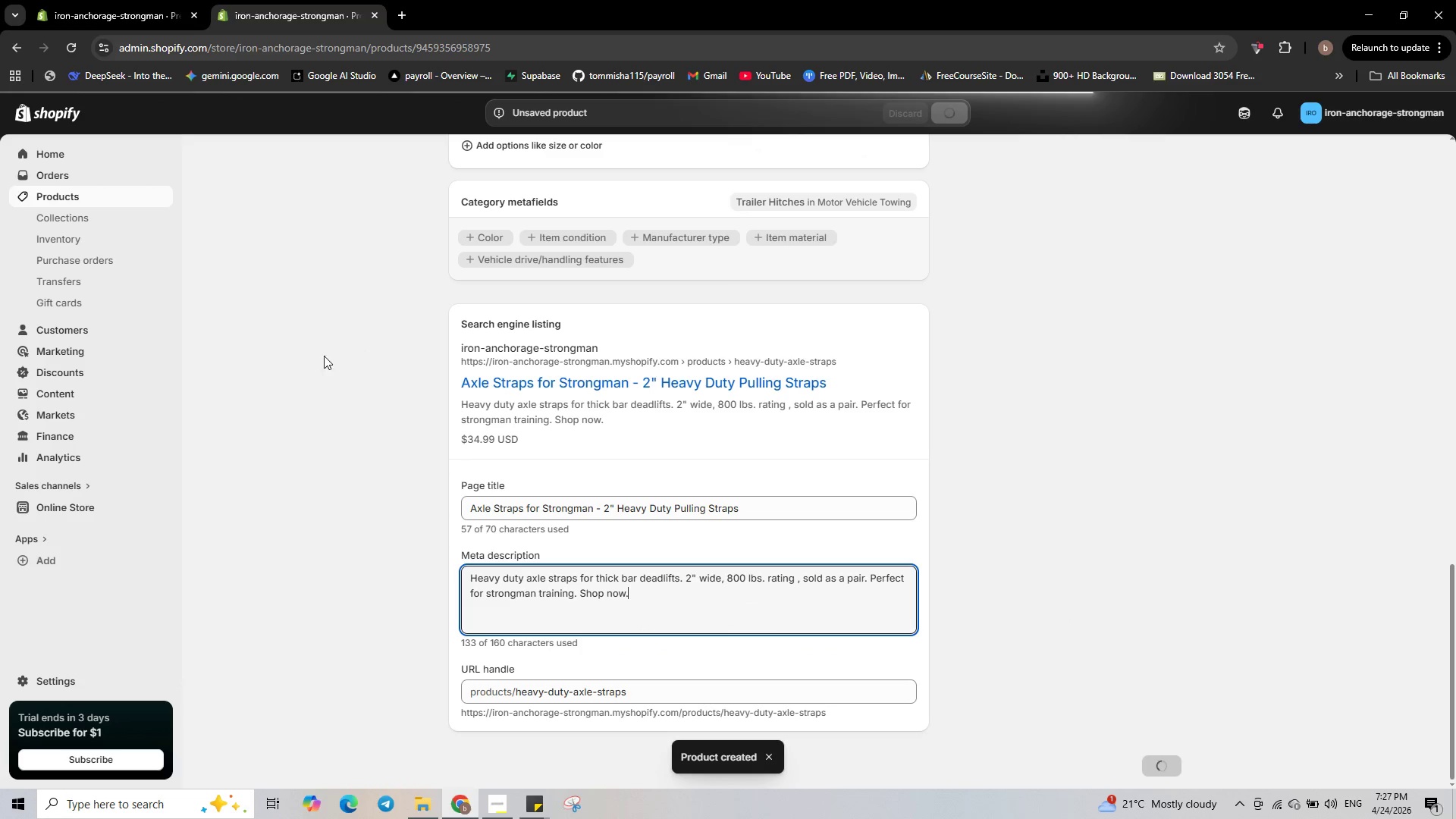 
wait(13.03)
 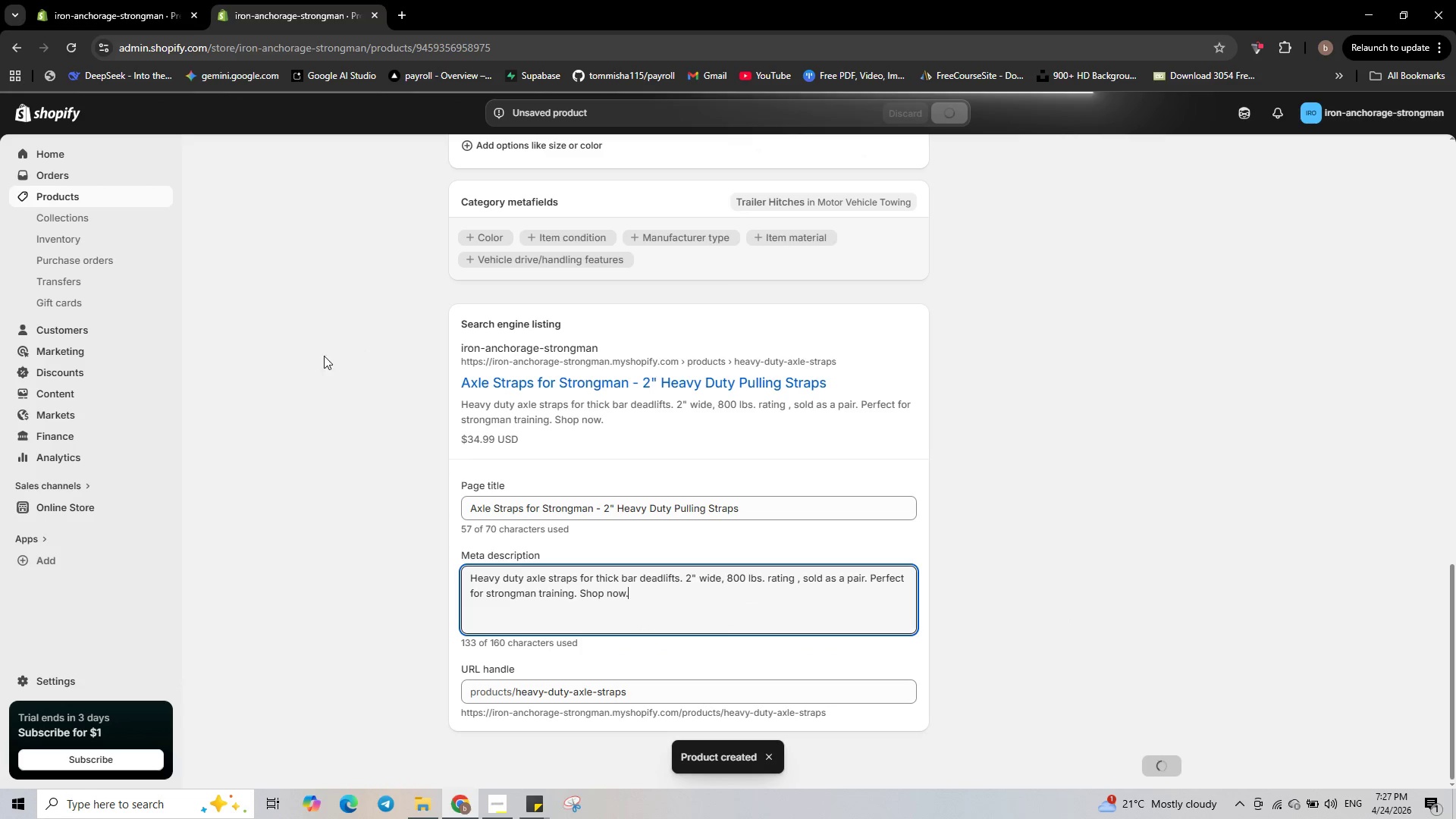 
left_click([142, 200])
 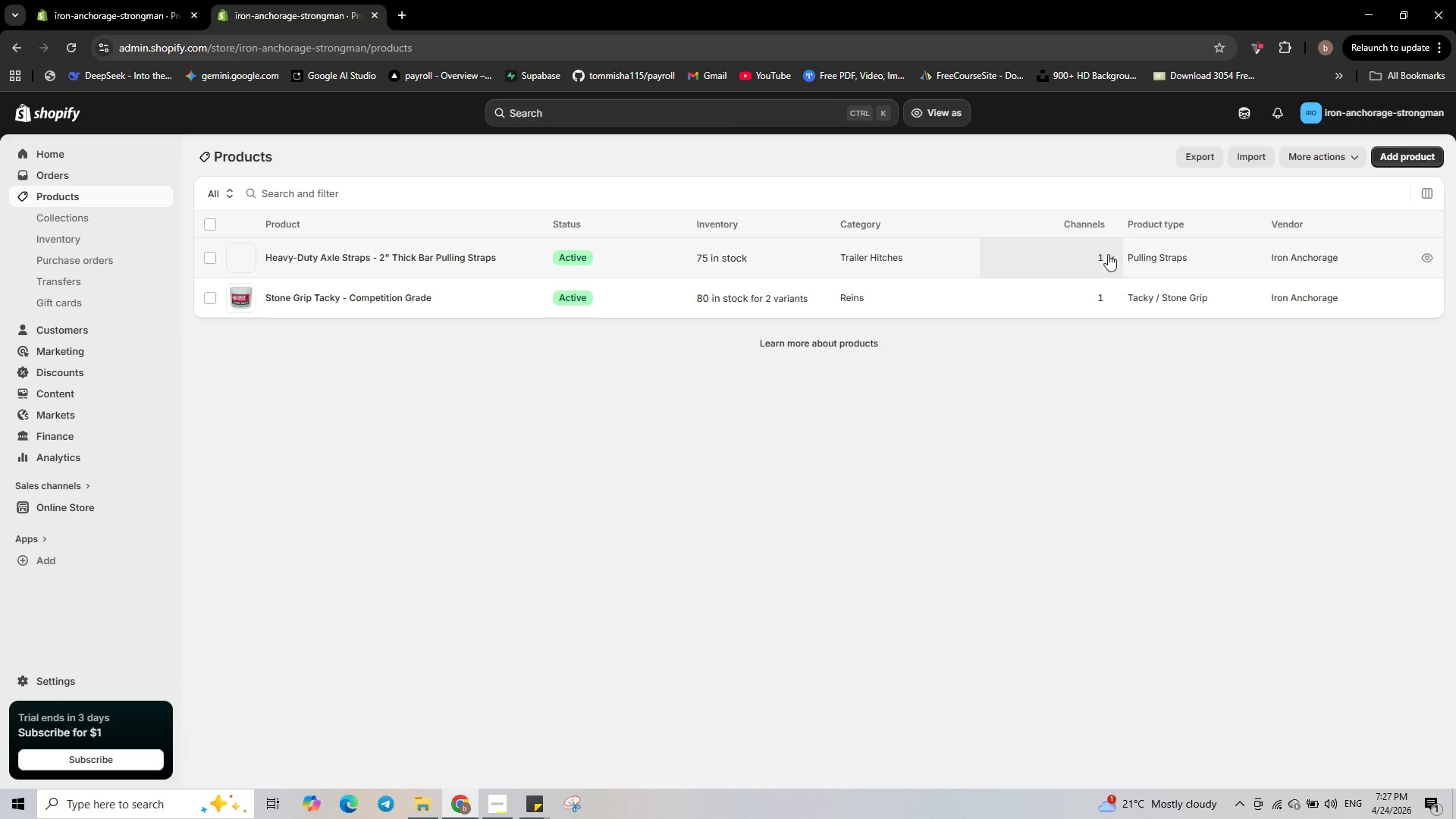 
left_click([1398, 154])
 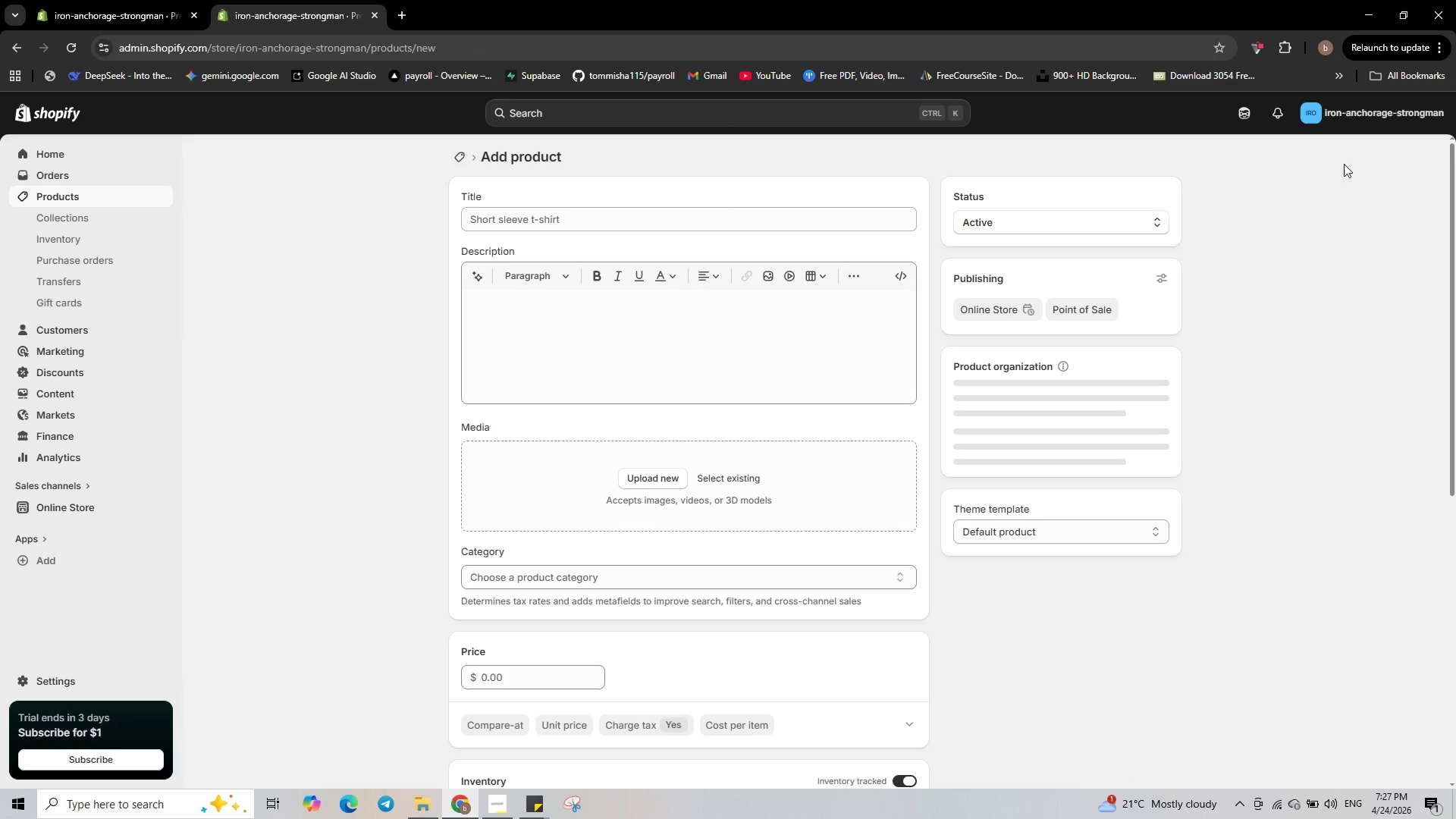 
left_click([871, 217])
 